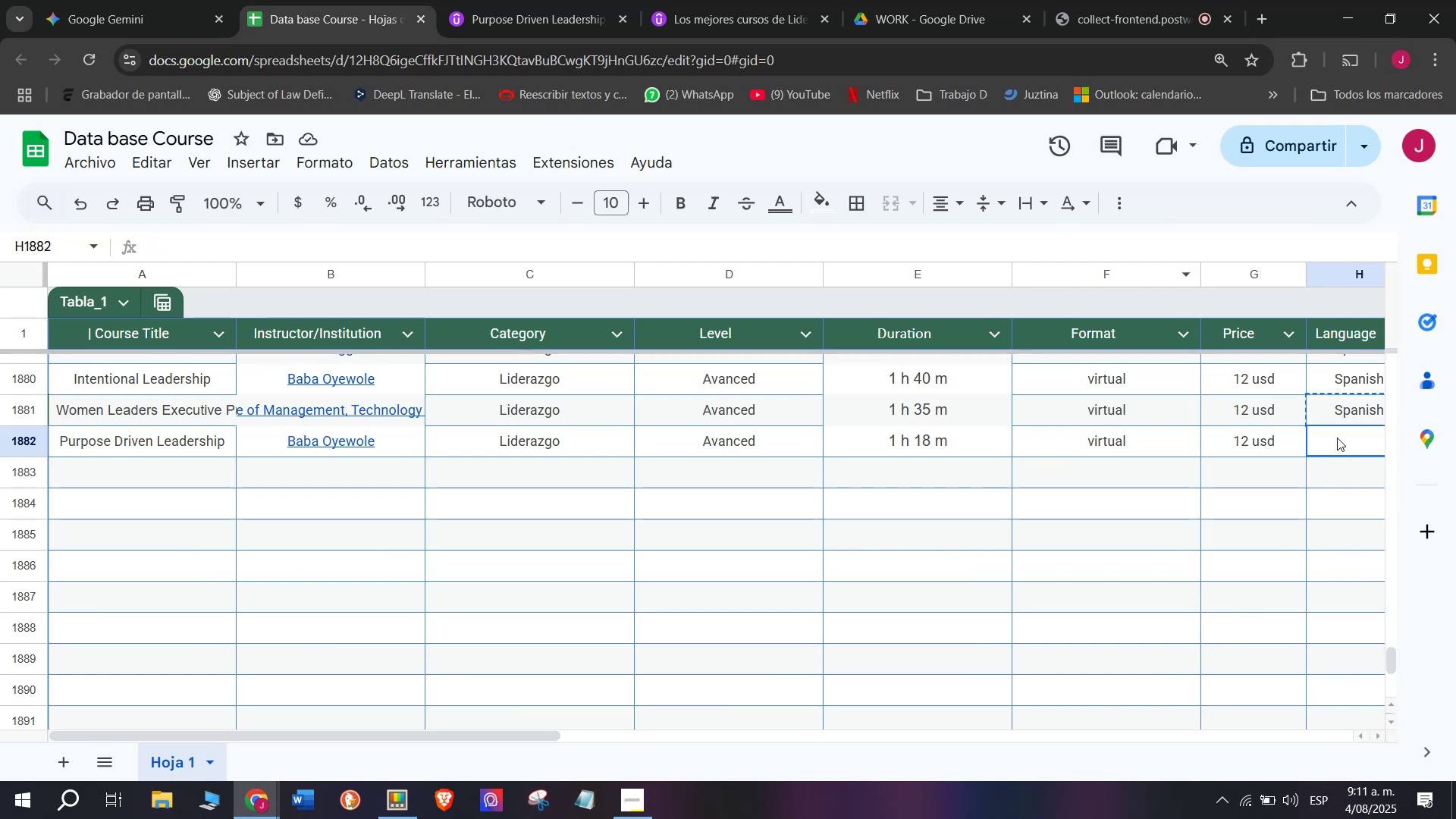 
key(Z)
 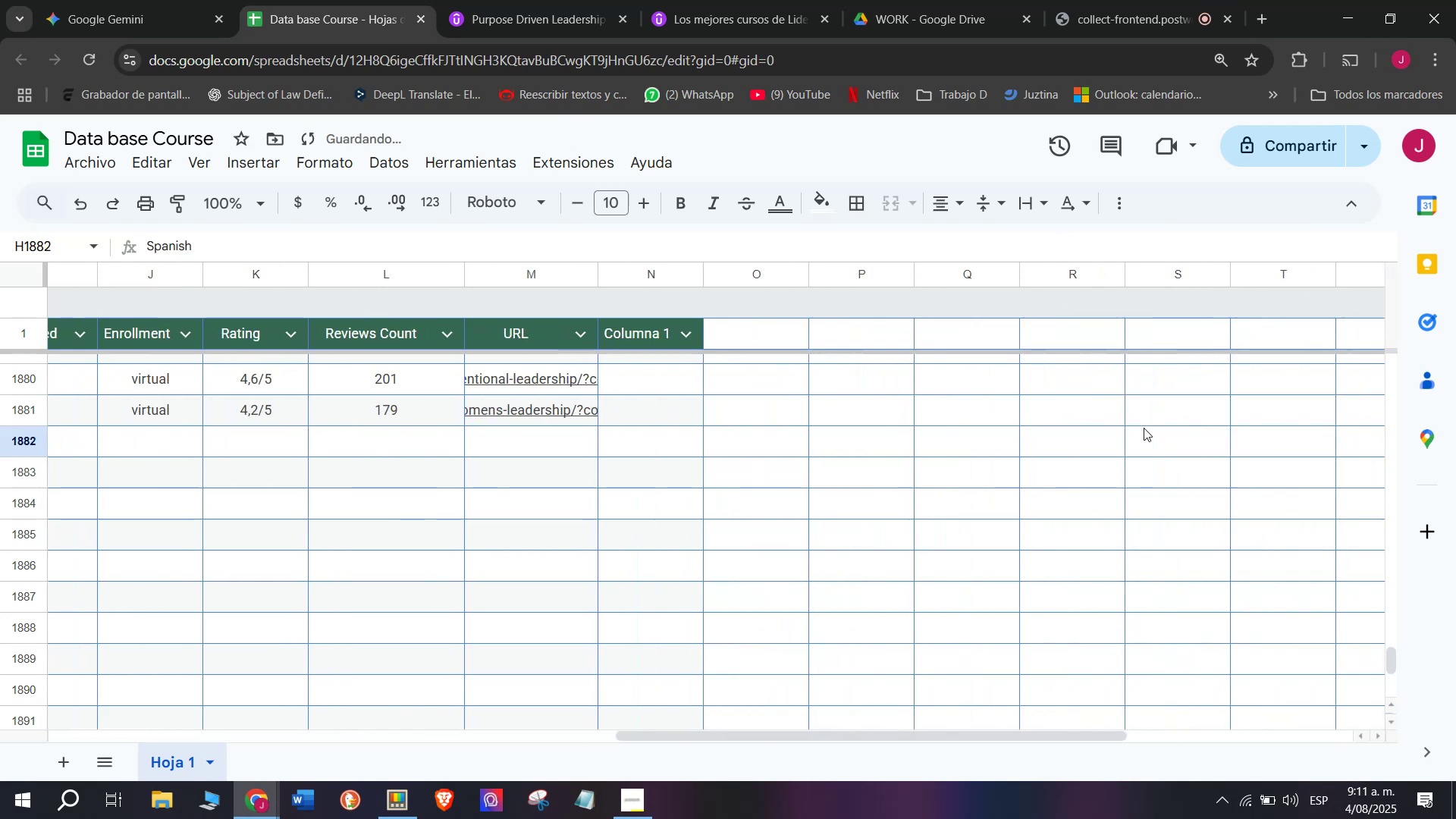 
key(Control+ControlLeft)
 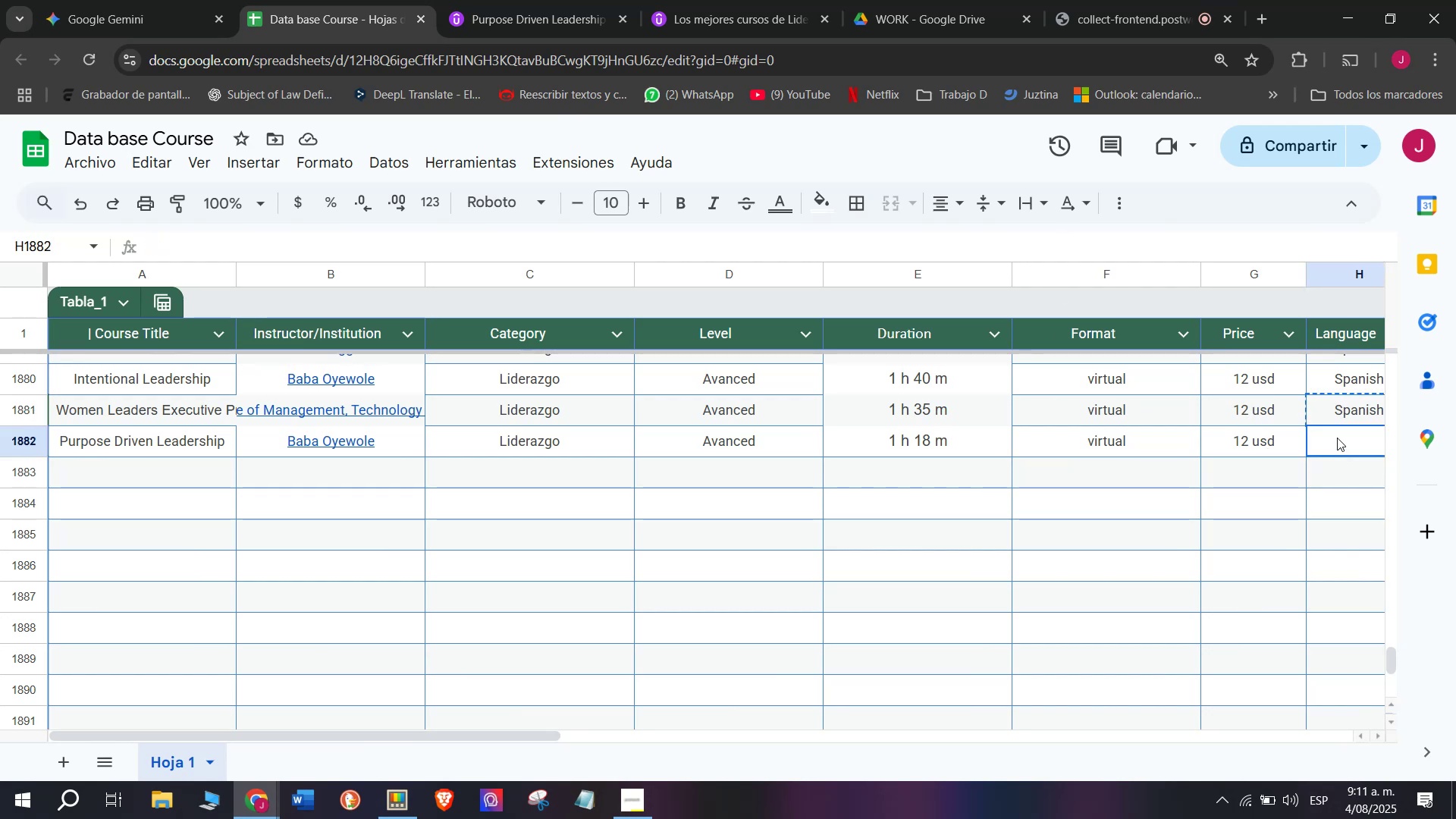 
key(Control+V)
 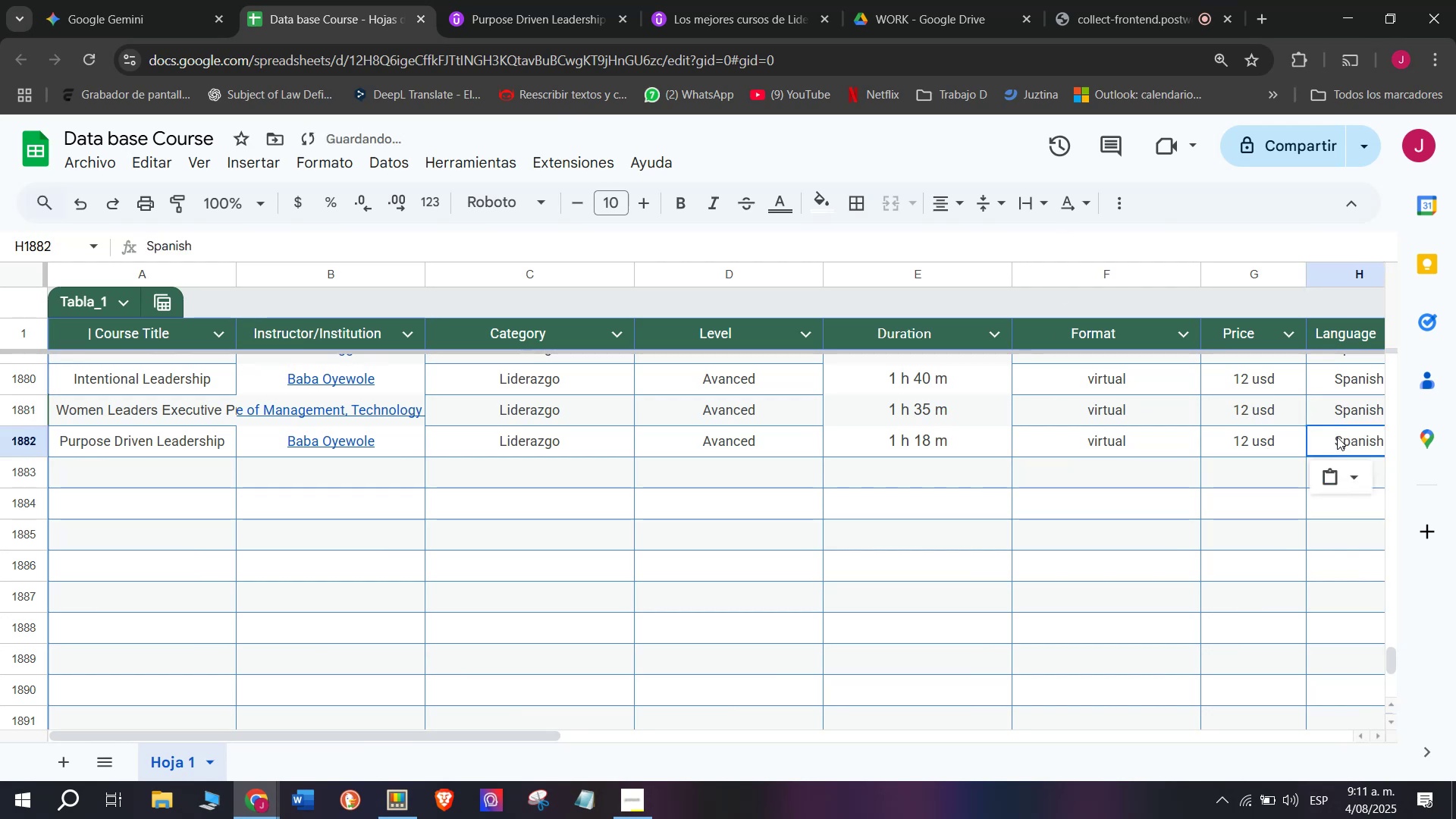 
scroll: coordinate [287, 469], scroll_direction: down, amount: 3.0
 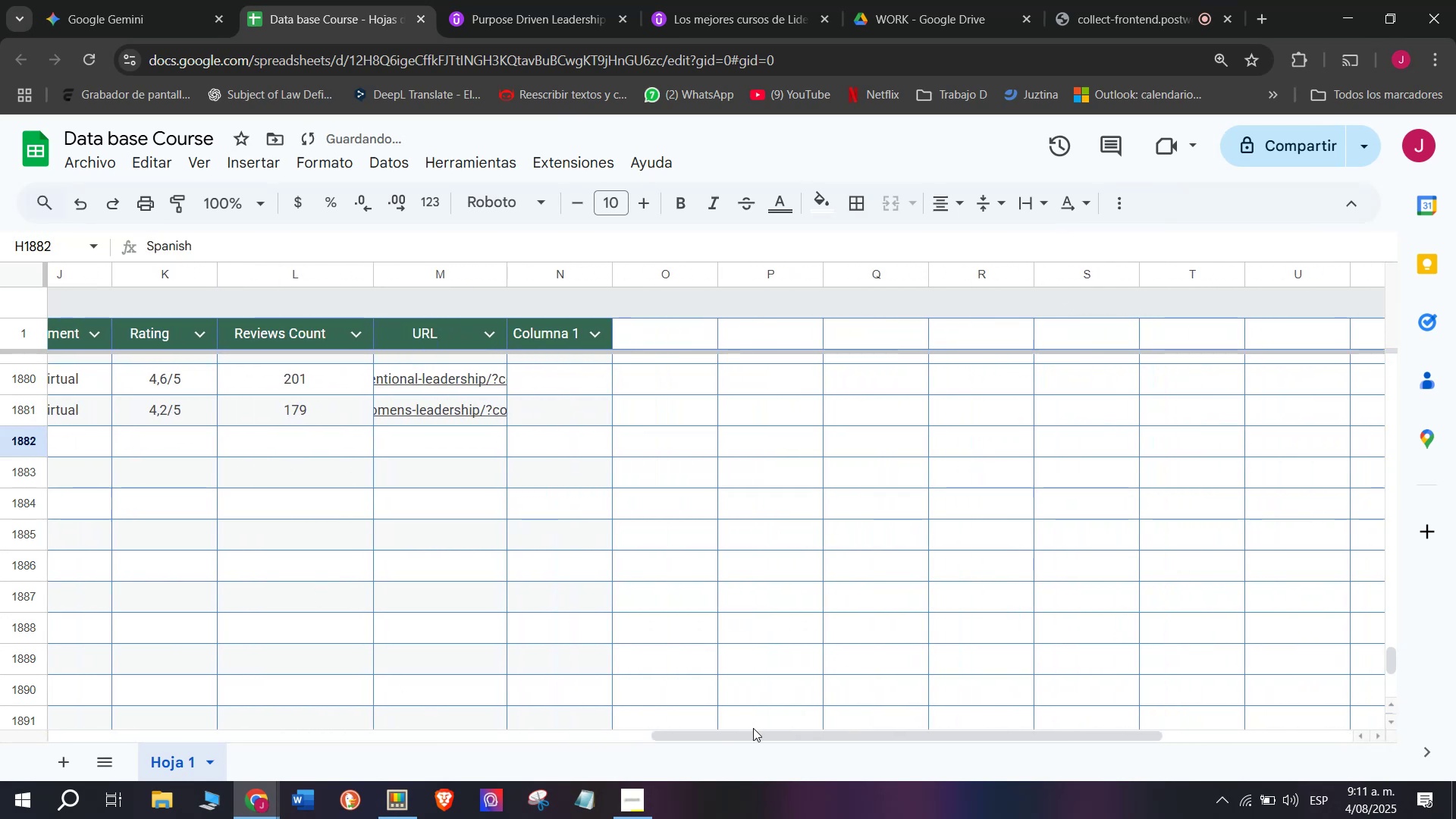 
left_click_drag(start_coordinate=[762, 734], to_coordinate=[527, 767])
 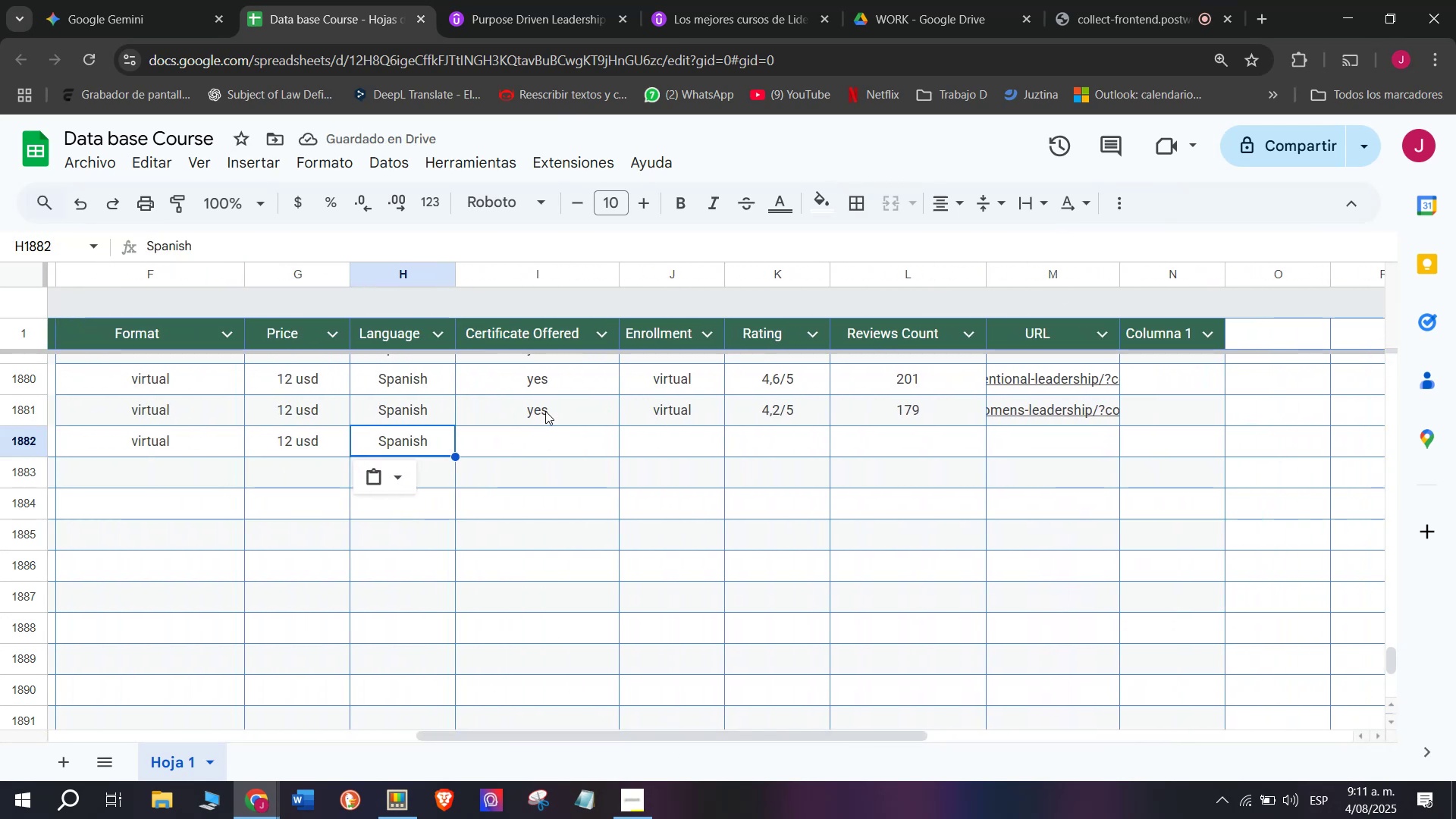 
key(Control+ControlLeft)
 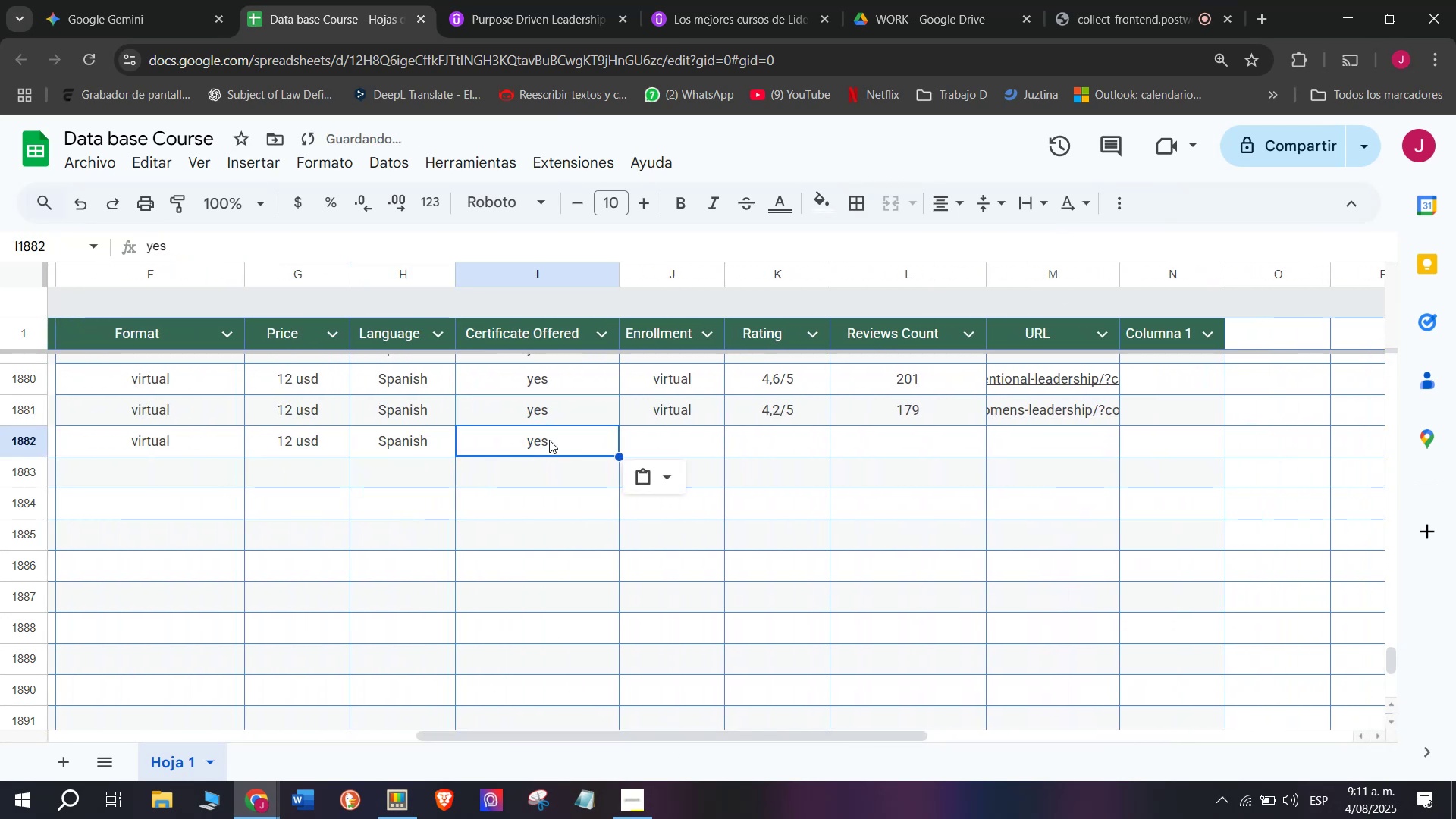 
key(Break)
 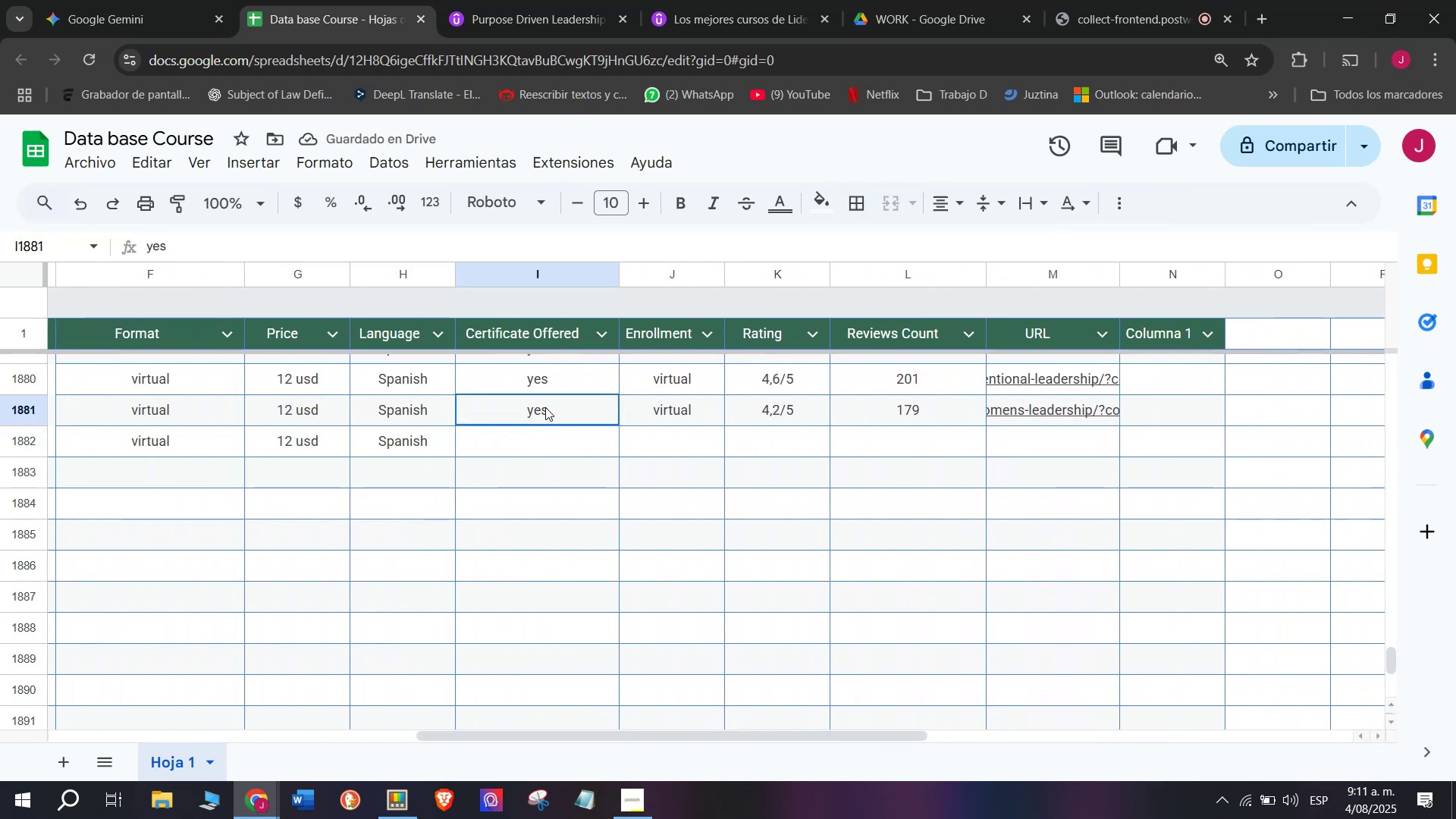 
key(Control+C)
 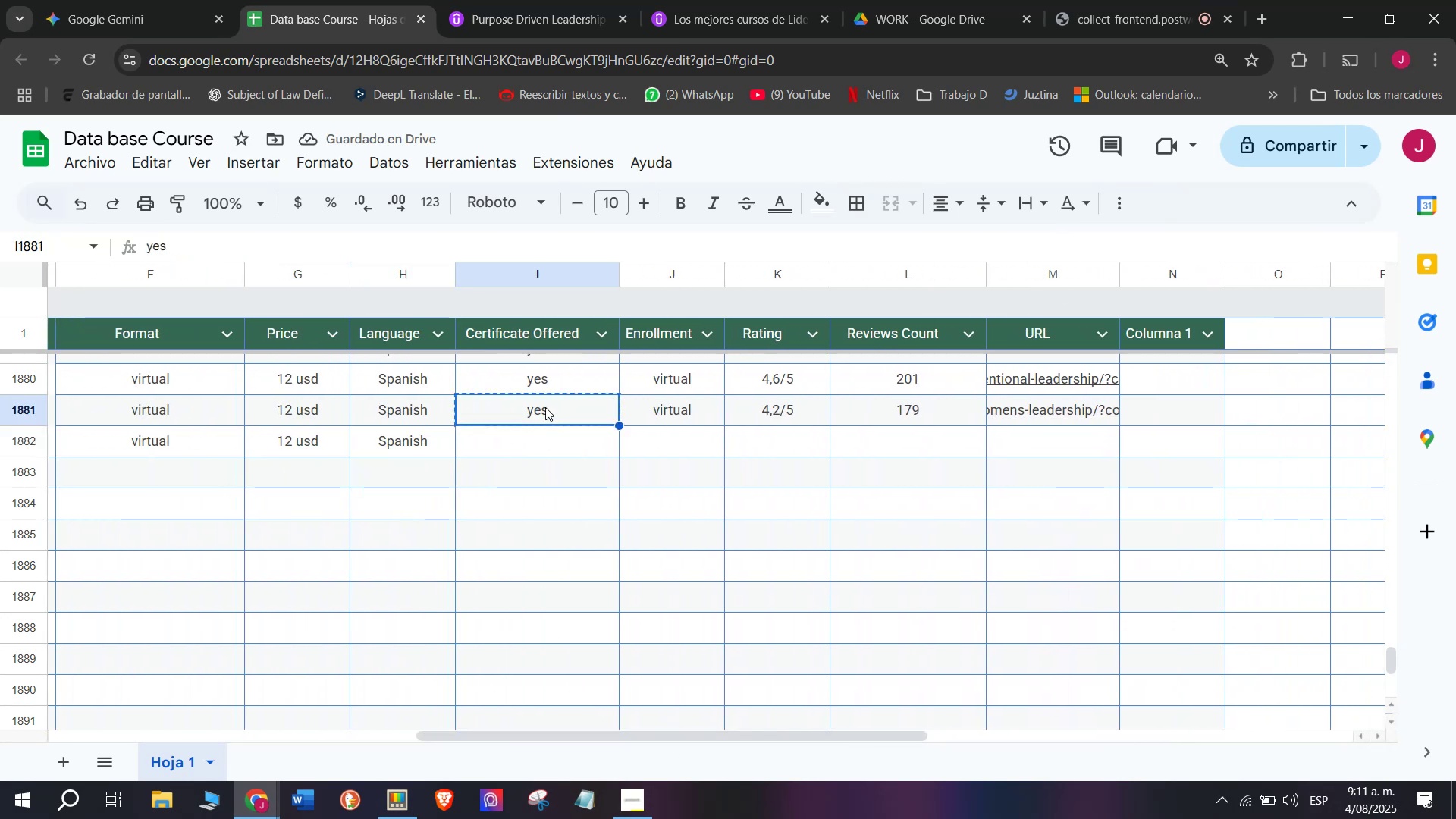 
left_click([545, 407])
 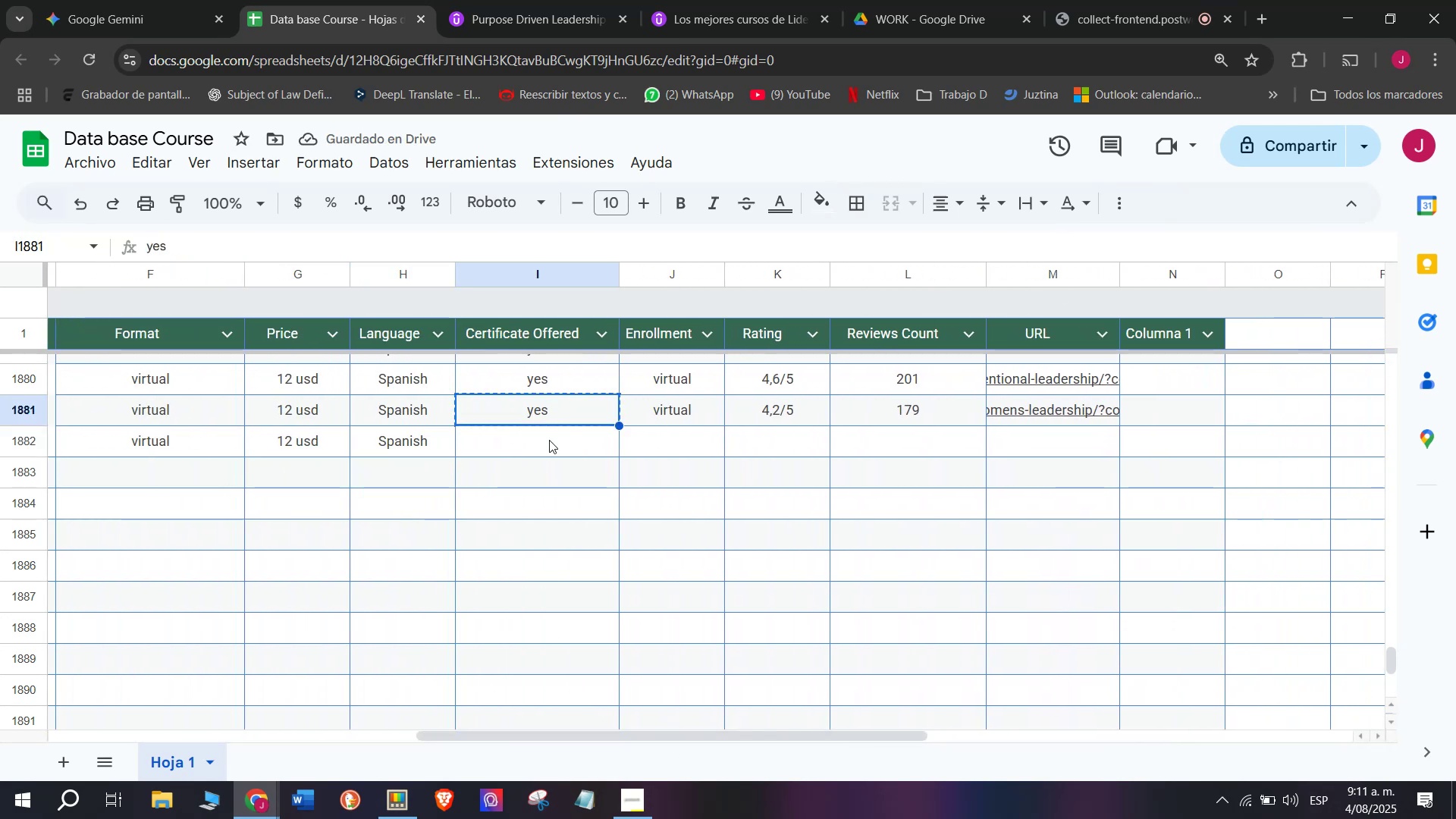 
double_click([549, 440])
 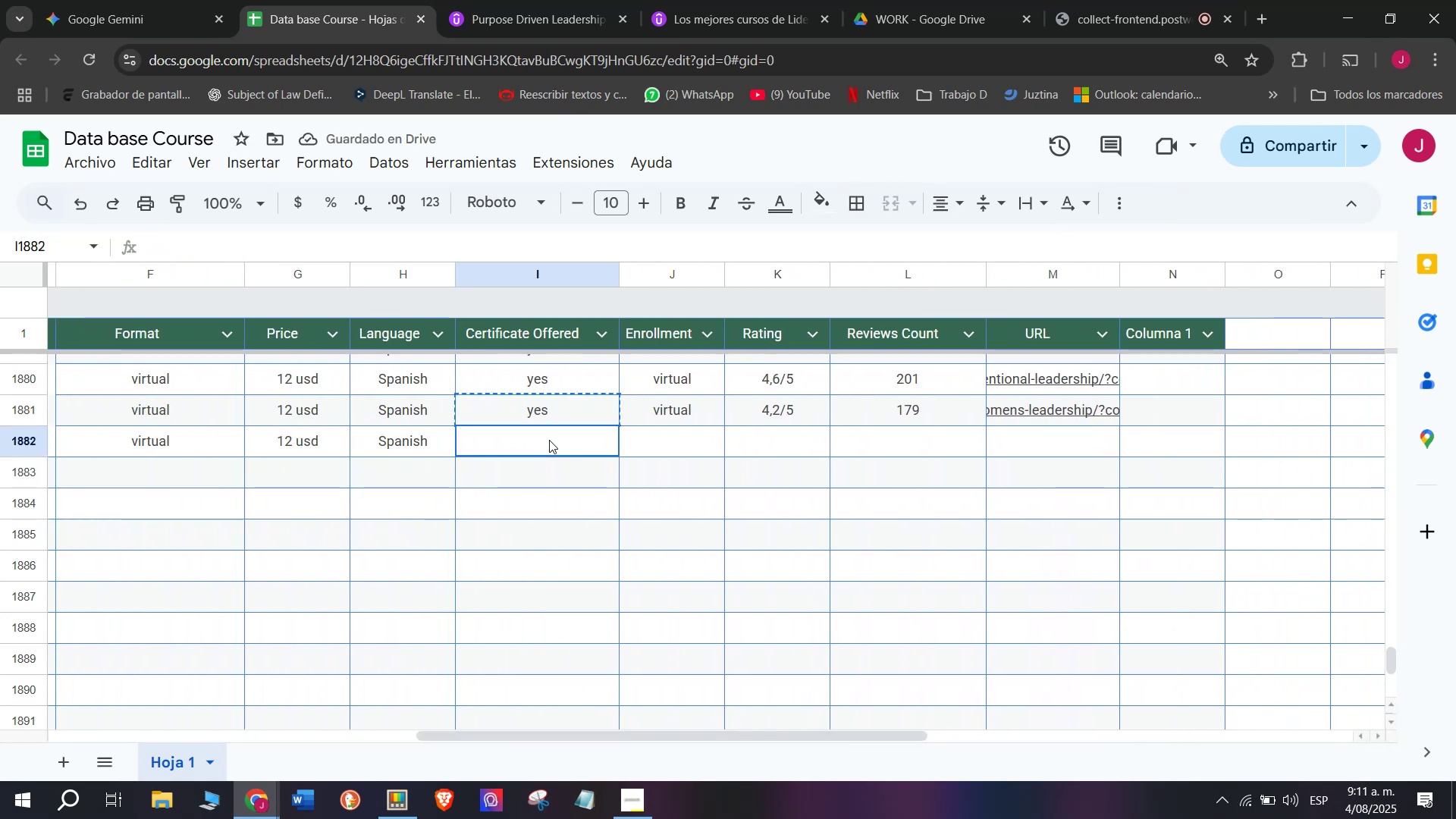 
key(Control+ControlLeft)
 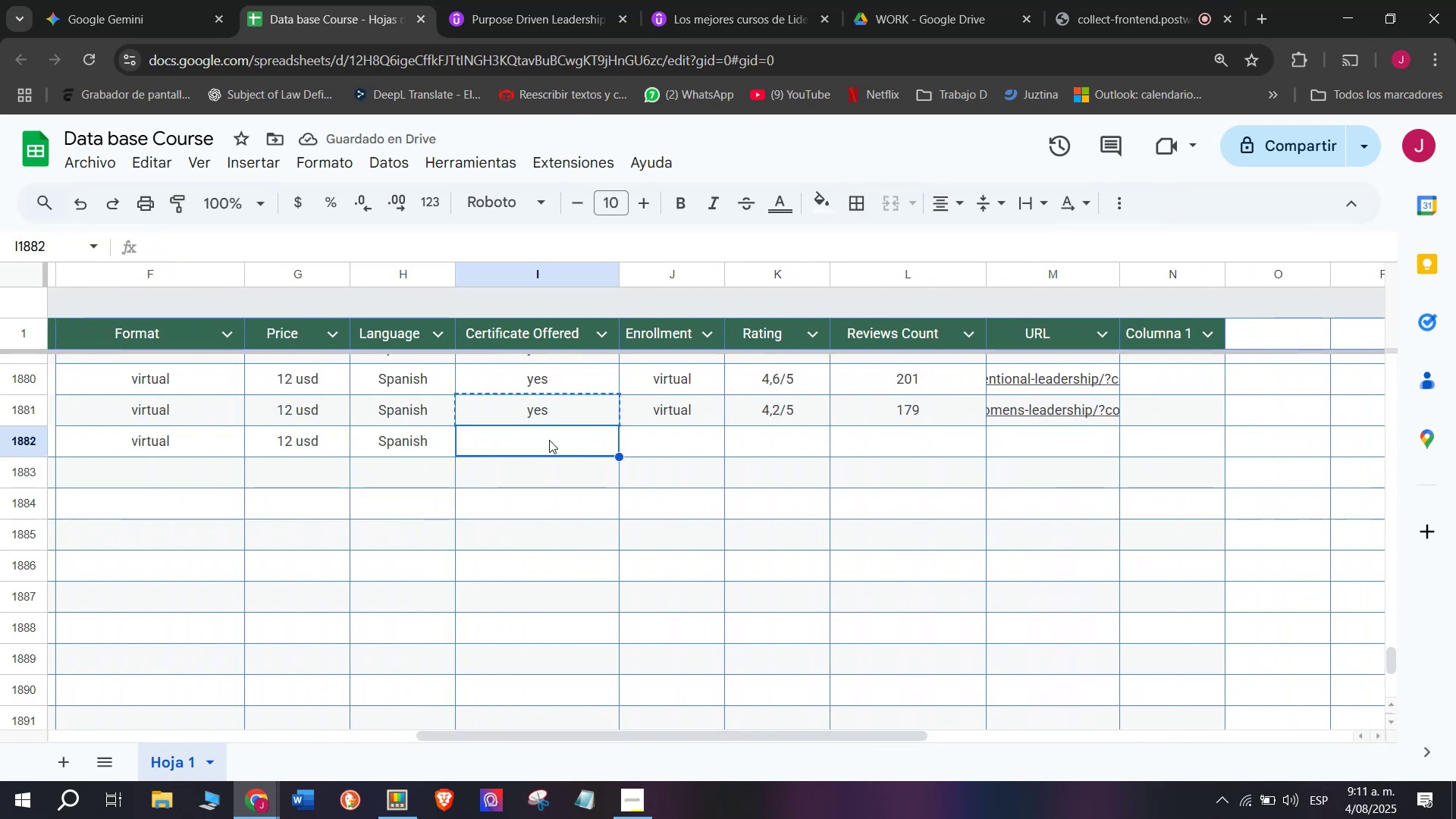 
key(Z)
 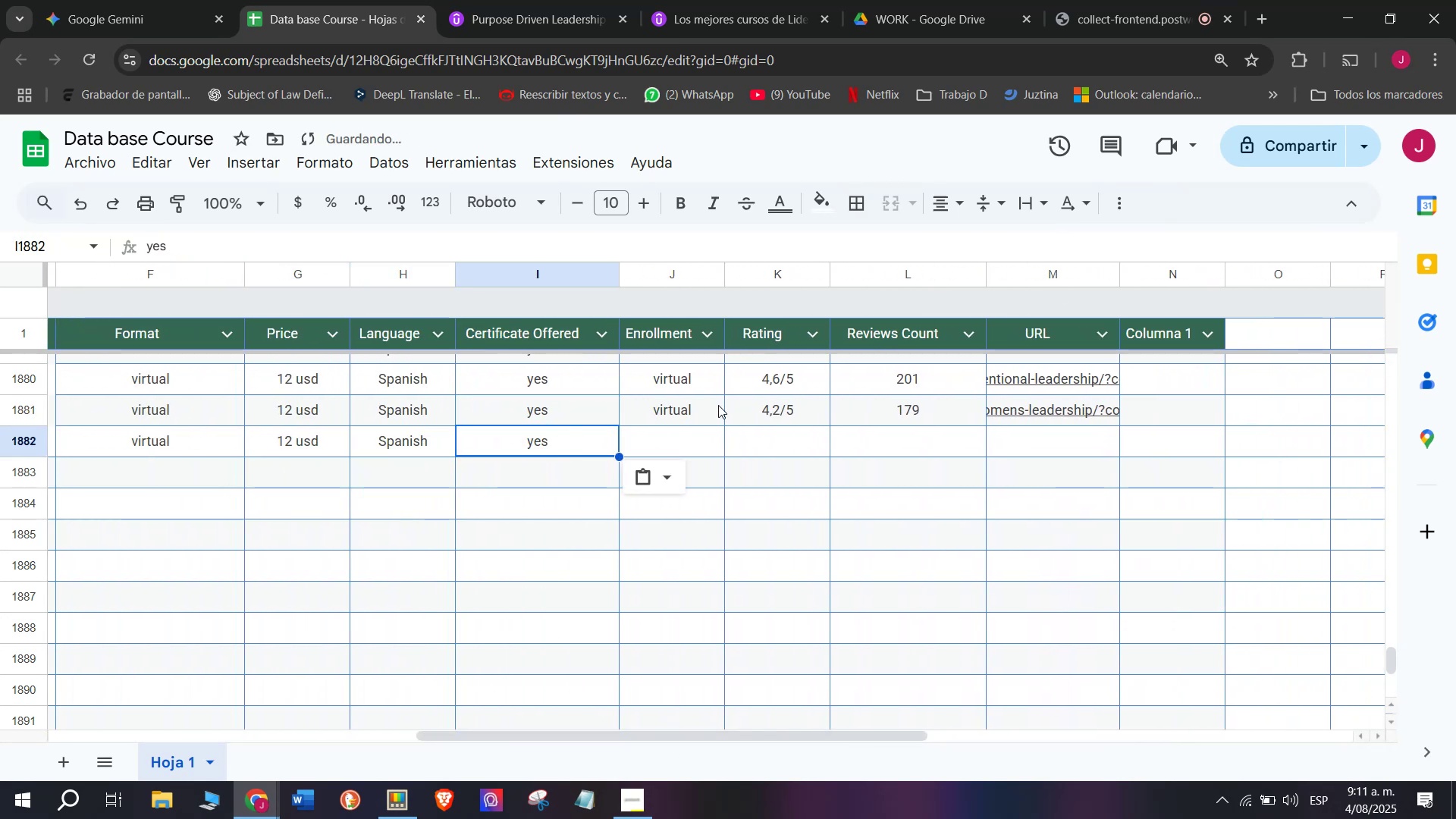 
key(Control+V)
 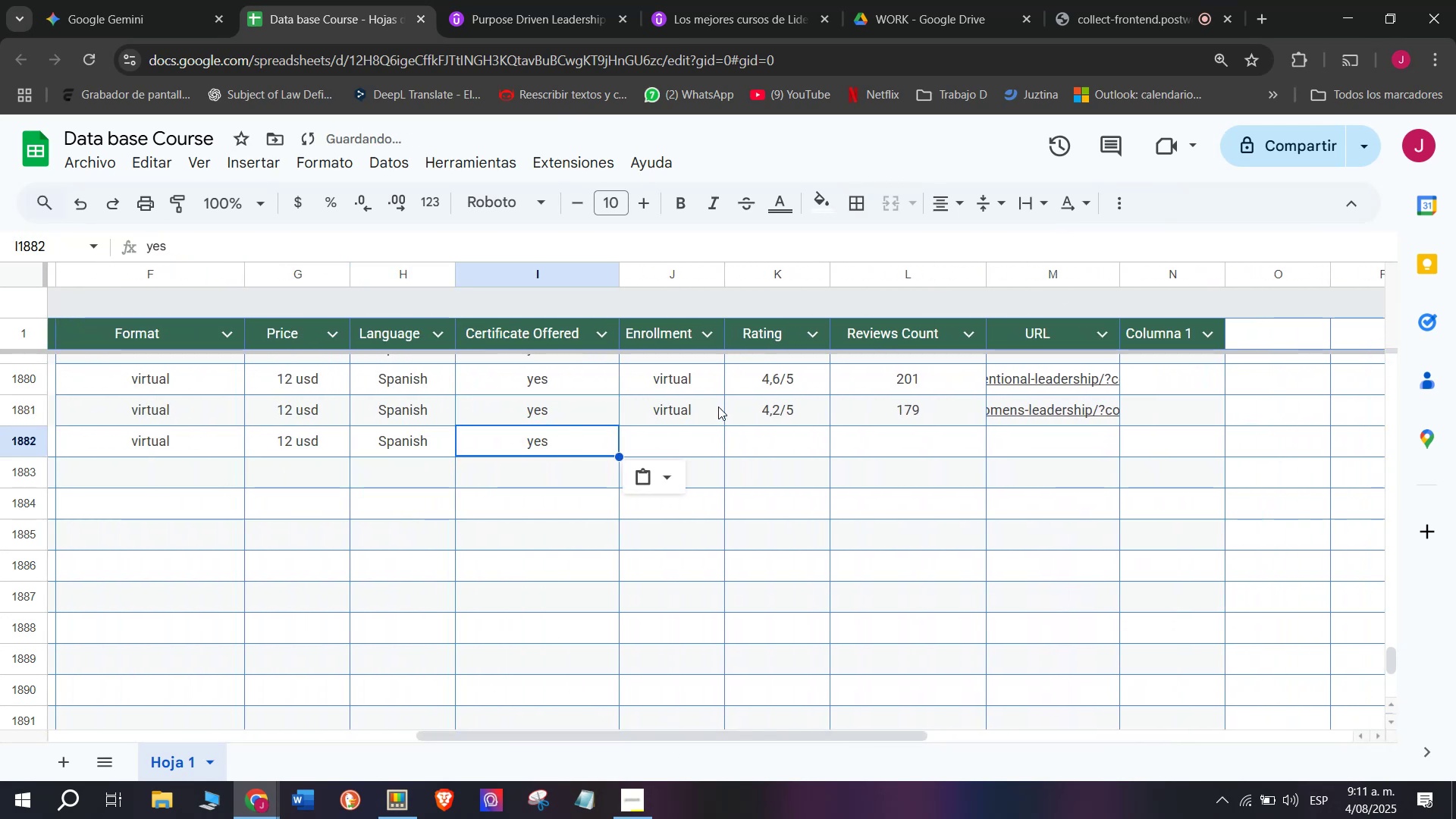 
left_click([718, 405])
 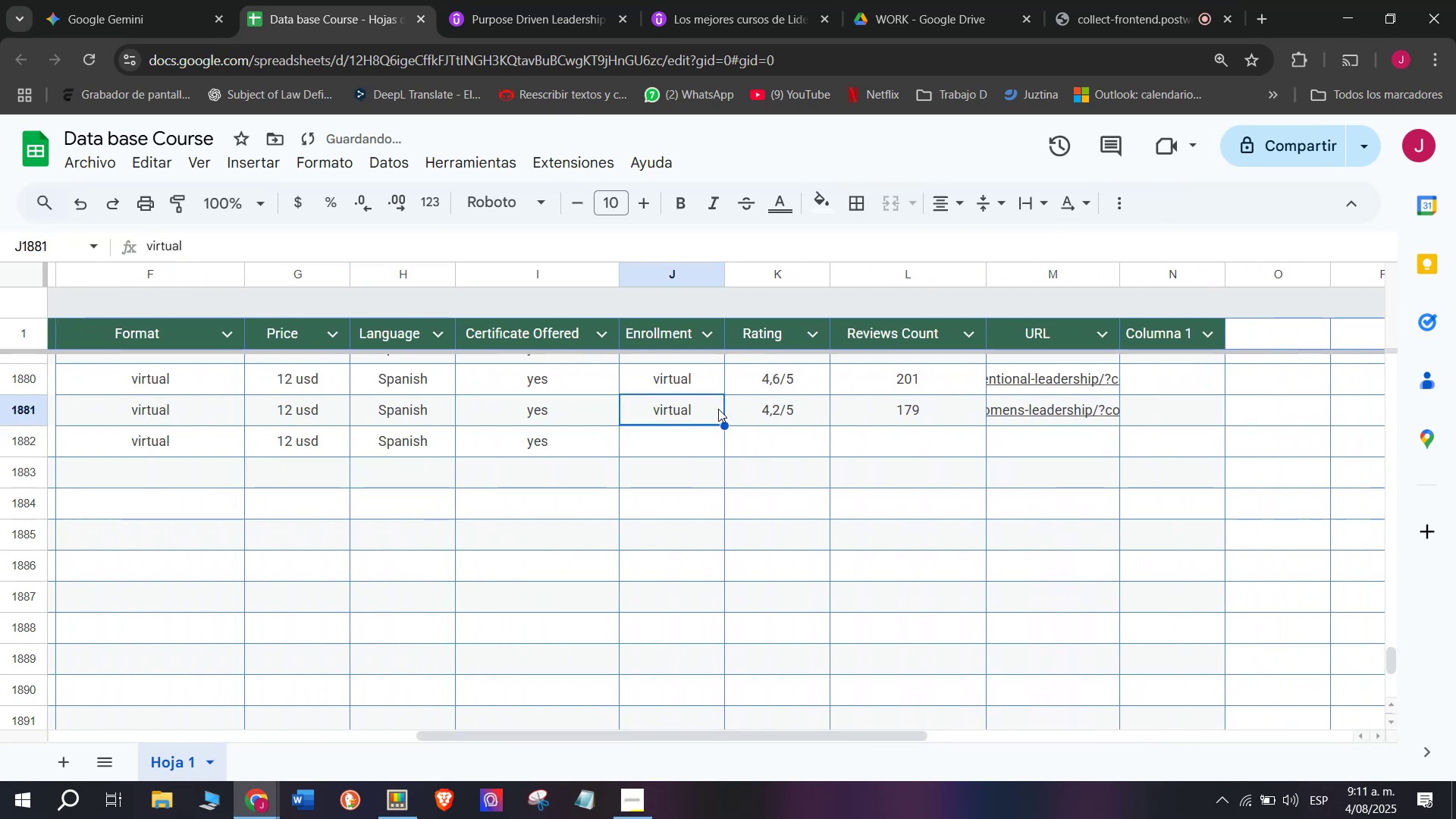 
key(Break)
 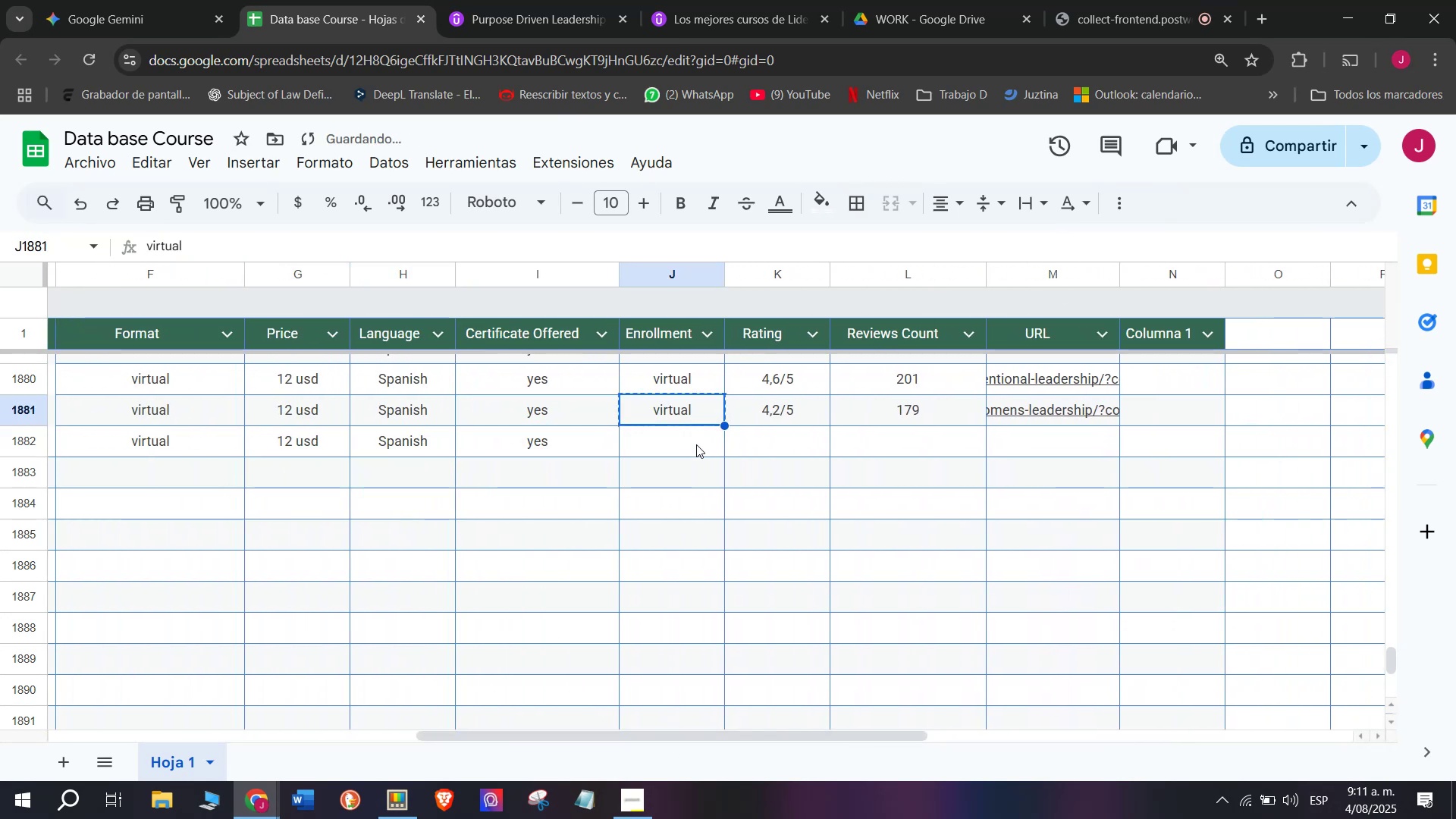 
key(Control+ControlLeft)
 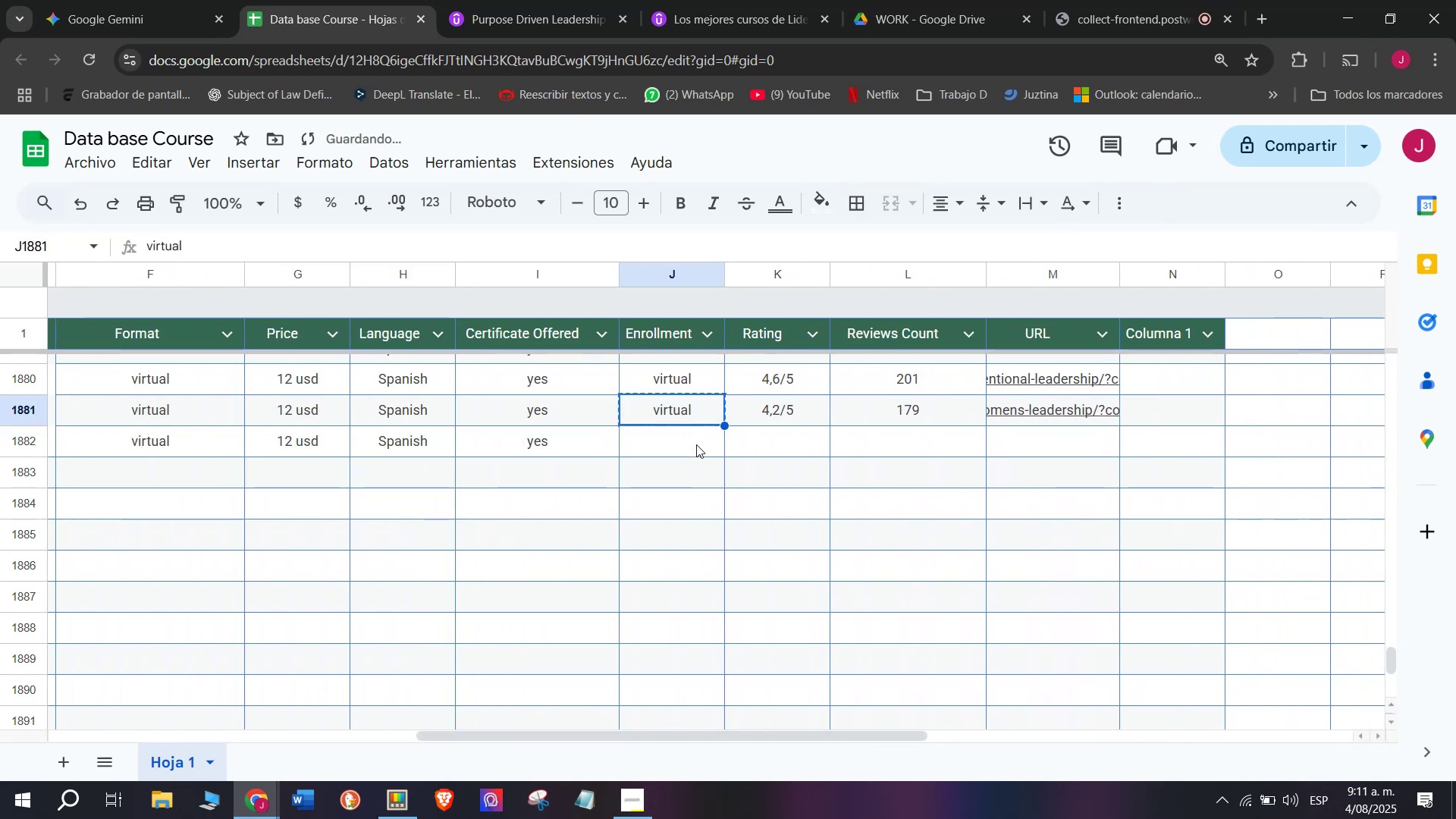 
key(Control+C)
 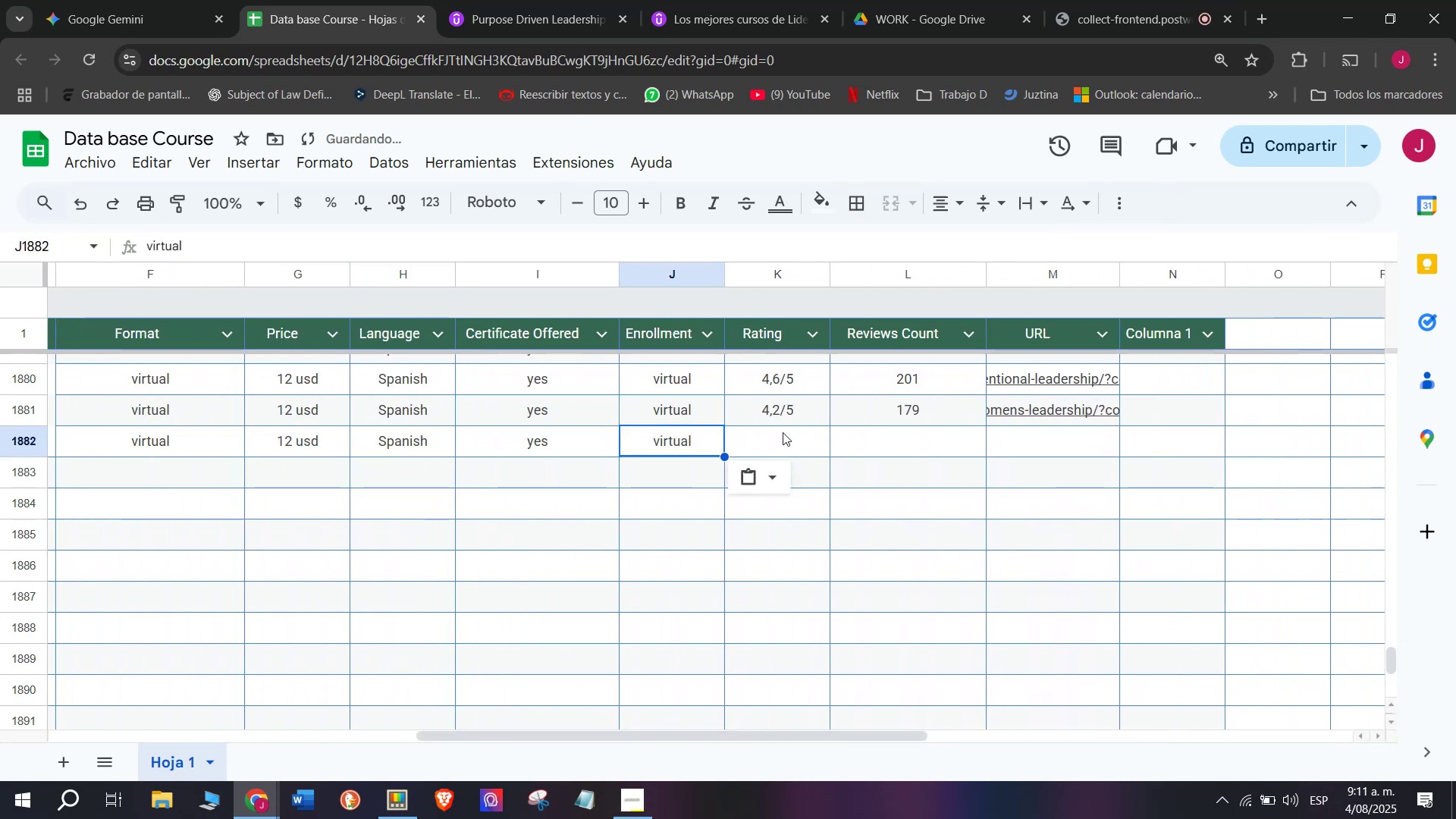 
double_click([696, 444])
 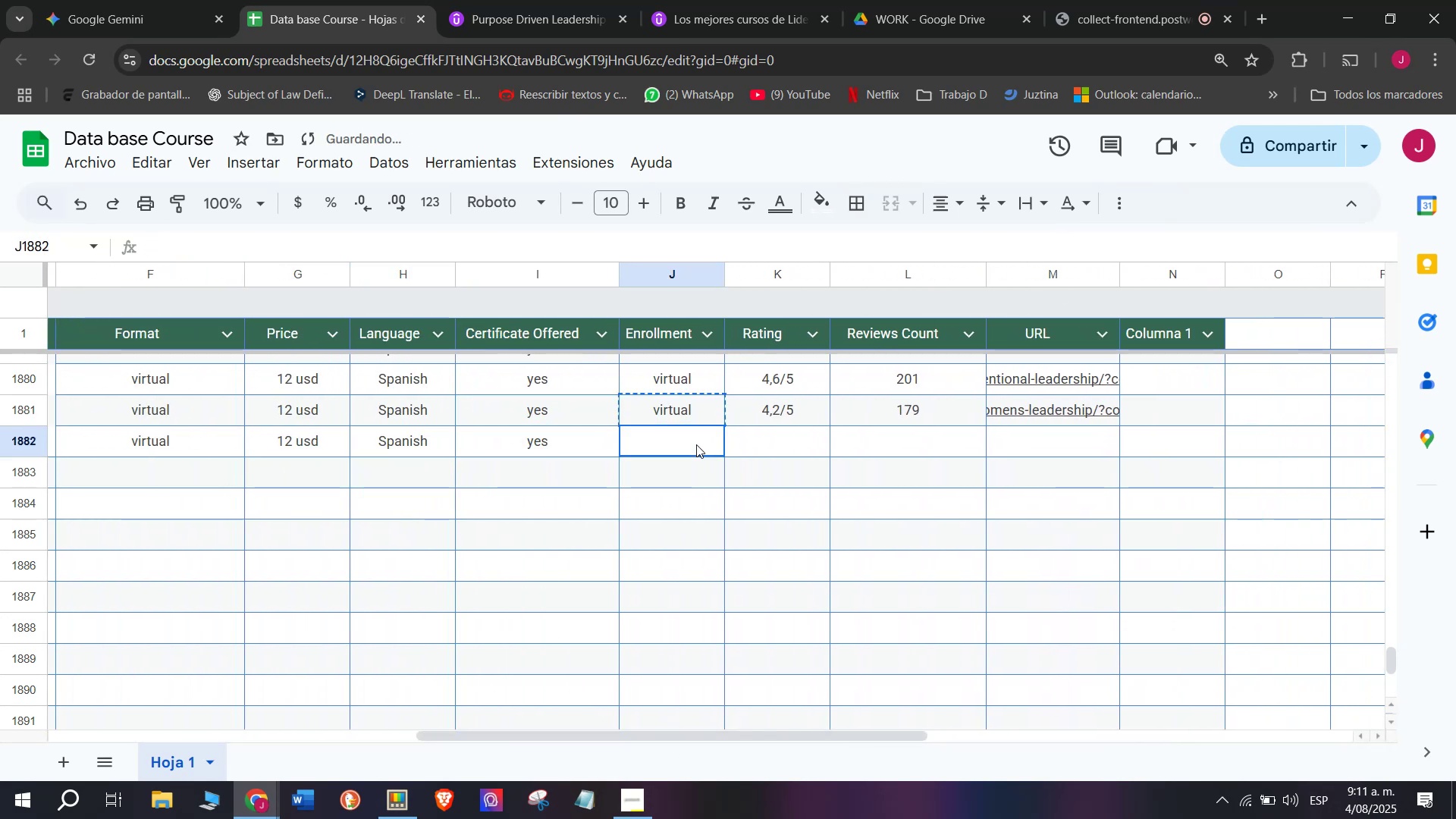 
key(Control+ControlLeft)
 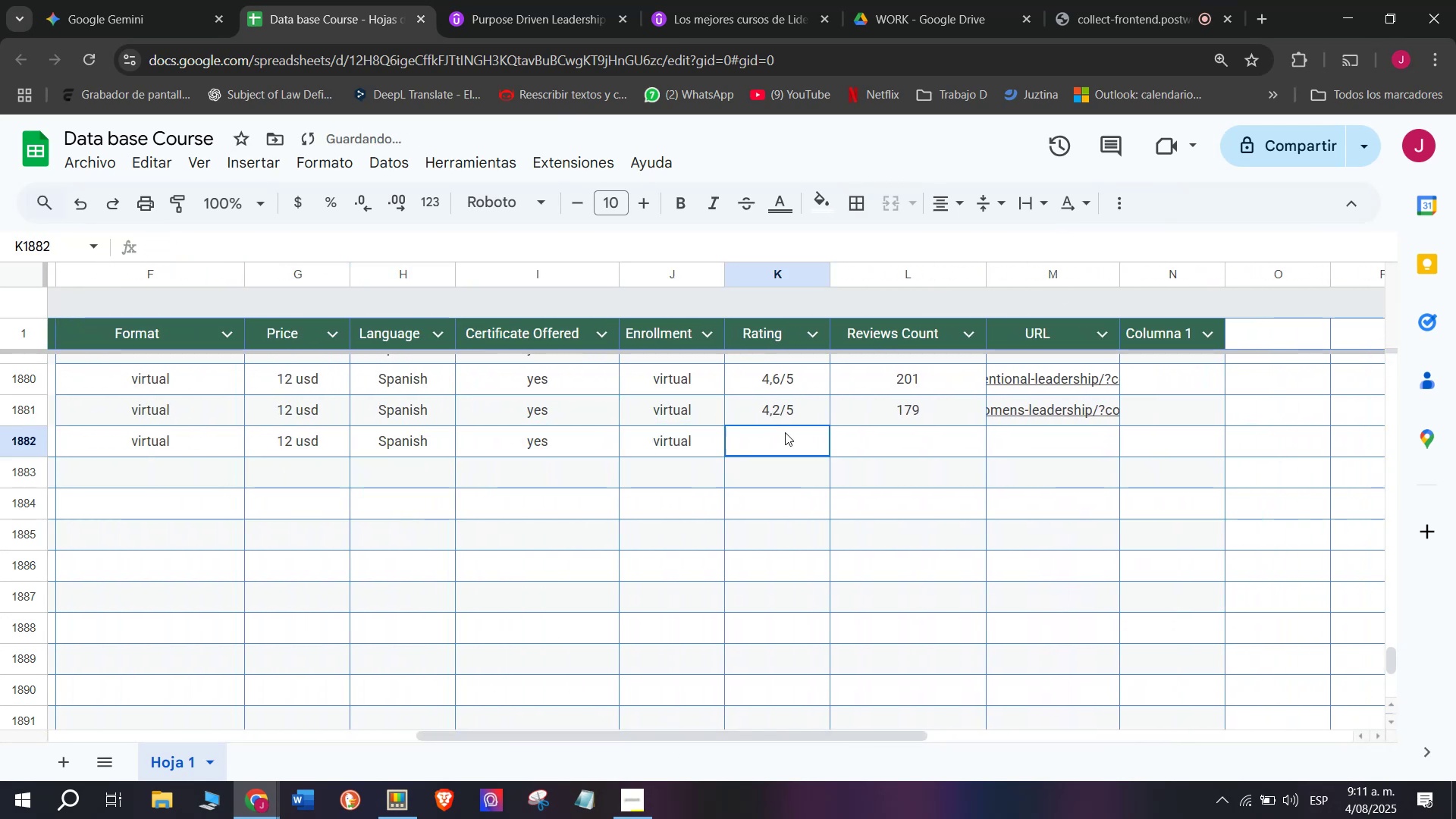 
key(Z)
 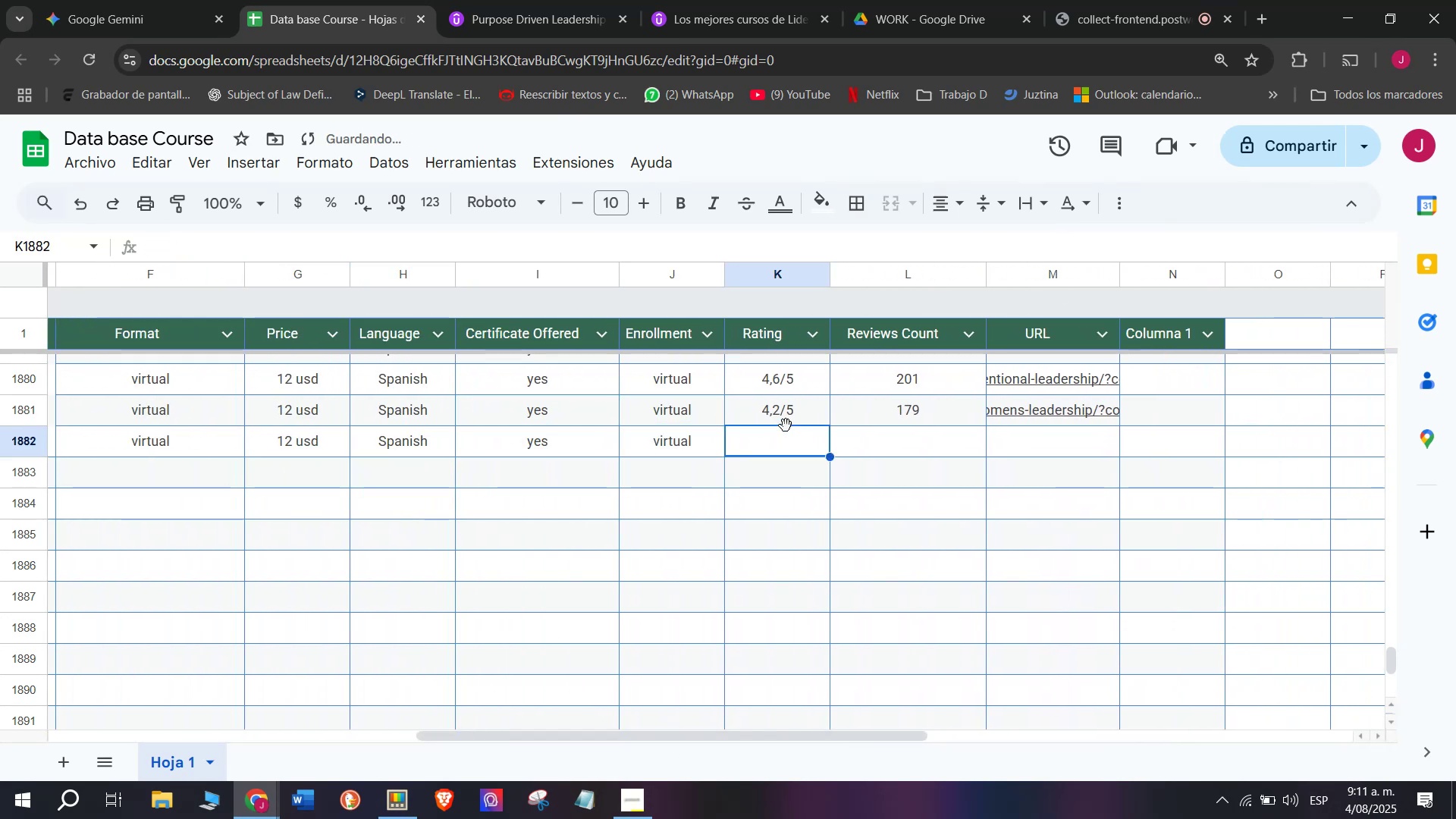 
key(Control+V)
 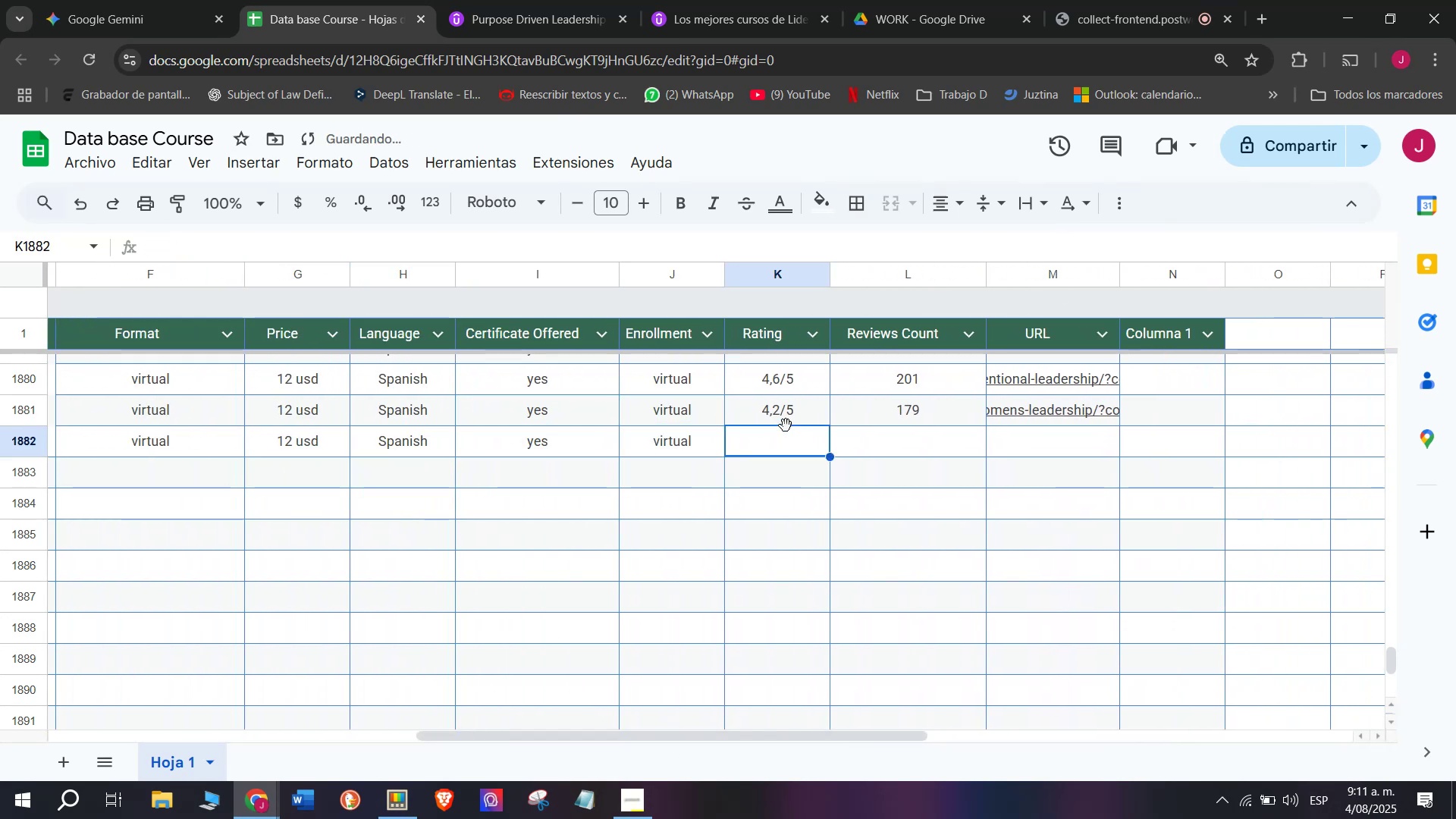 
triple_click([785, 432])
 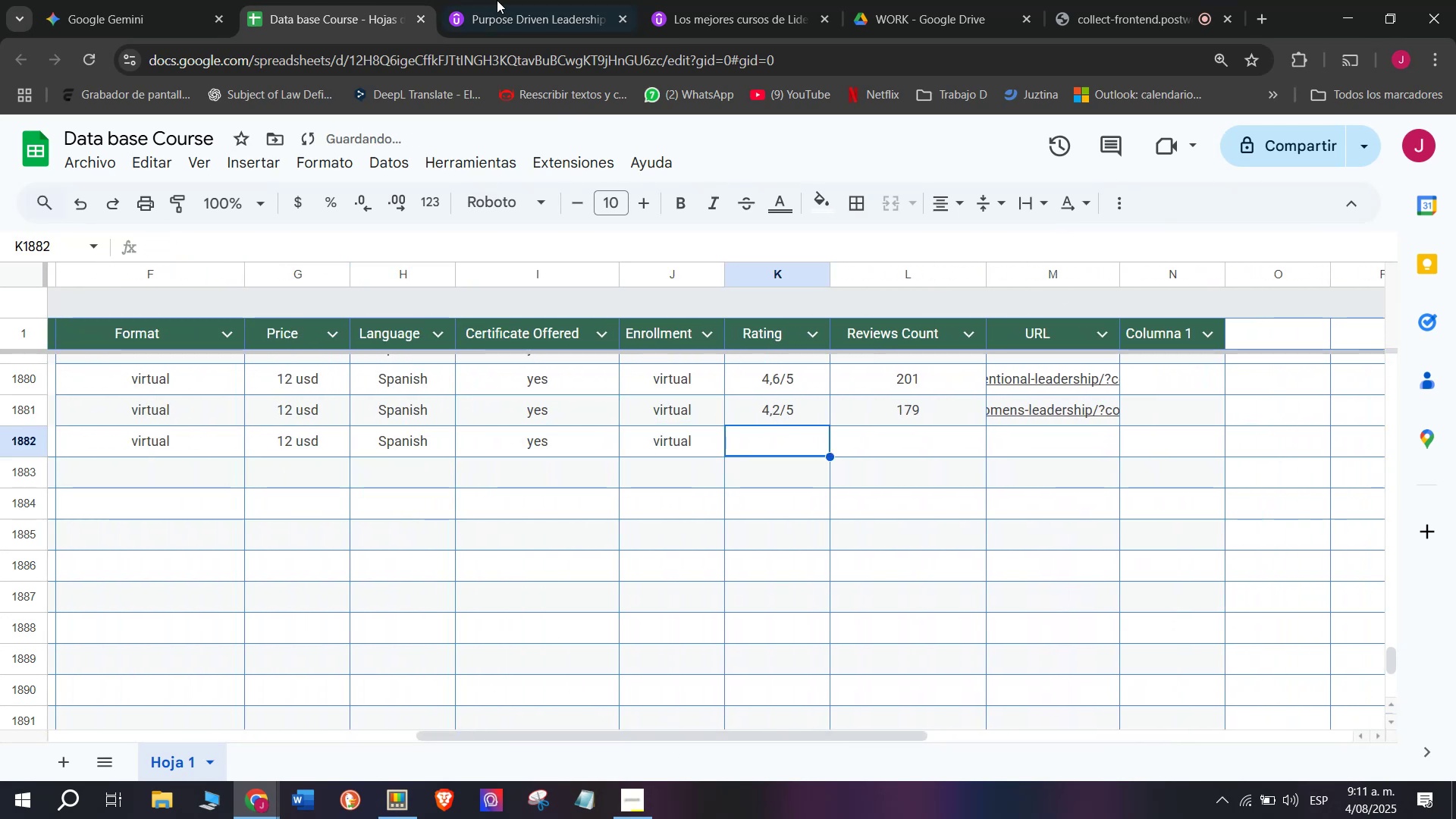 
left_click([518, 0])
 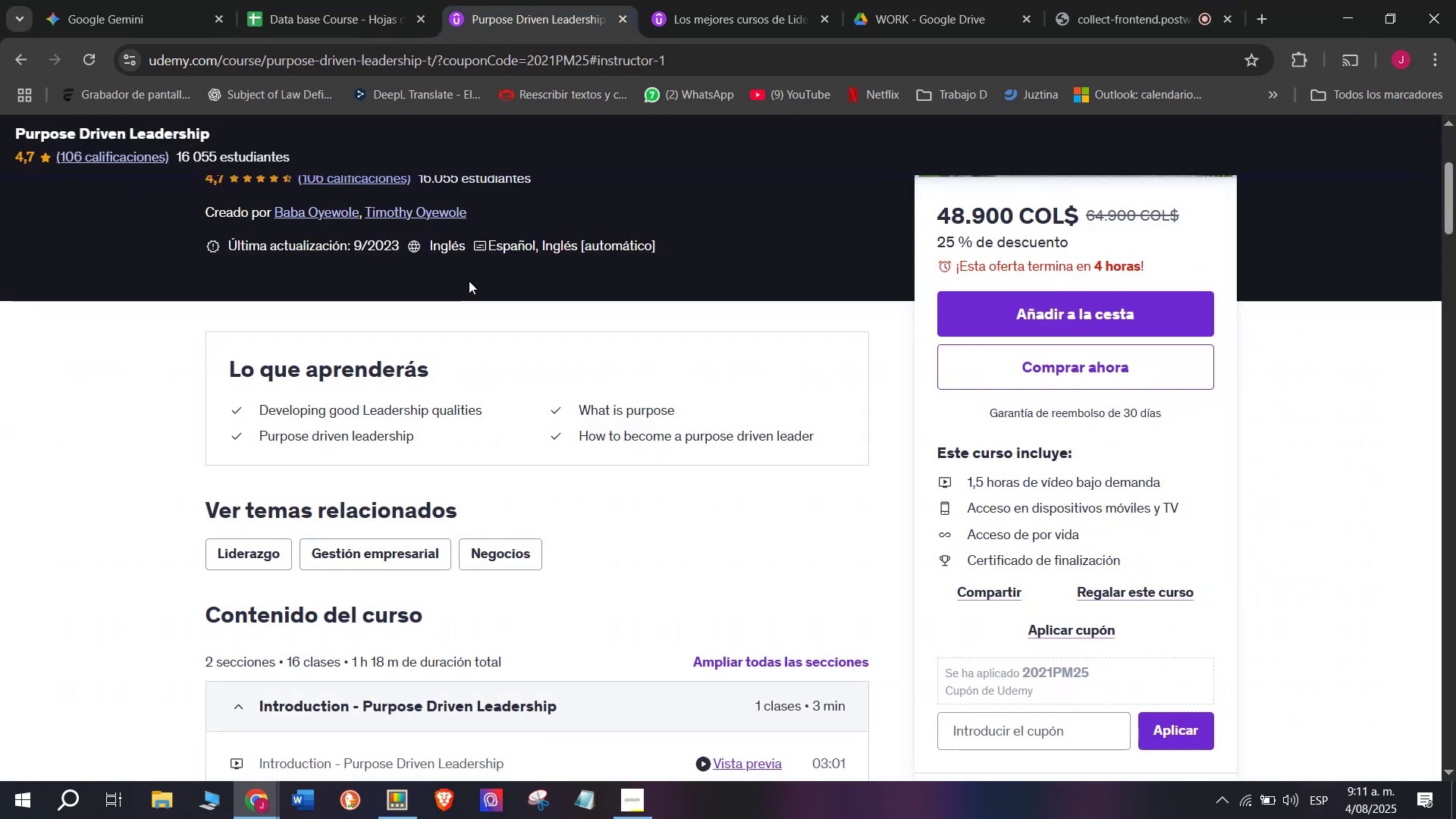 
scroll: coordinate [445, 284], scroll_direction: up, amount: 2.0
 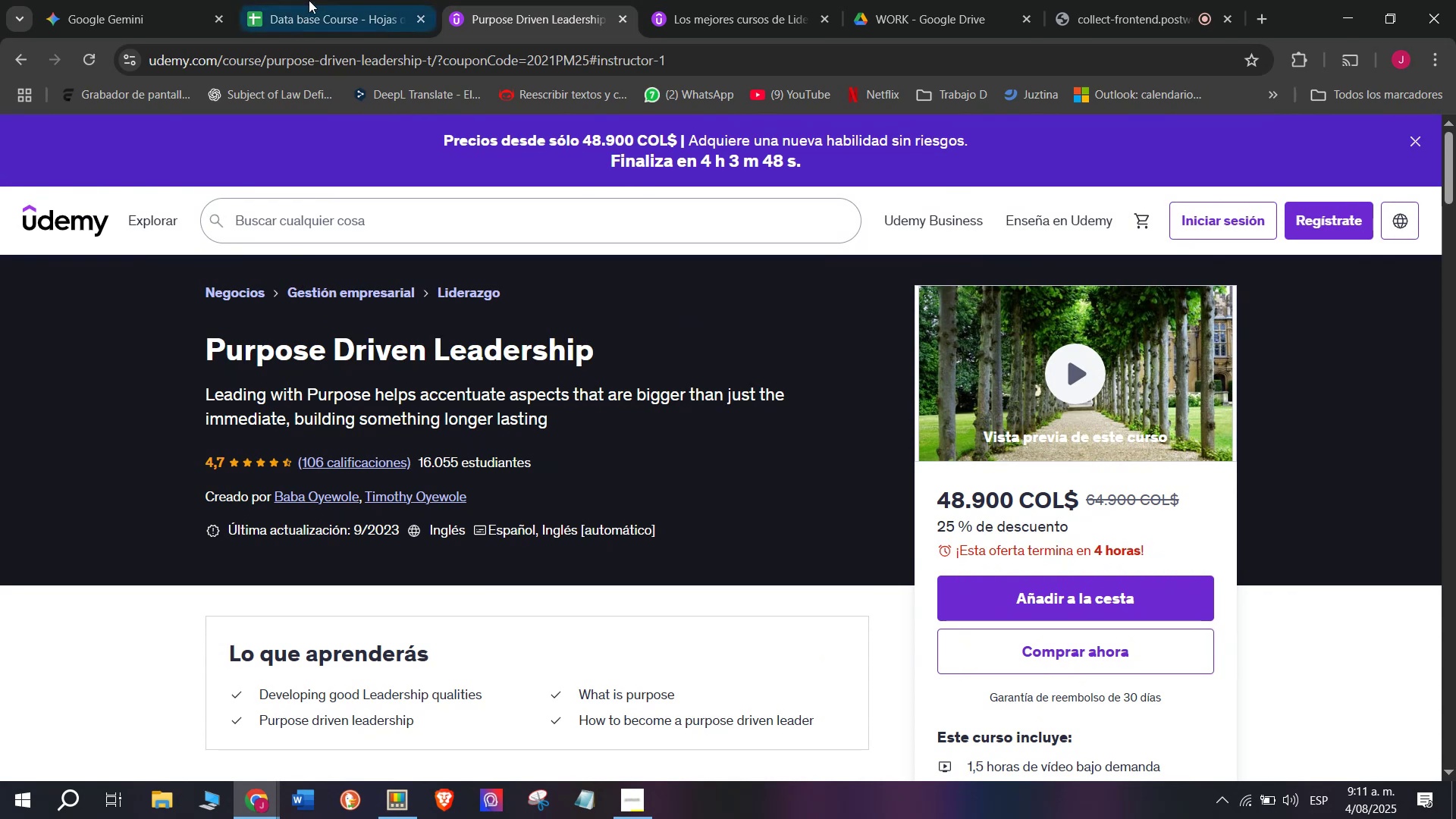 
left_click([309, 0])
 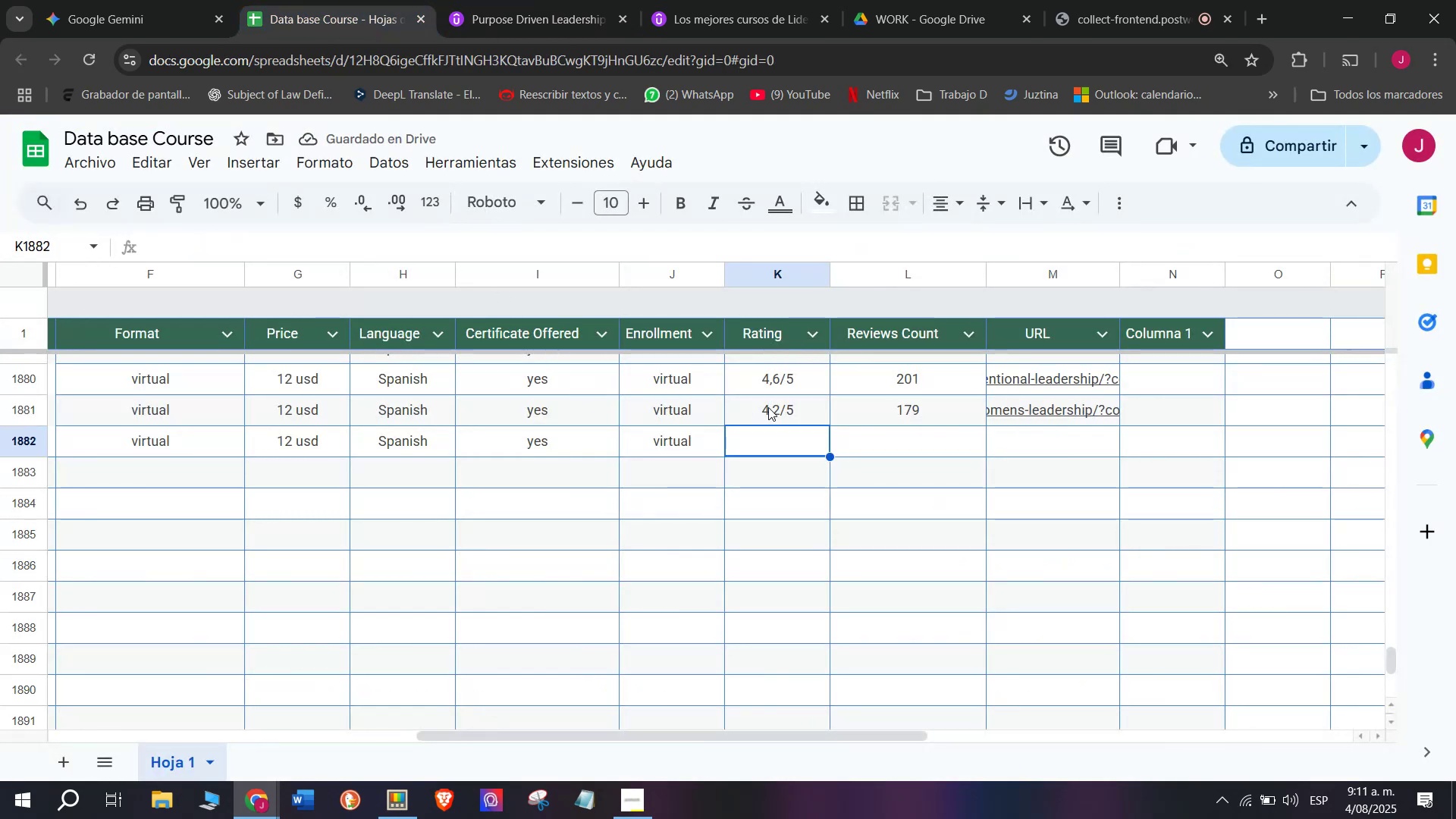 
left_click([774, 410])
 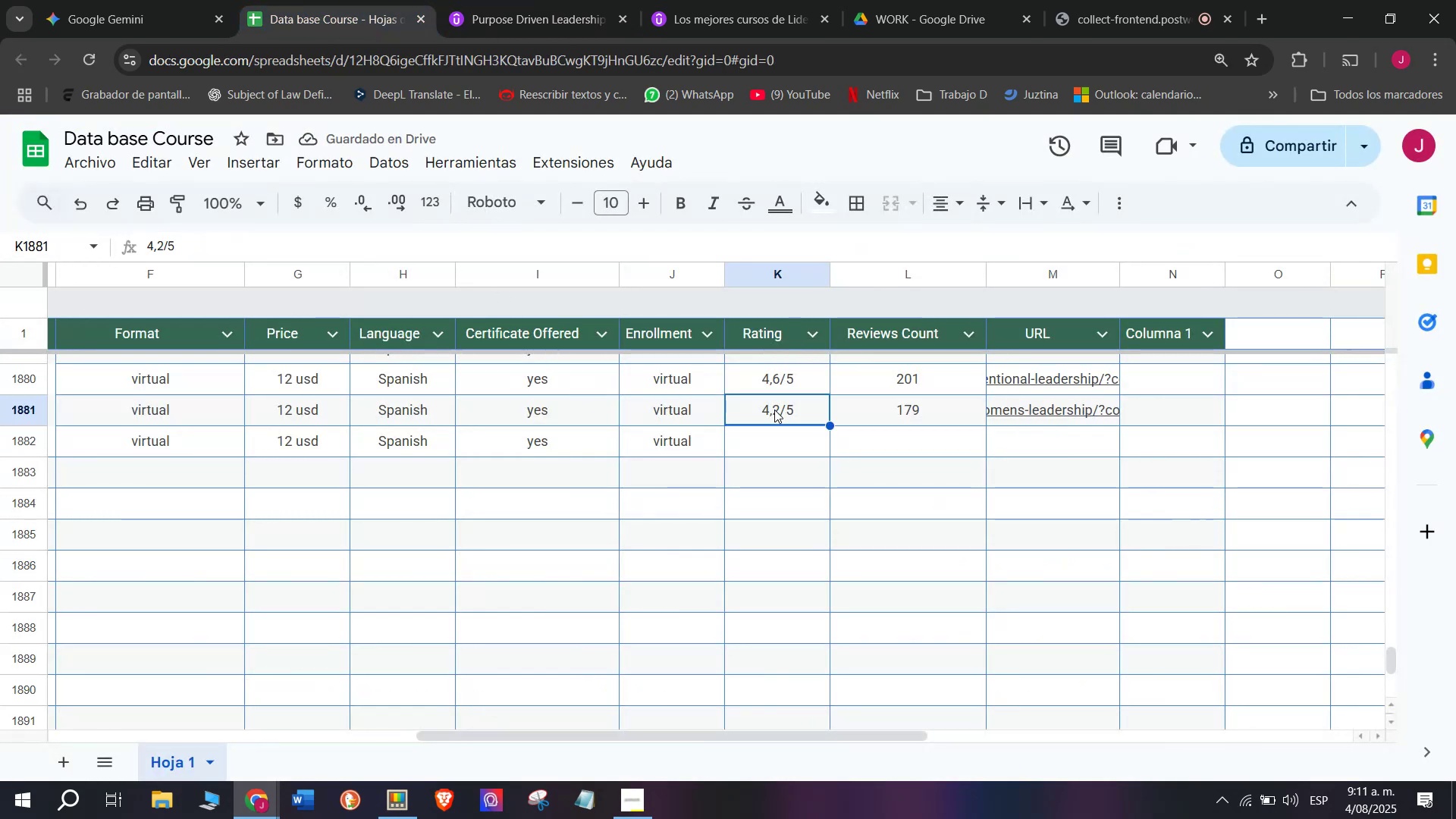 
key(Break)
 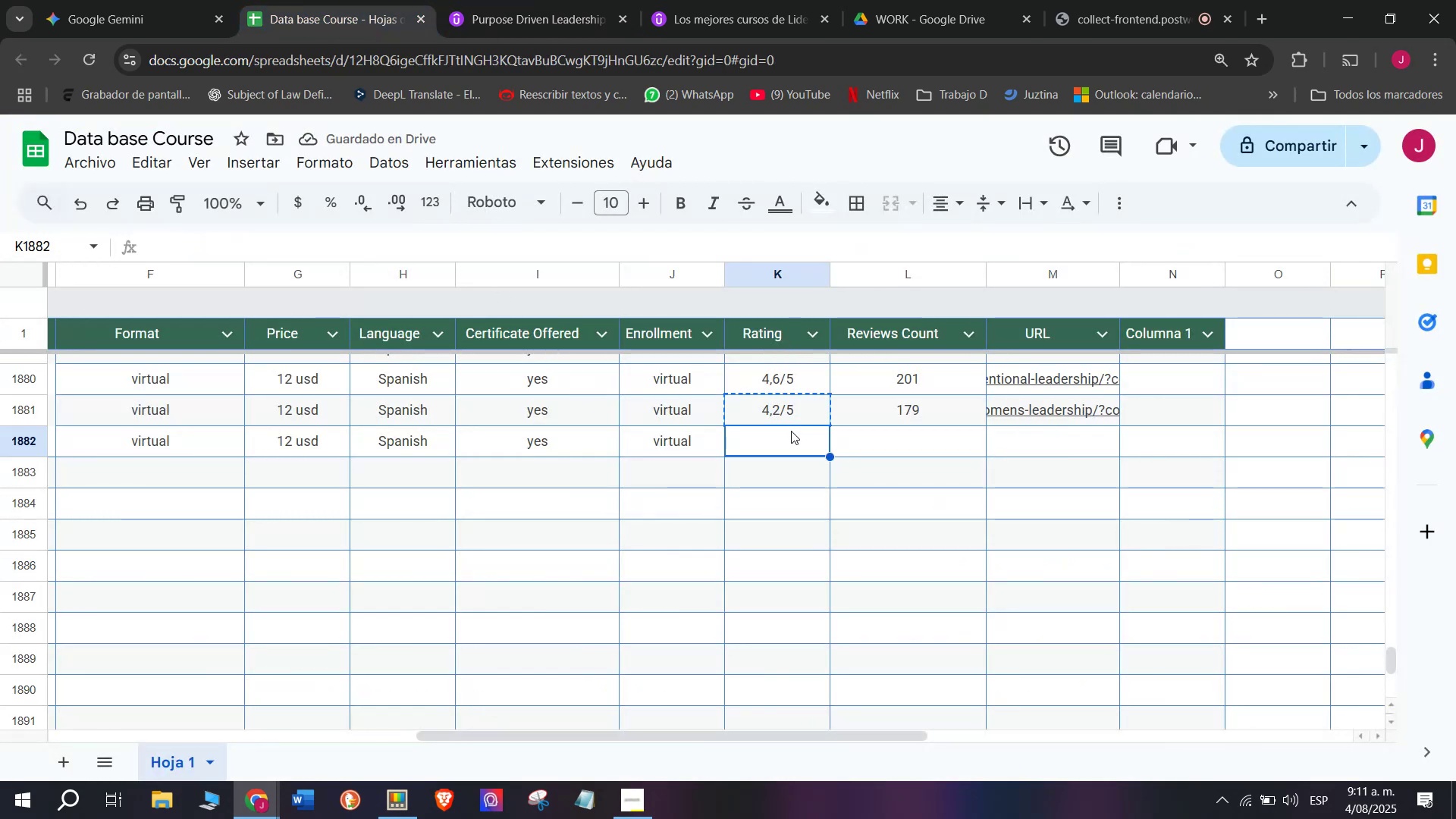 
key(Control+ControlLeft)
 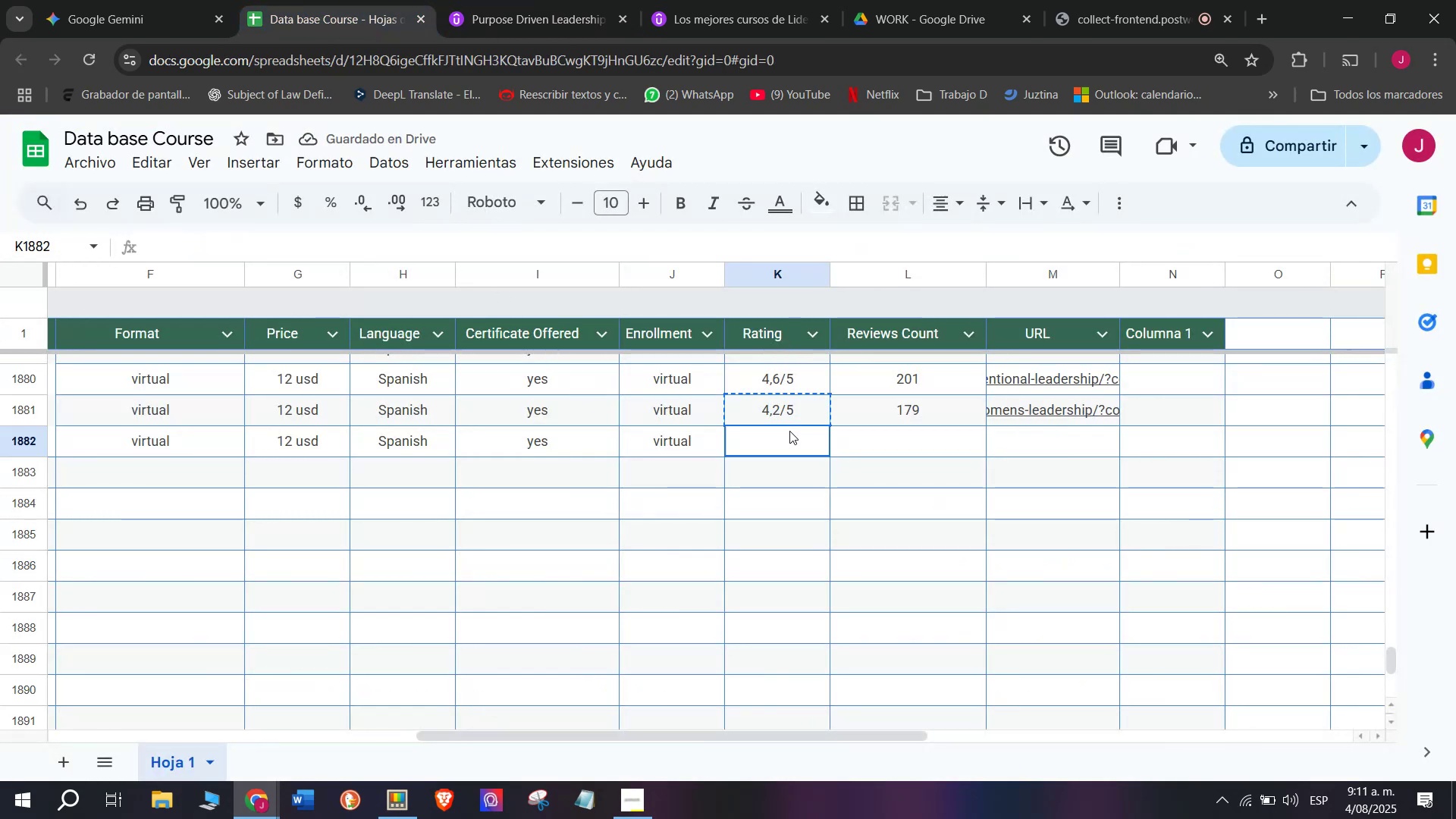 
key(Control+C)
 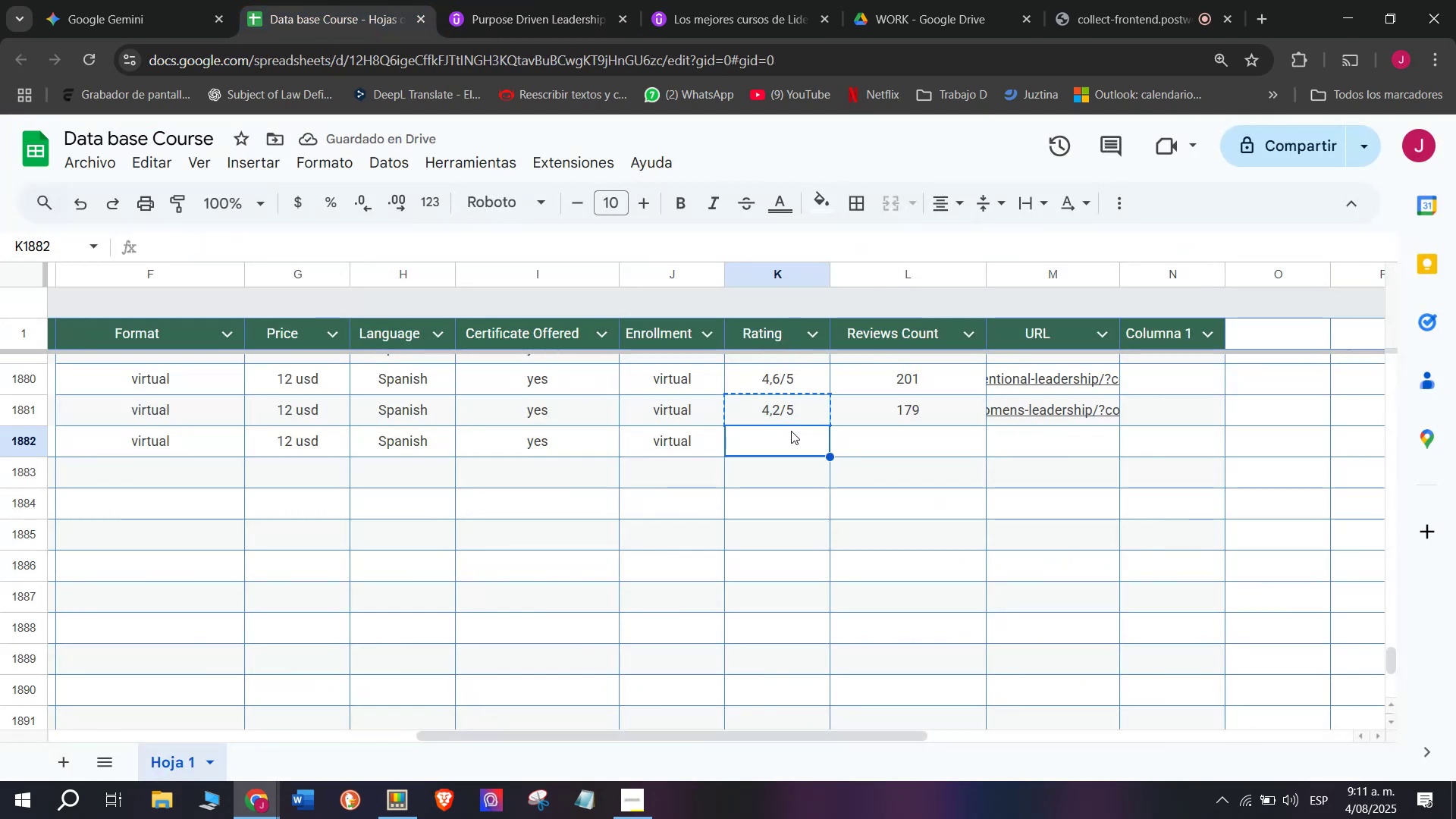 
double_click([789, 431])
 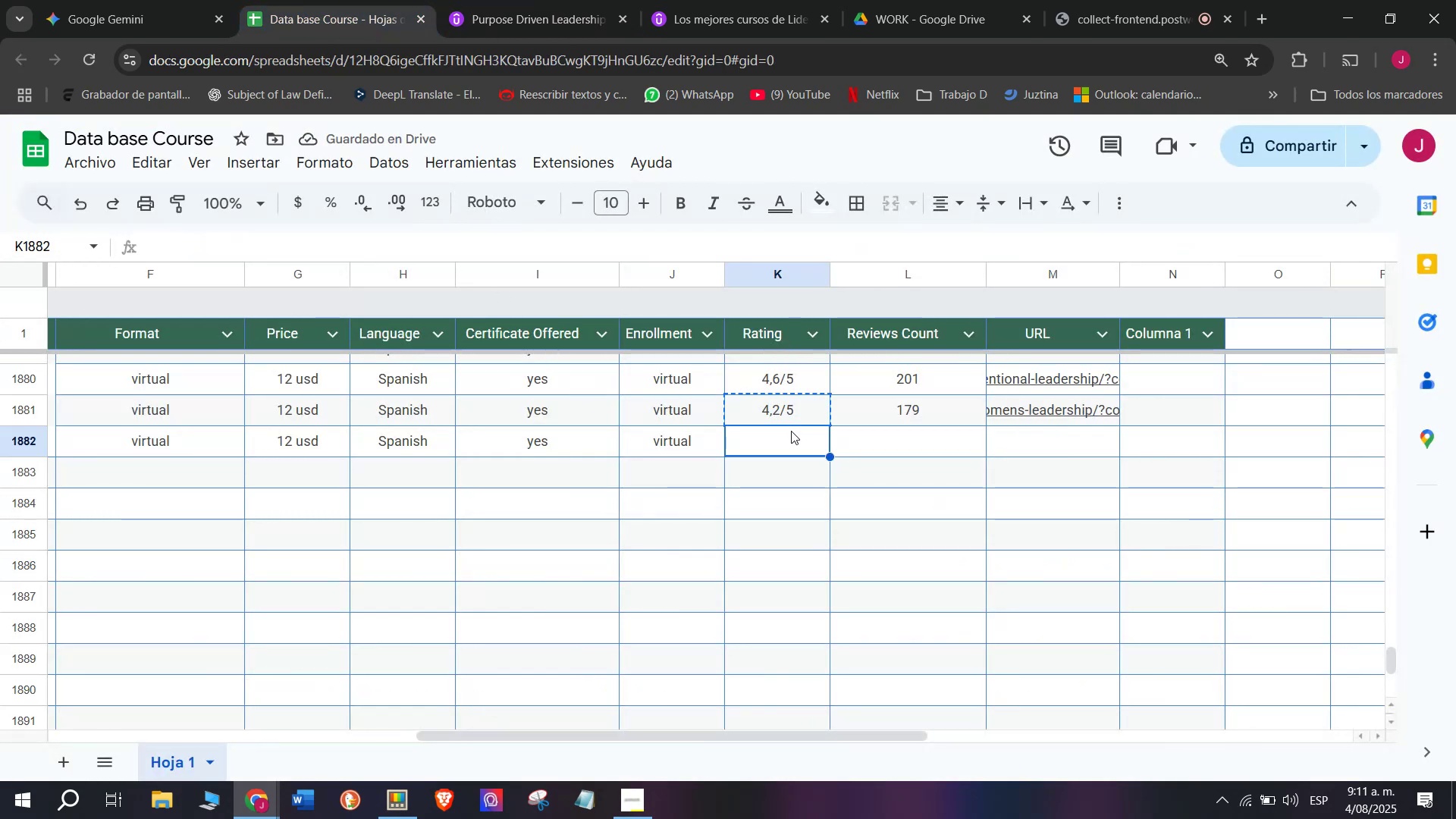 
key(Z)
 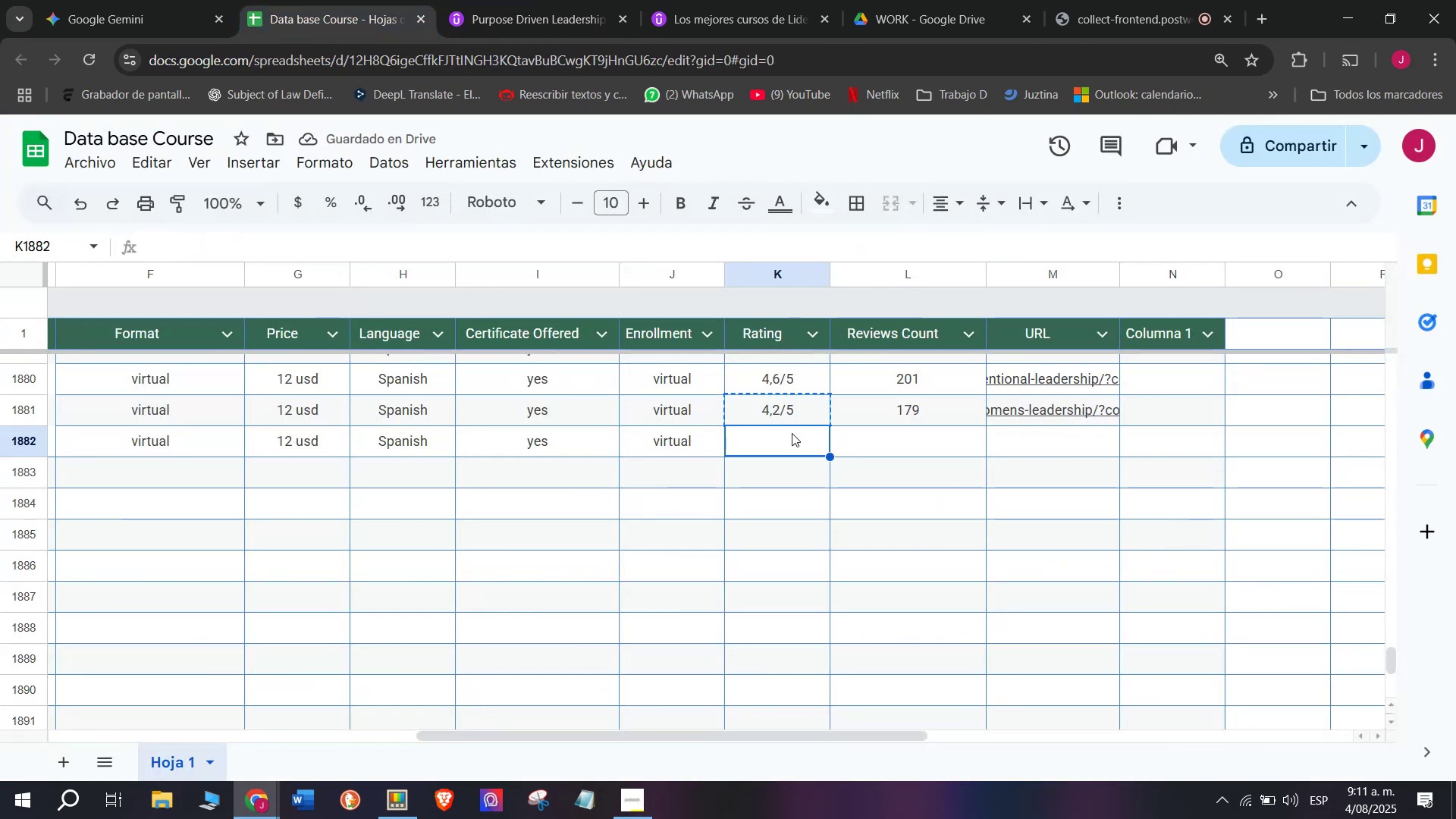 
key(Control+ControlLeft)
 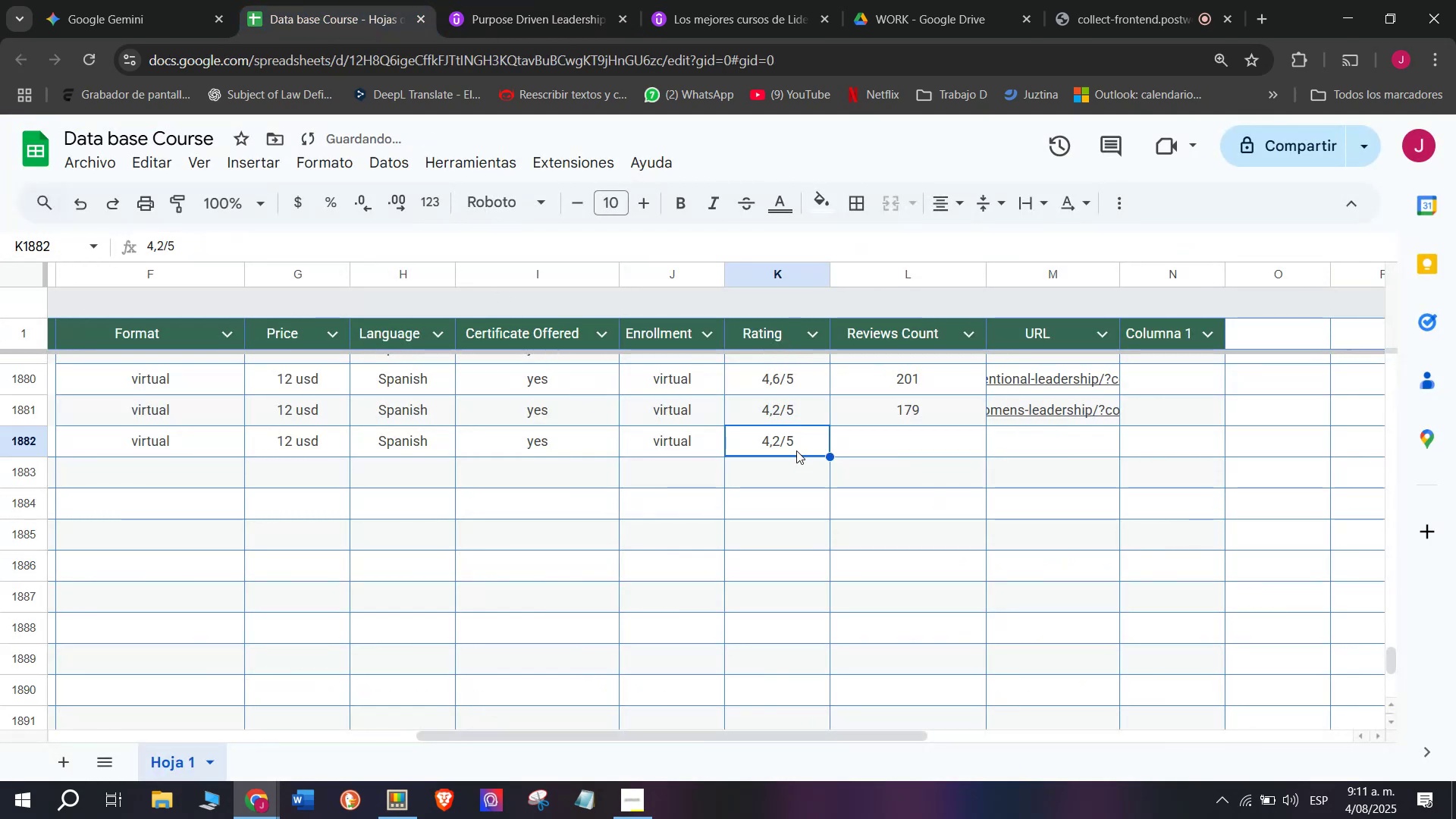 
key(Control+V)
 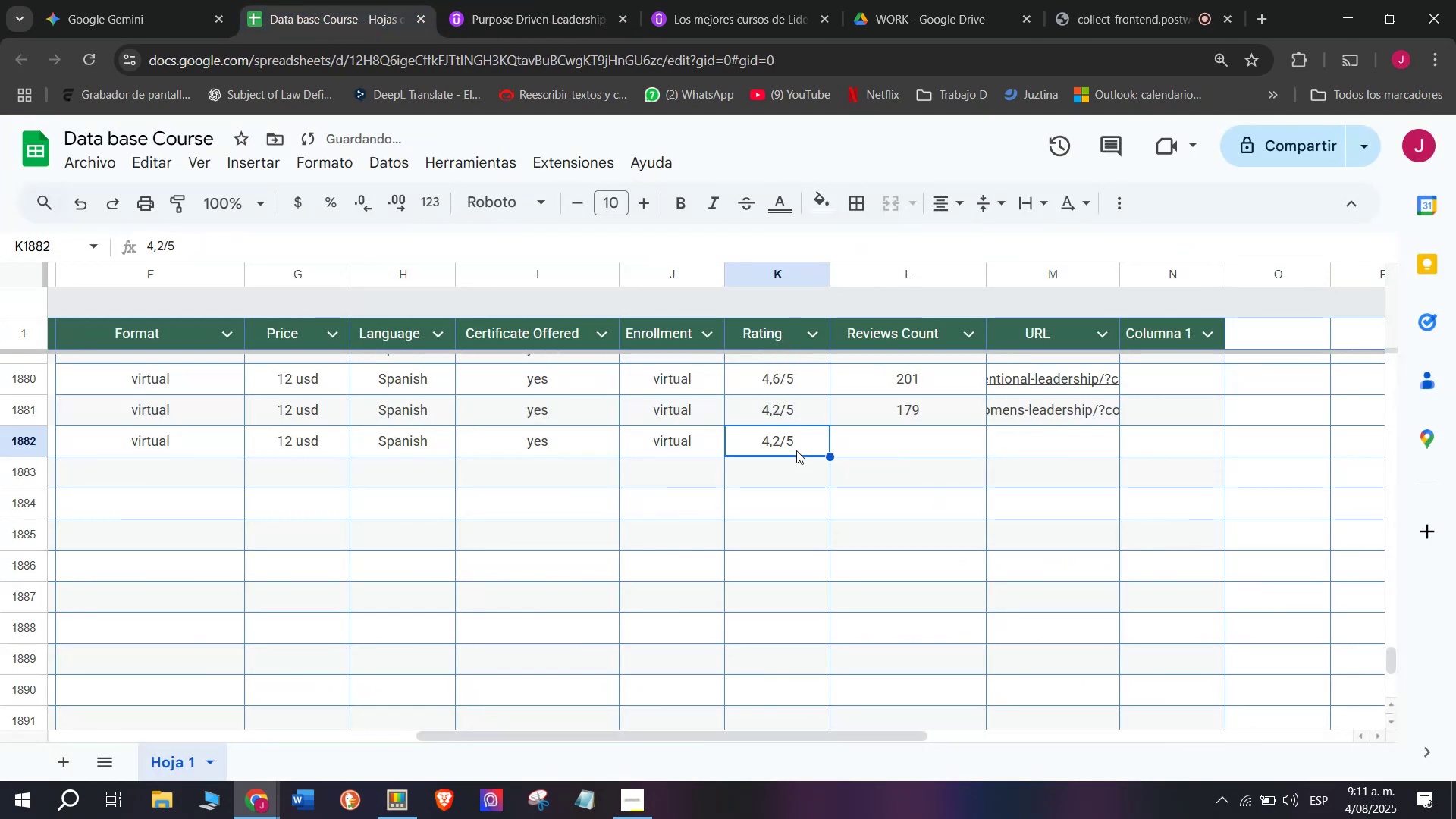 
double_click([796, 450])
 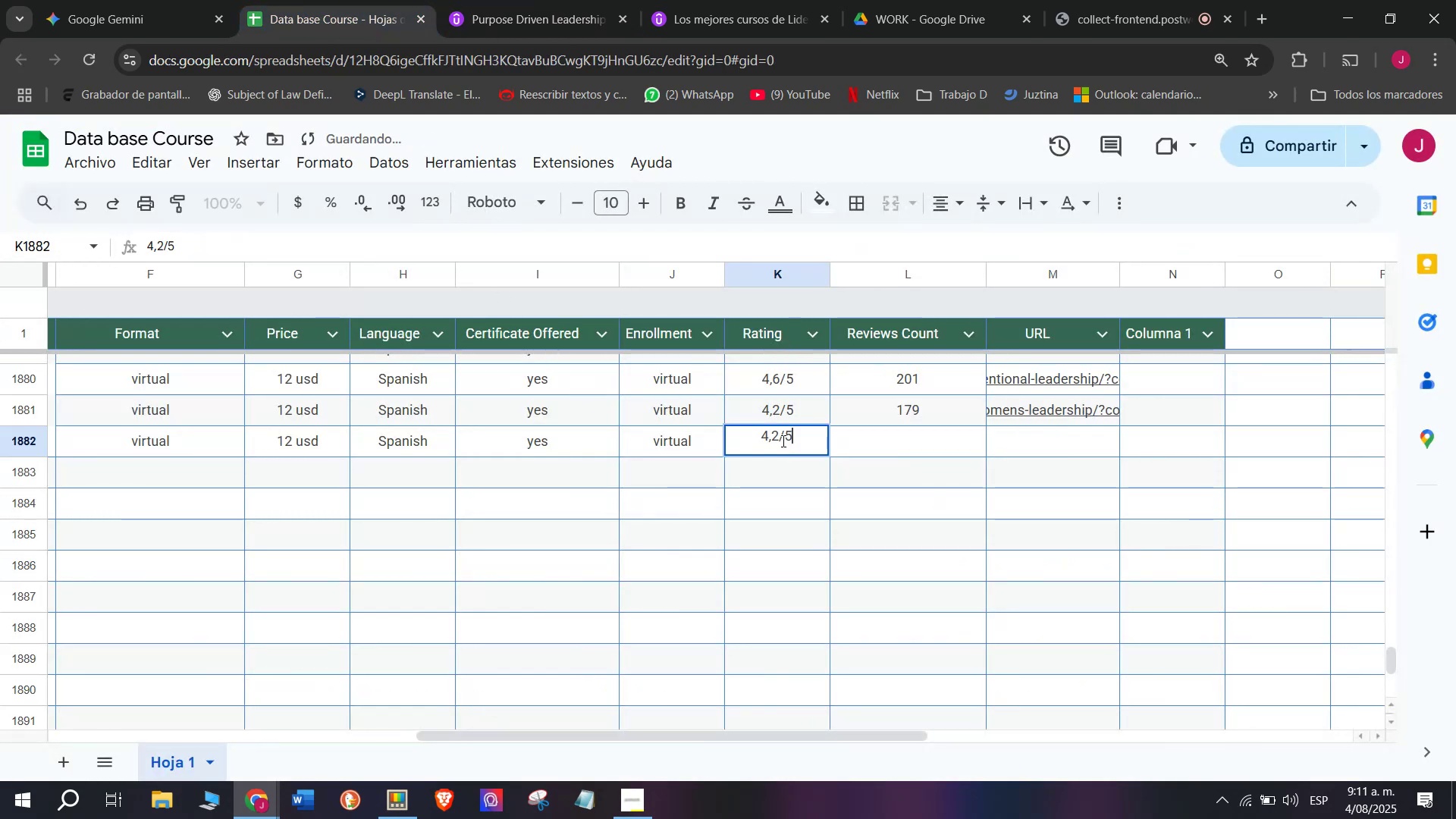 
left_click([782, 440])
 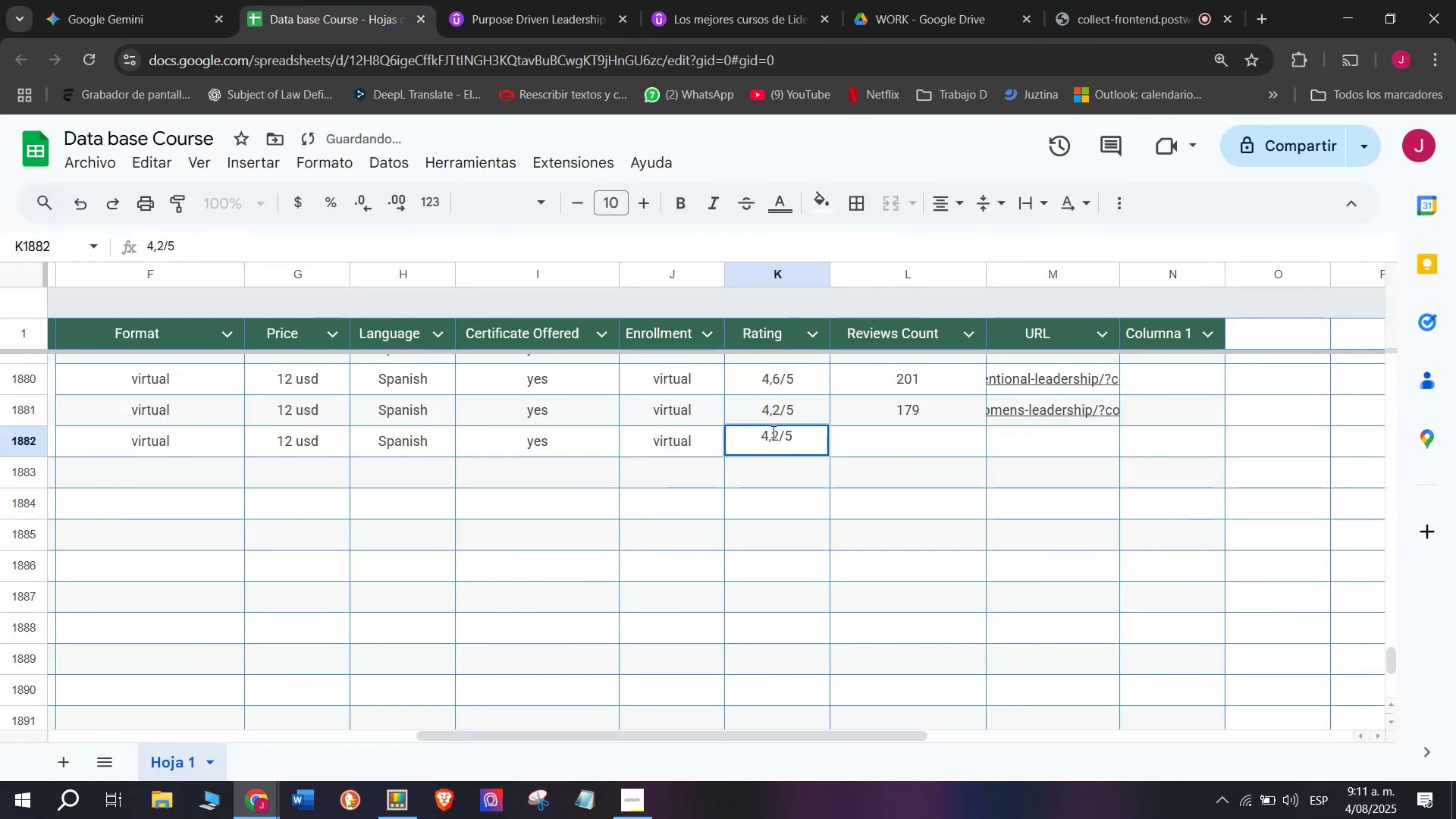 
left_click([772, 431])
 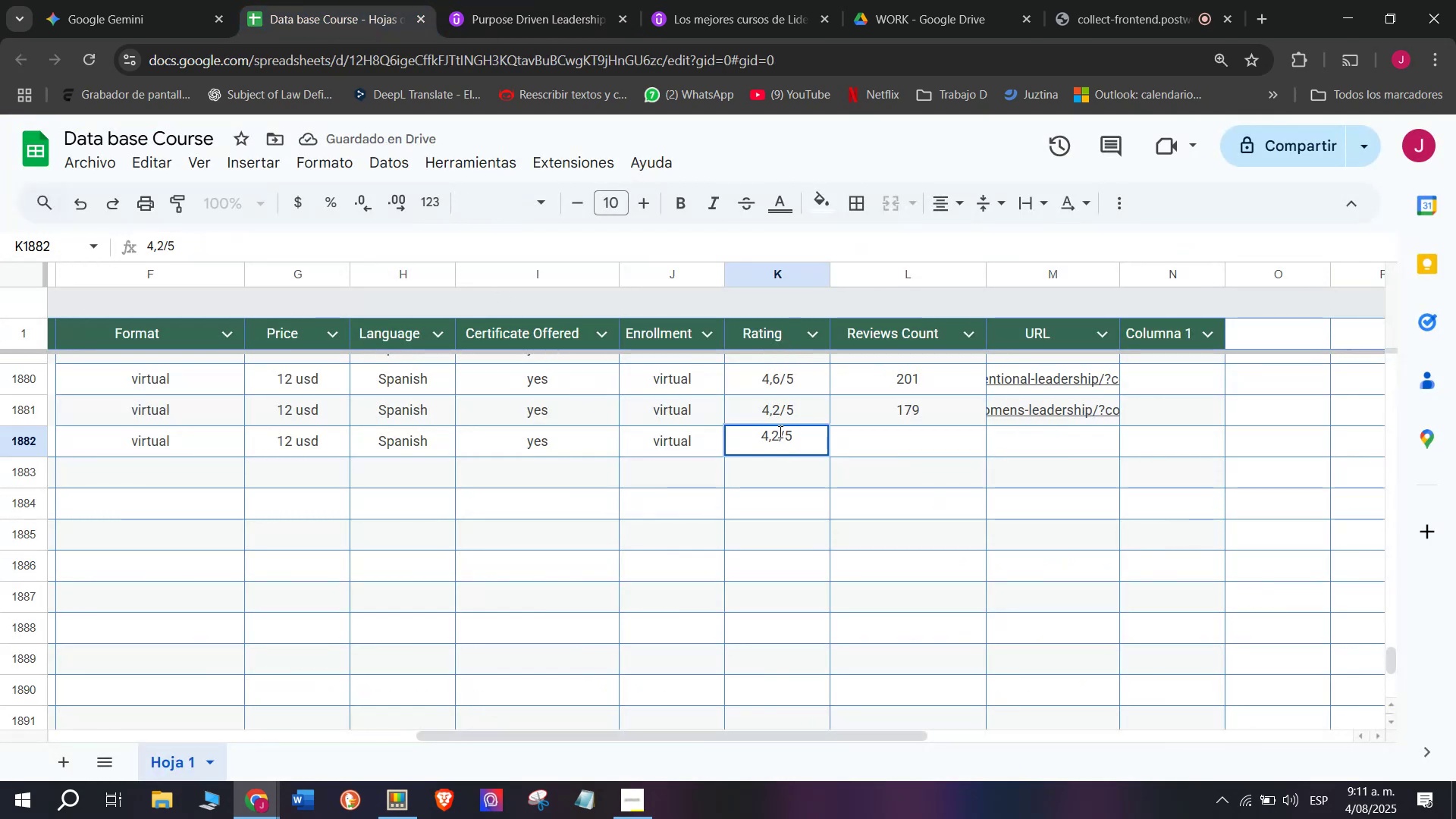 
left_click([779, 431])
 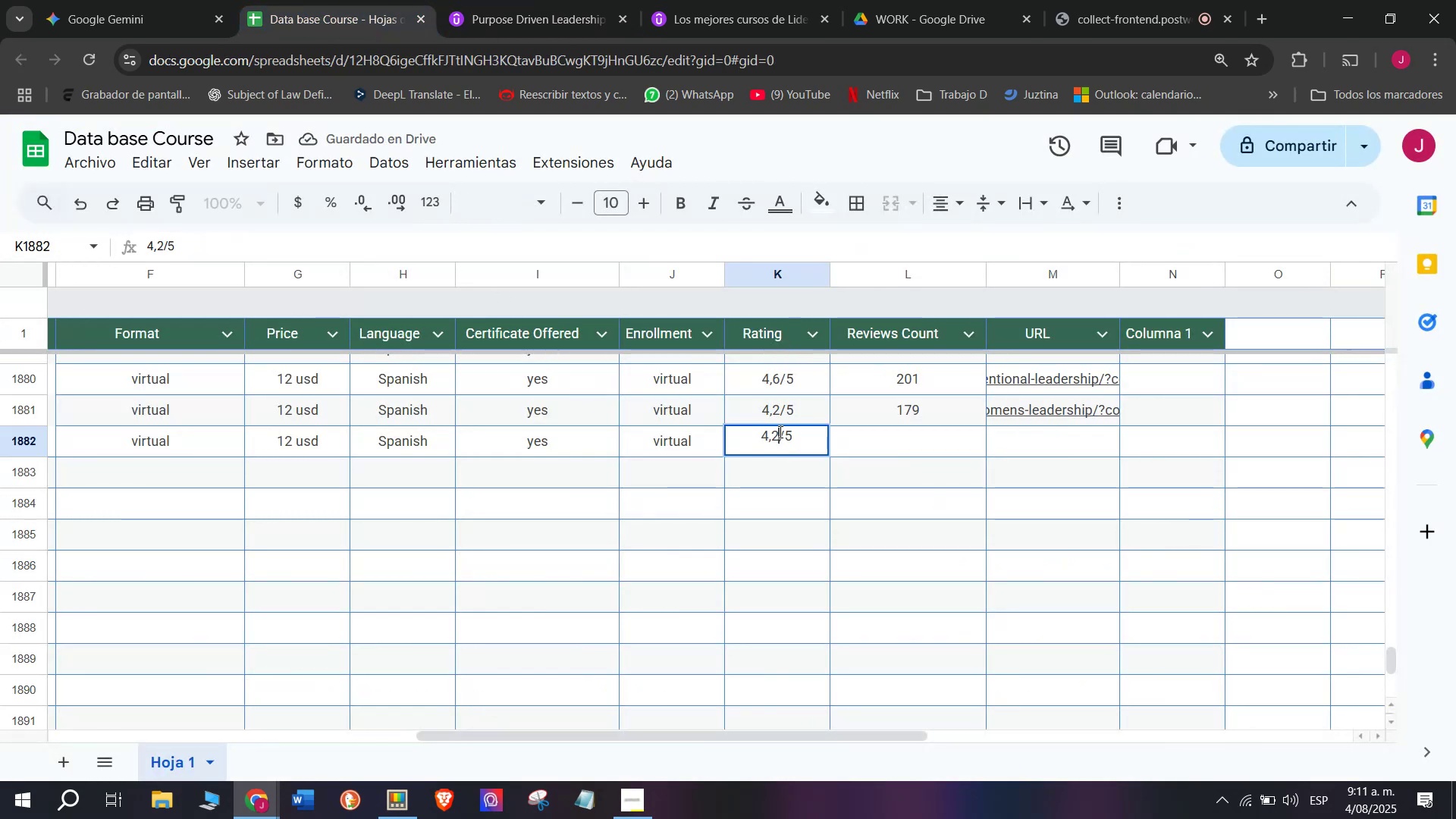 
key(Q)
 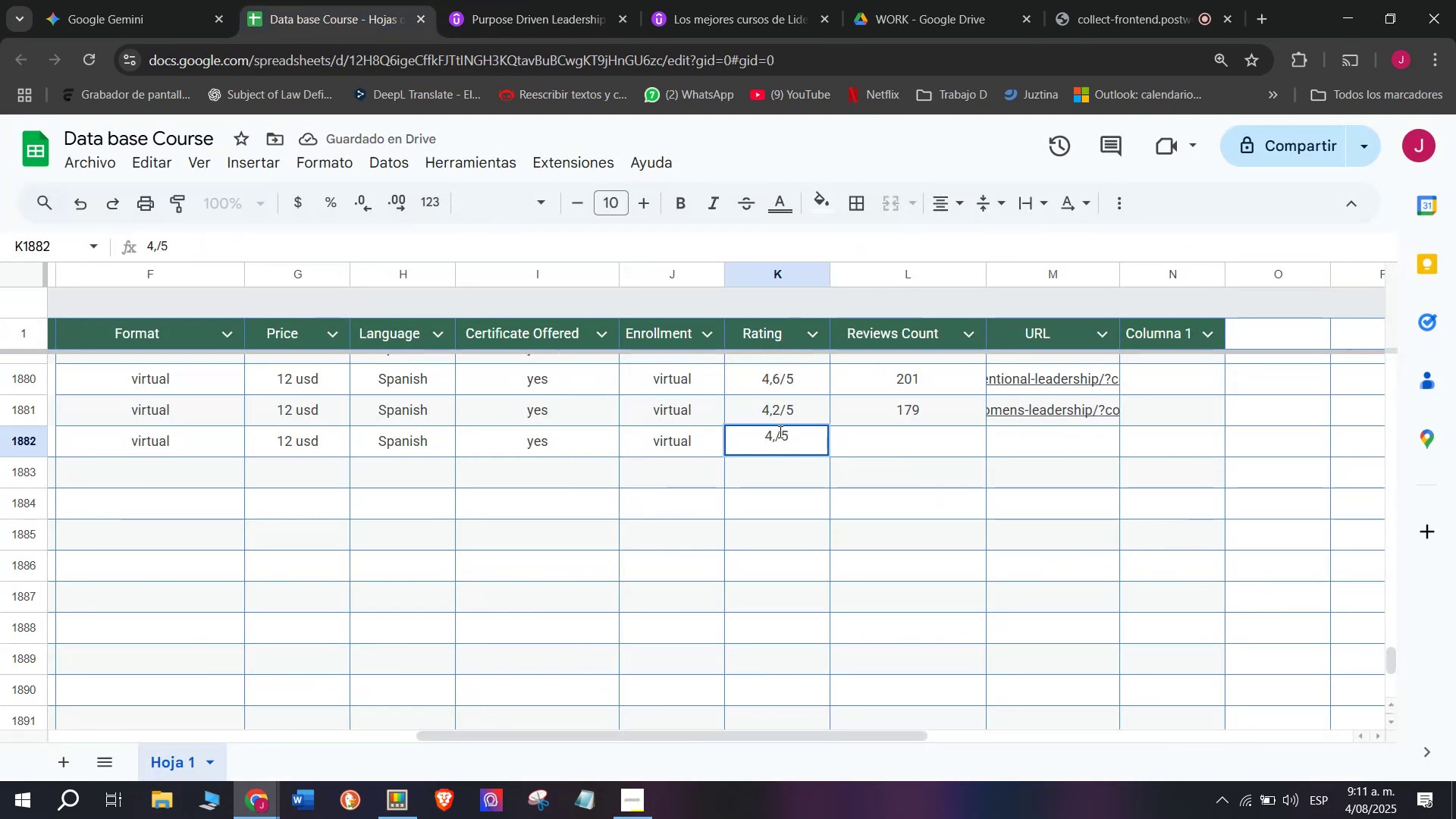 
key(Backspace)
 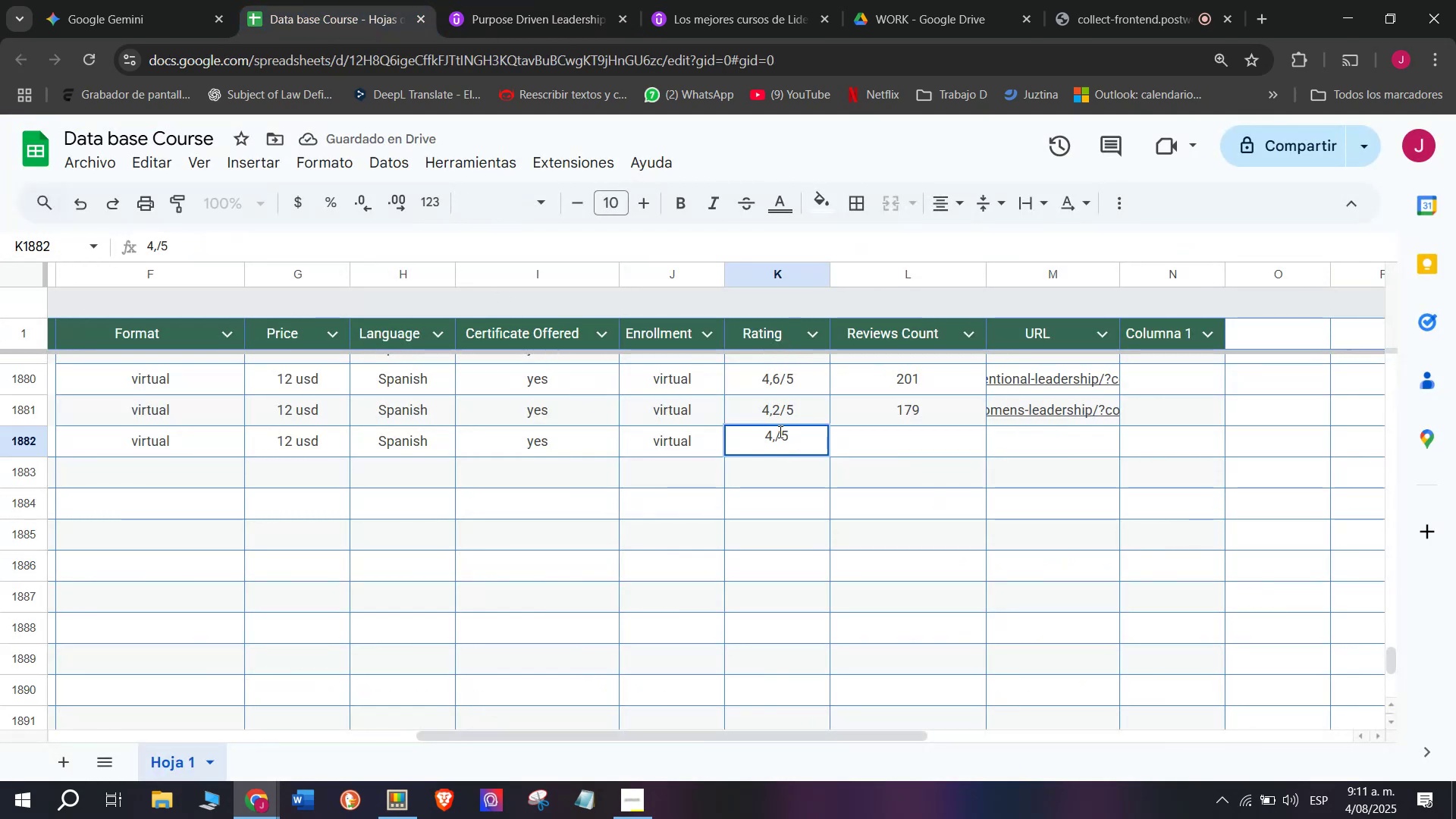 
key(7)
 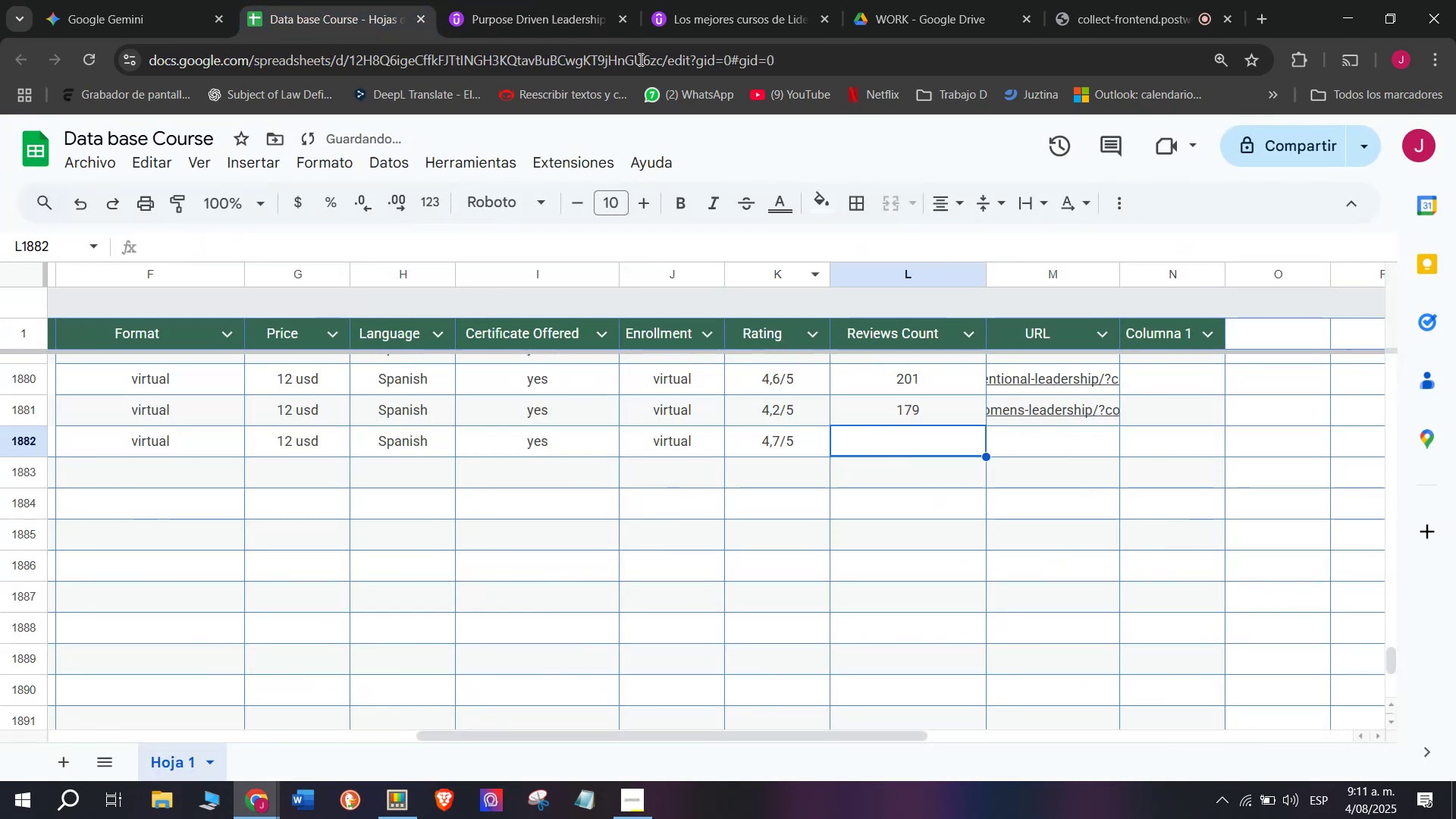 
left_click([546, 0])
 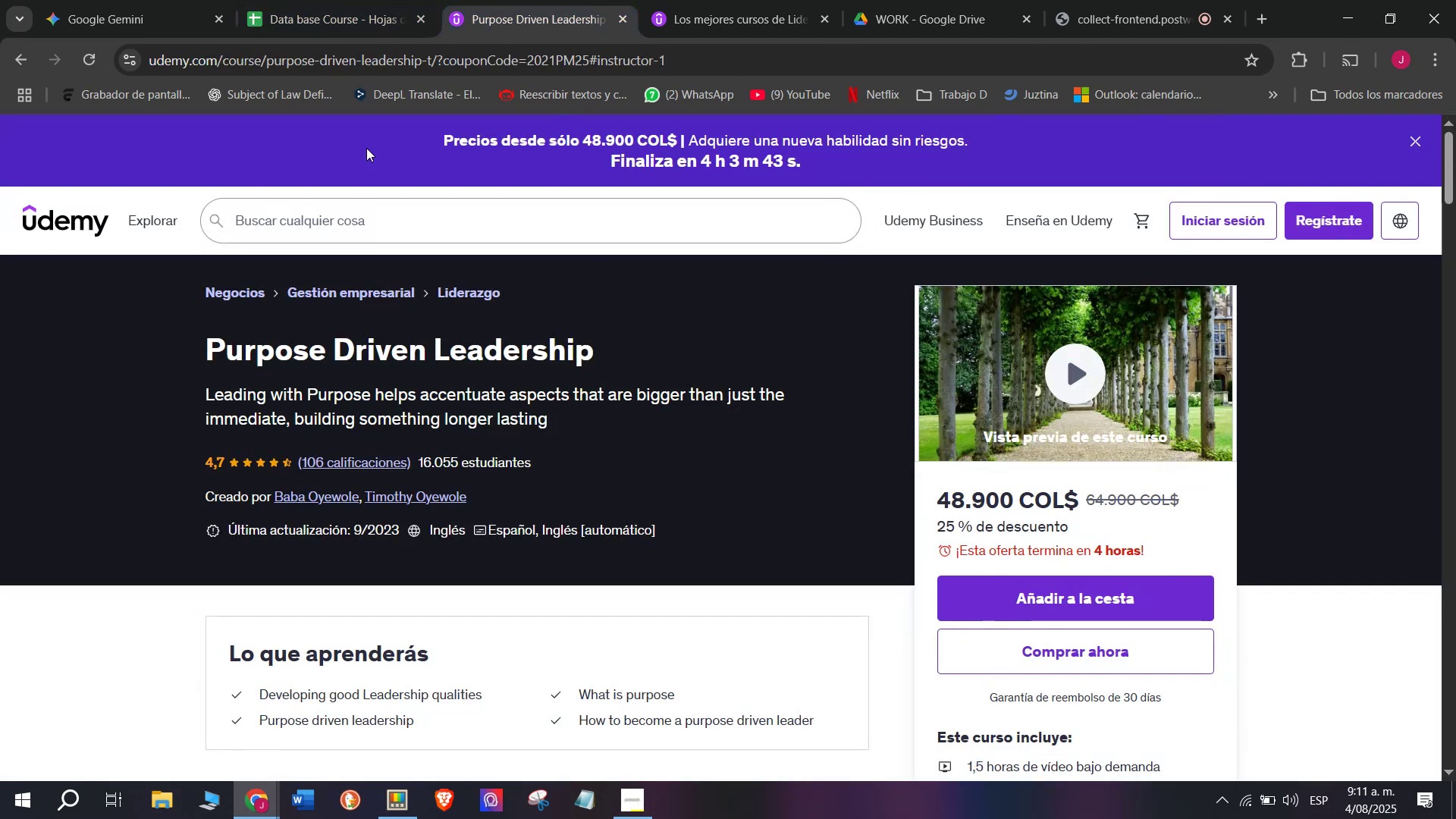 
left_click([300, 0])
 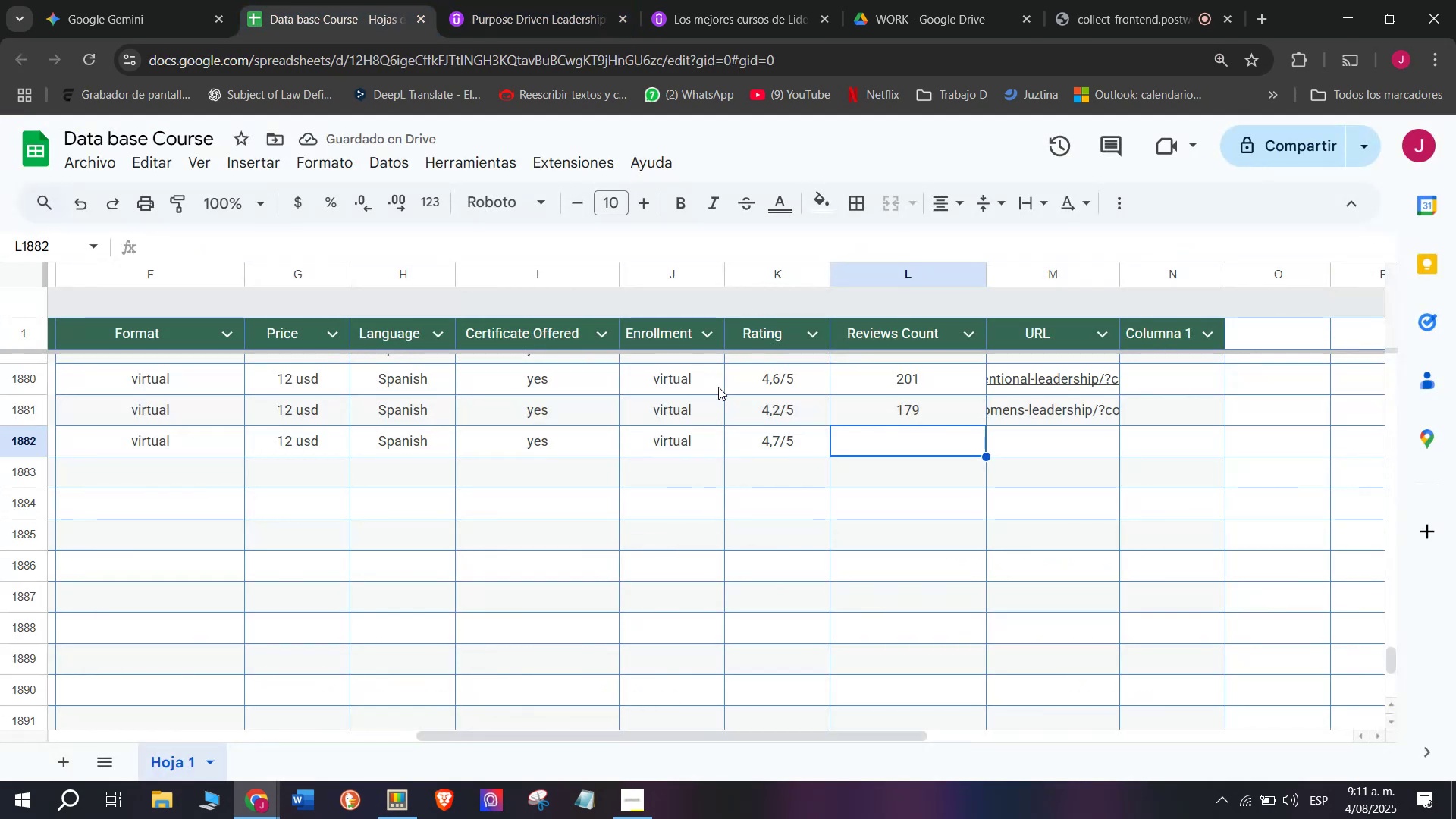 
type(106)
 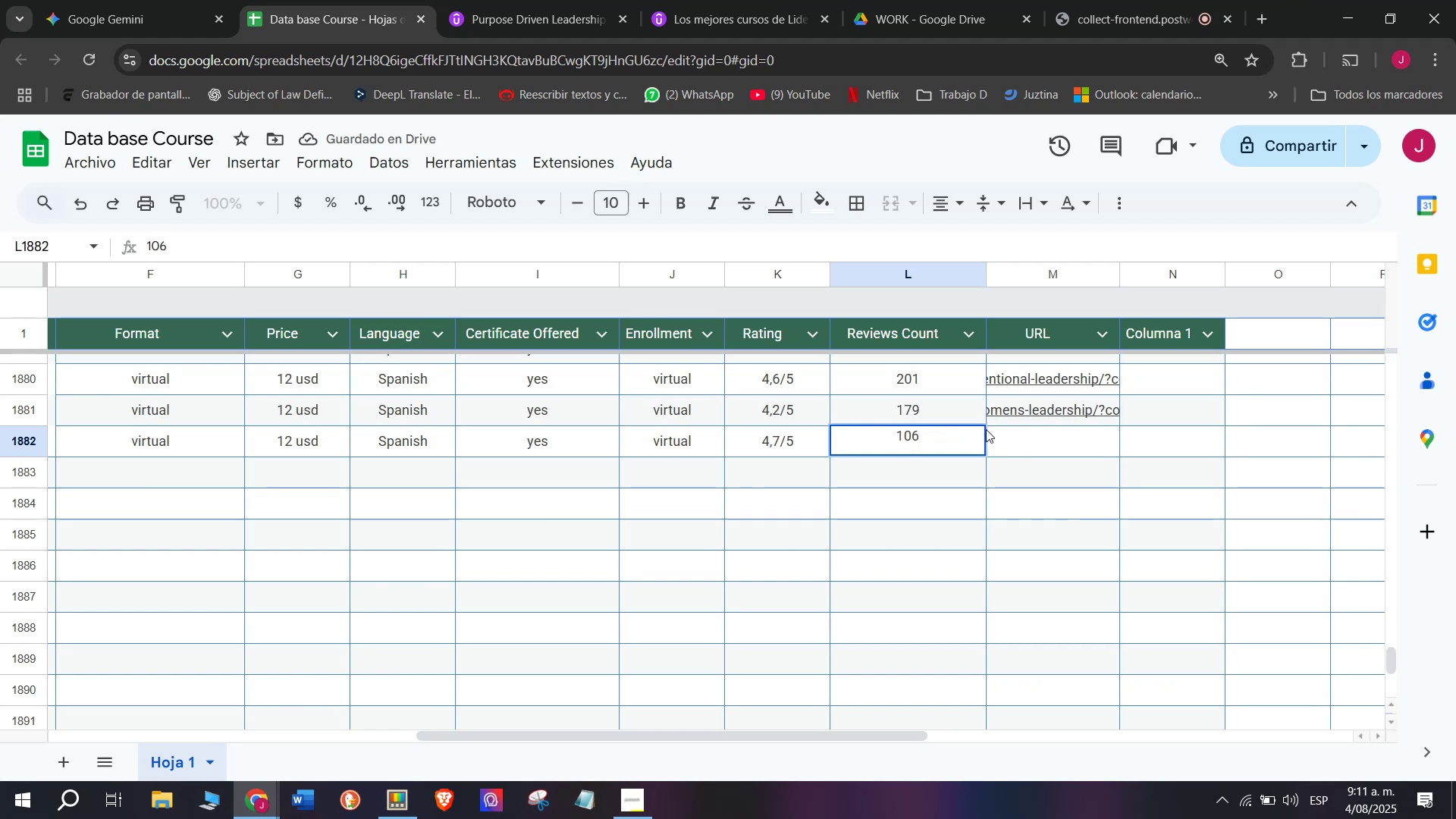 
left_click([1017, 438])
 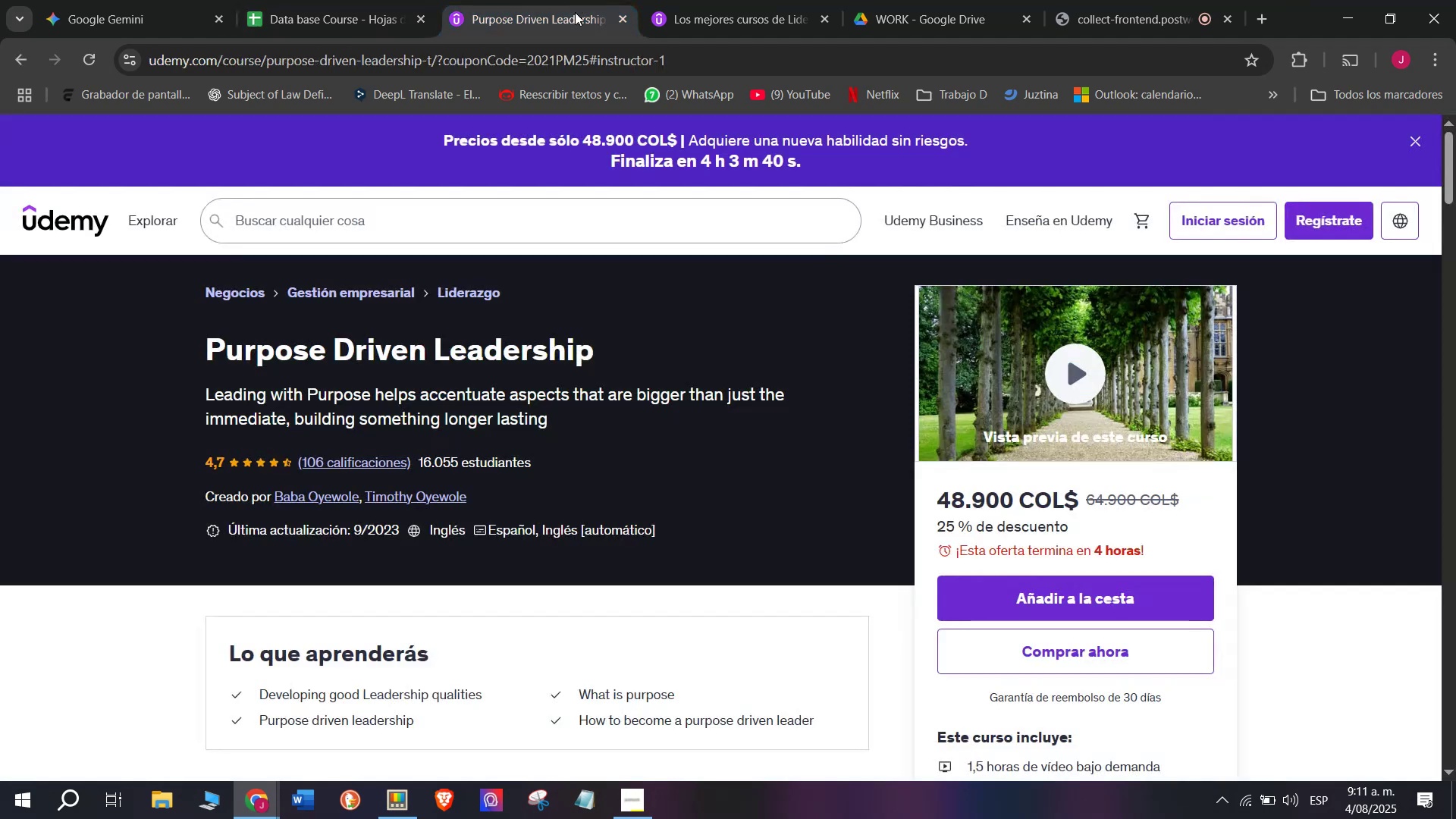 
double_click([575, 58])
 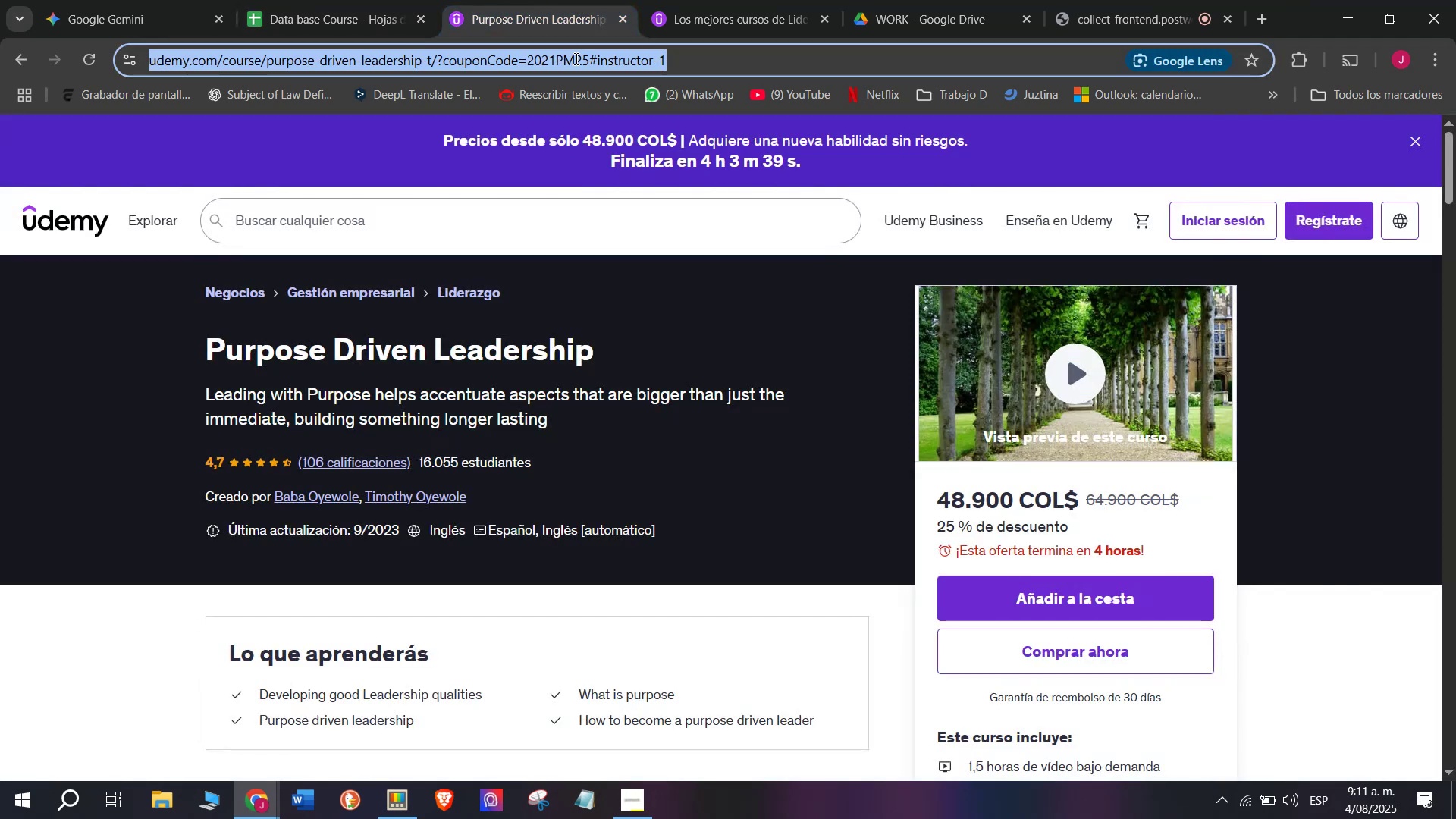 
triple_click([575, 58])
 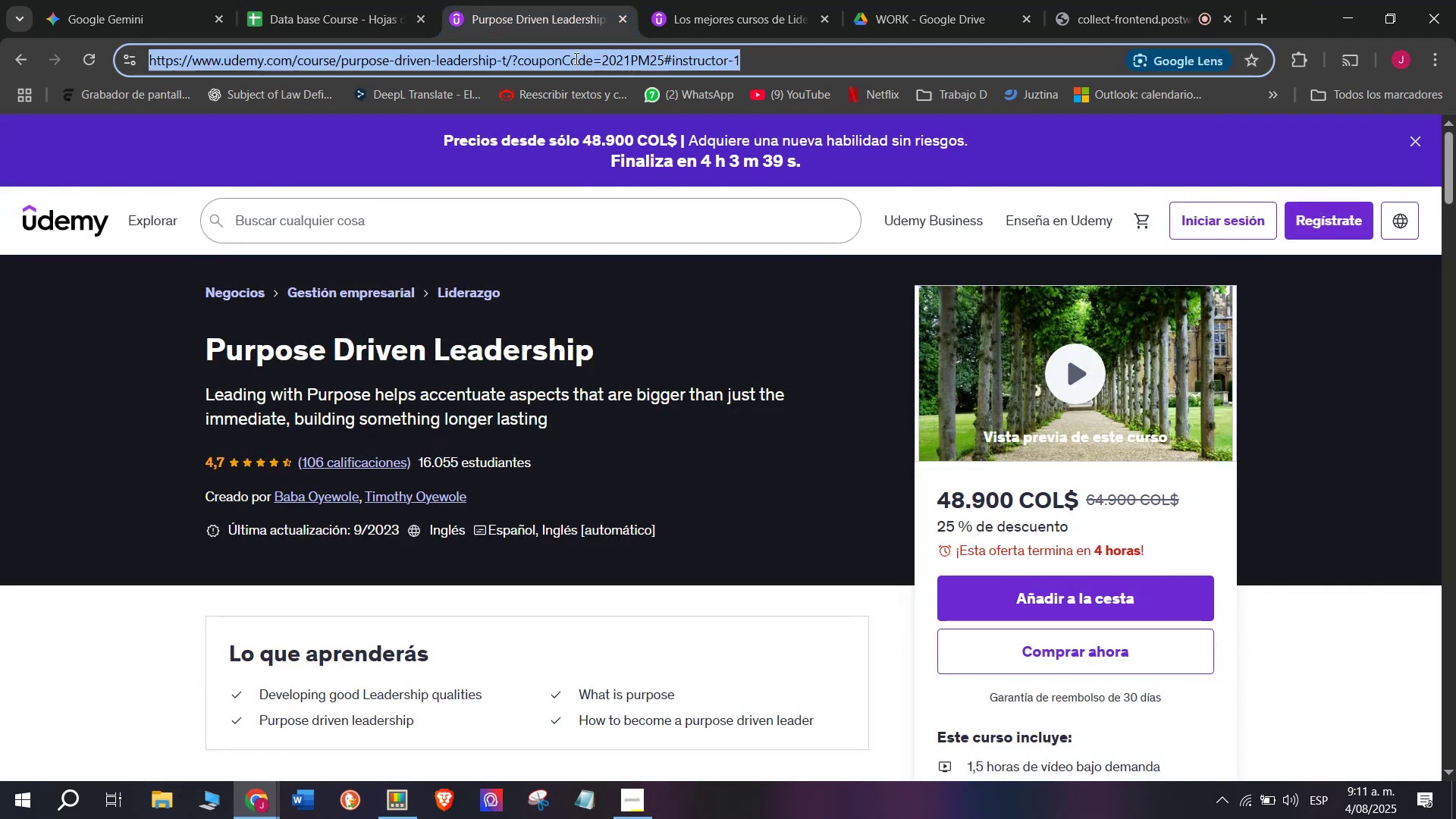 
triple_click([575, 58])
 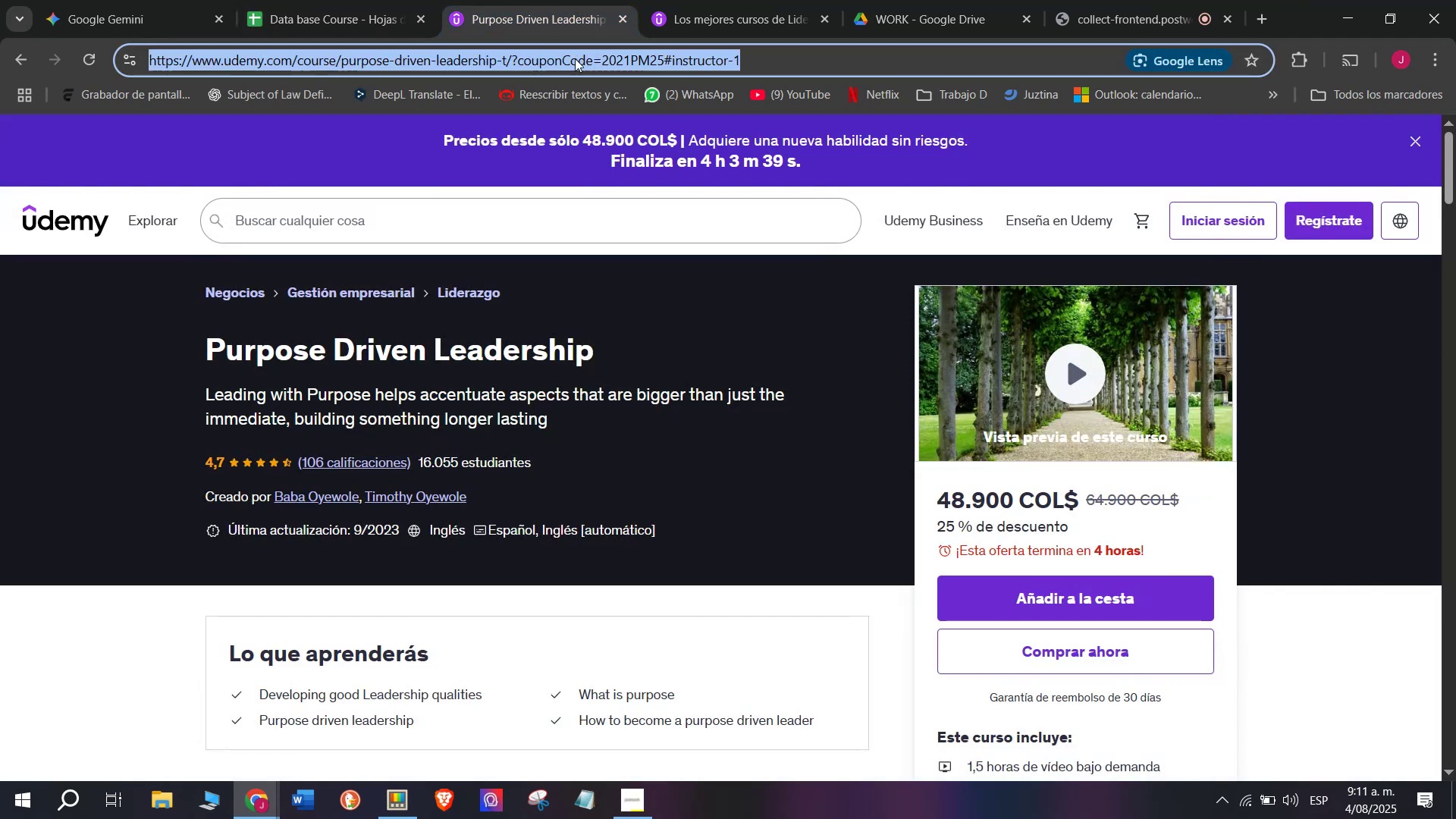 
key(Break)
 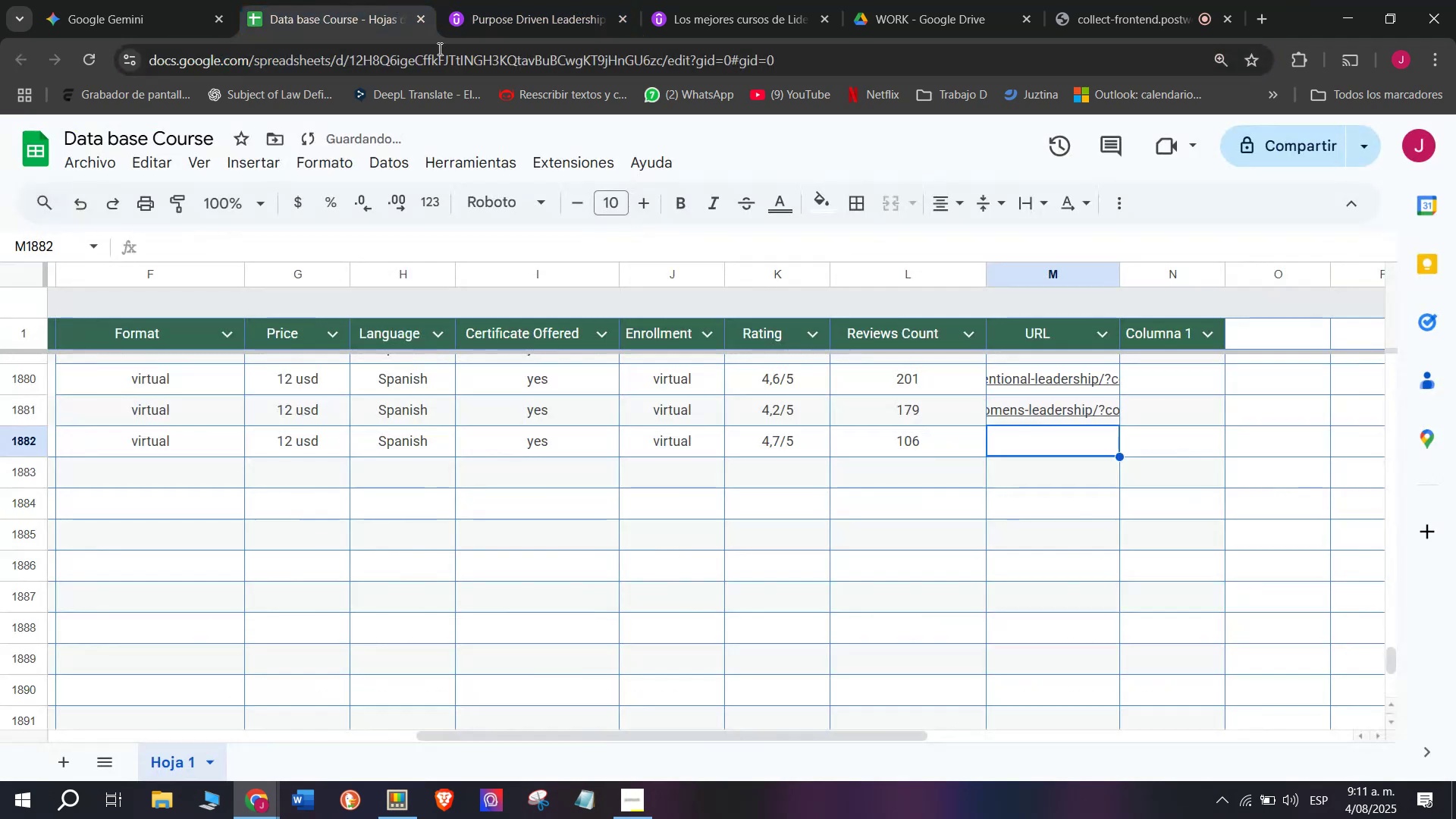 
key(Control+ControlLeft)
 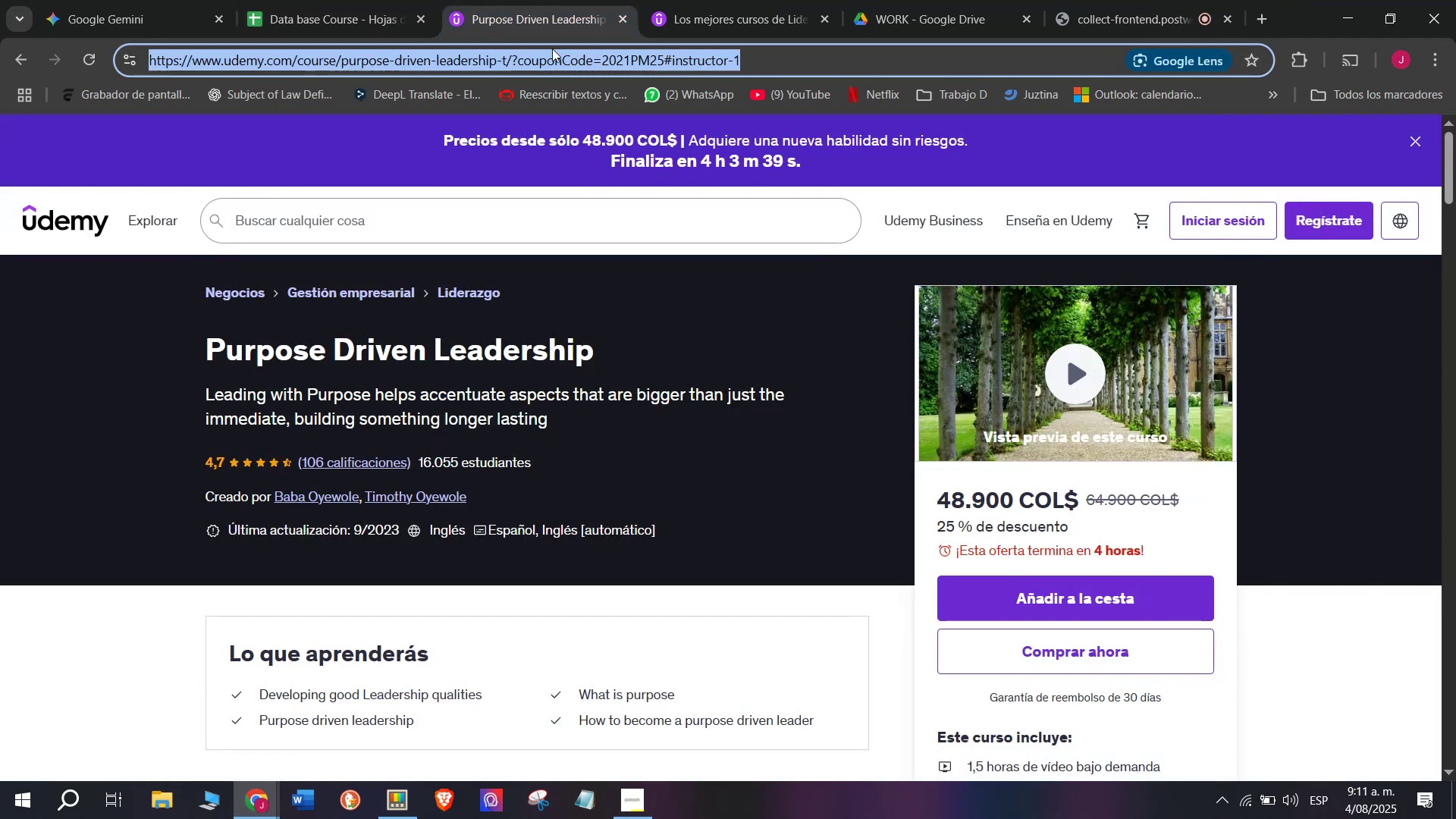 
key(Control+C)
 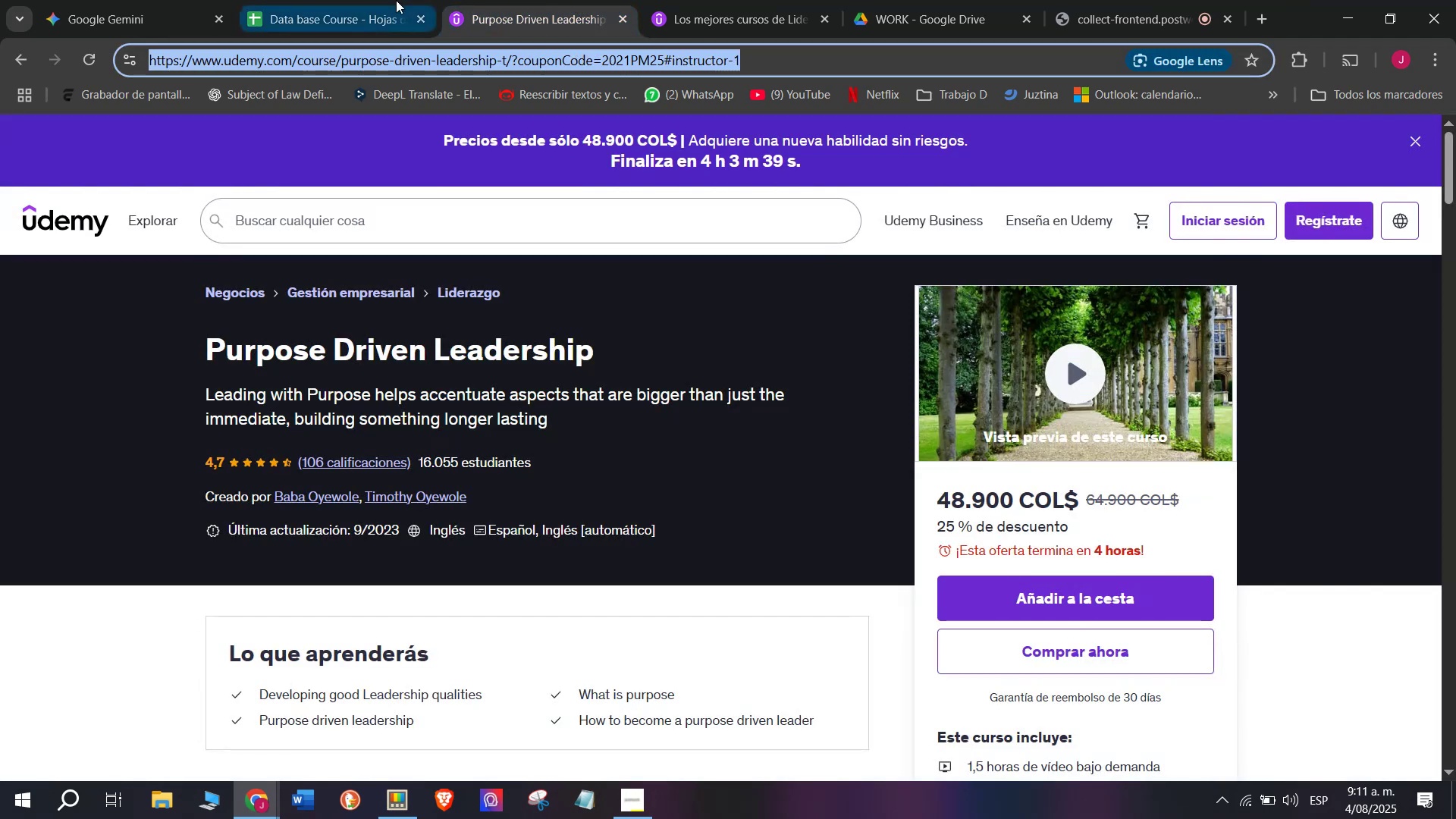 
triple_click([396, 0])
 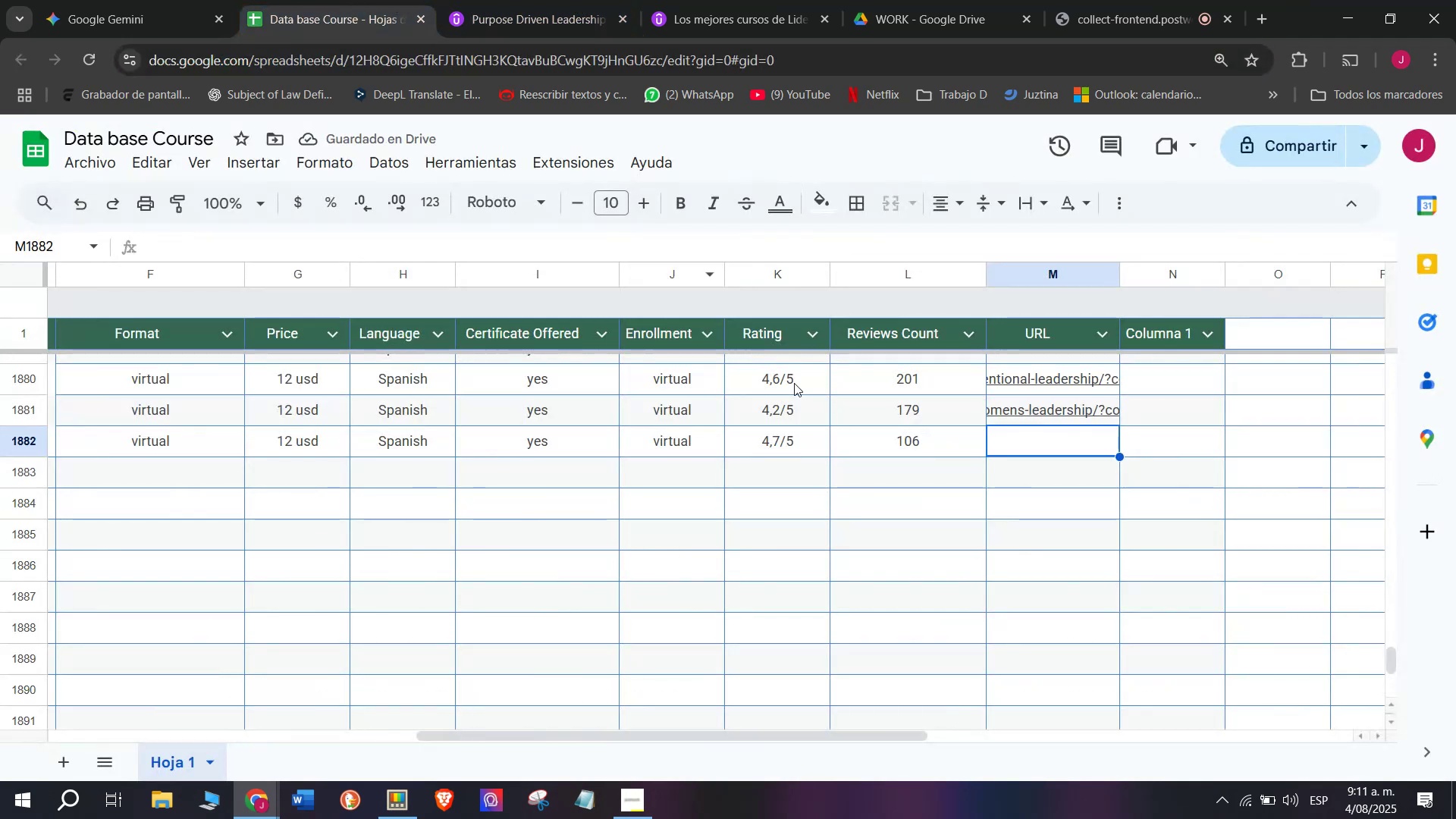 
key(Control+ControlLeft)
 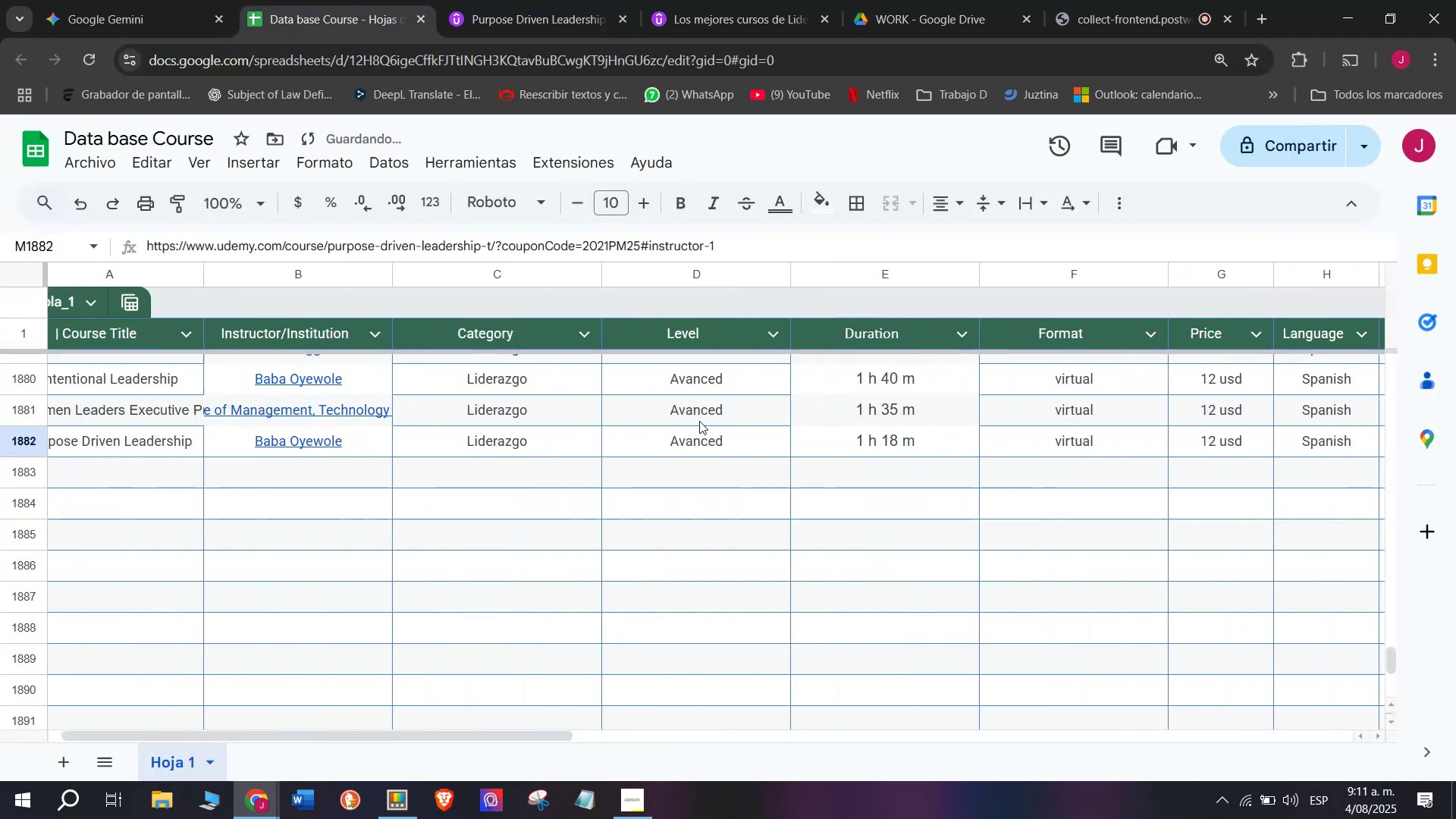 
key(Z)
 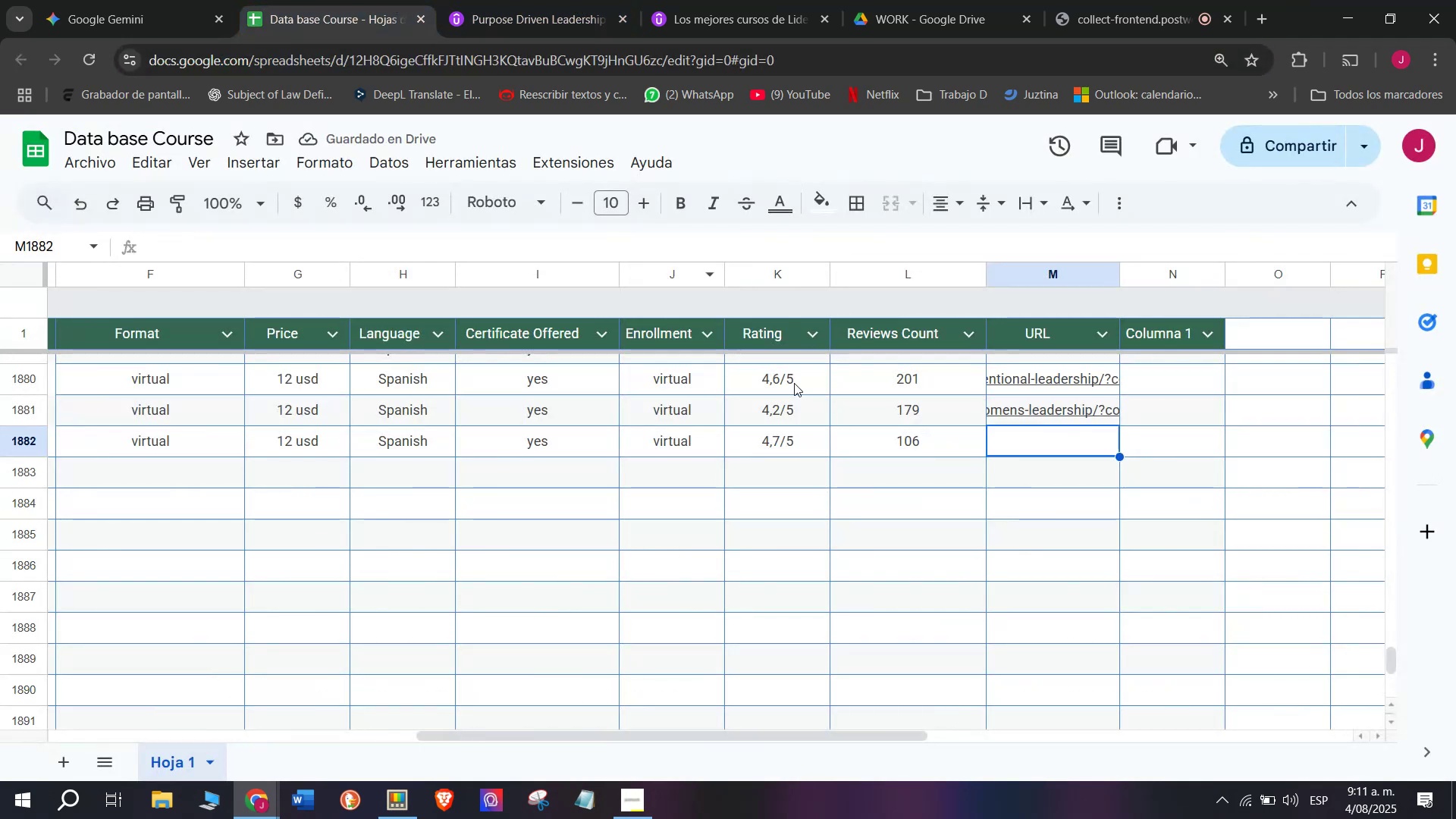 
key(Control+V)
 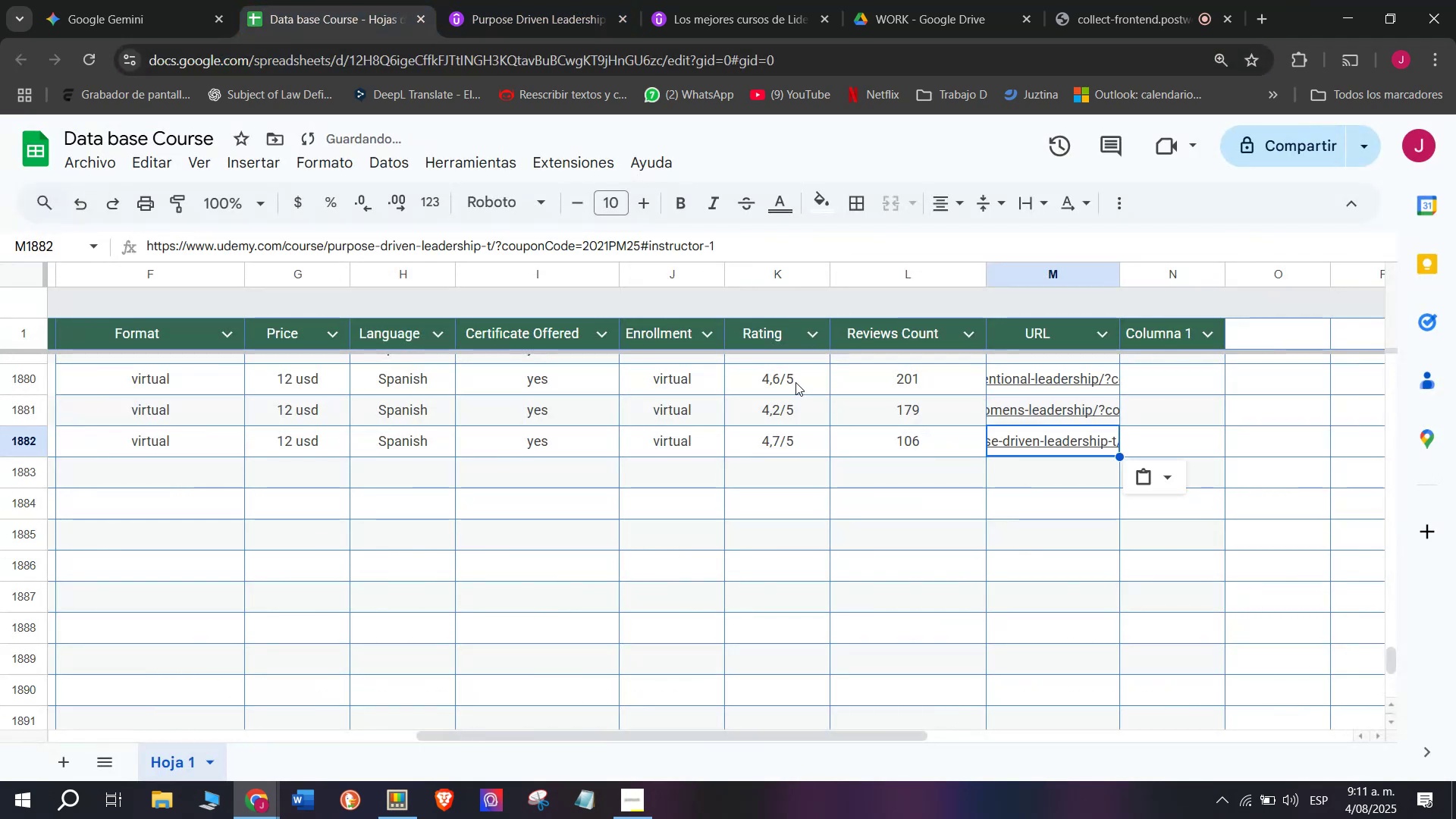 
scroll: coordinate [301, 488], scroll_direction: up, amount: 3.0
 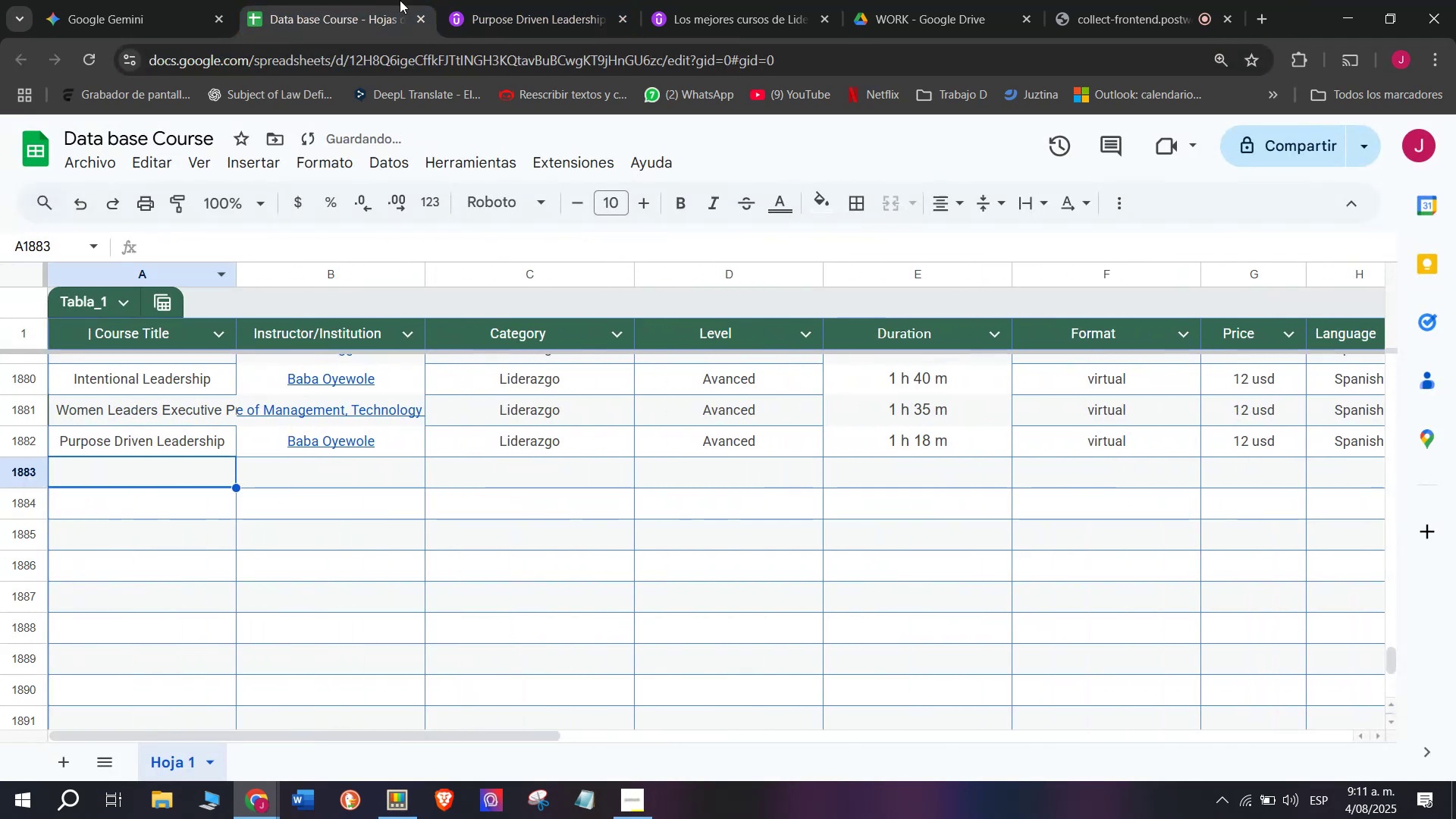 
left_click([551, 0])
 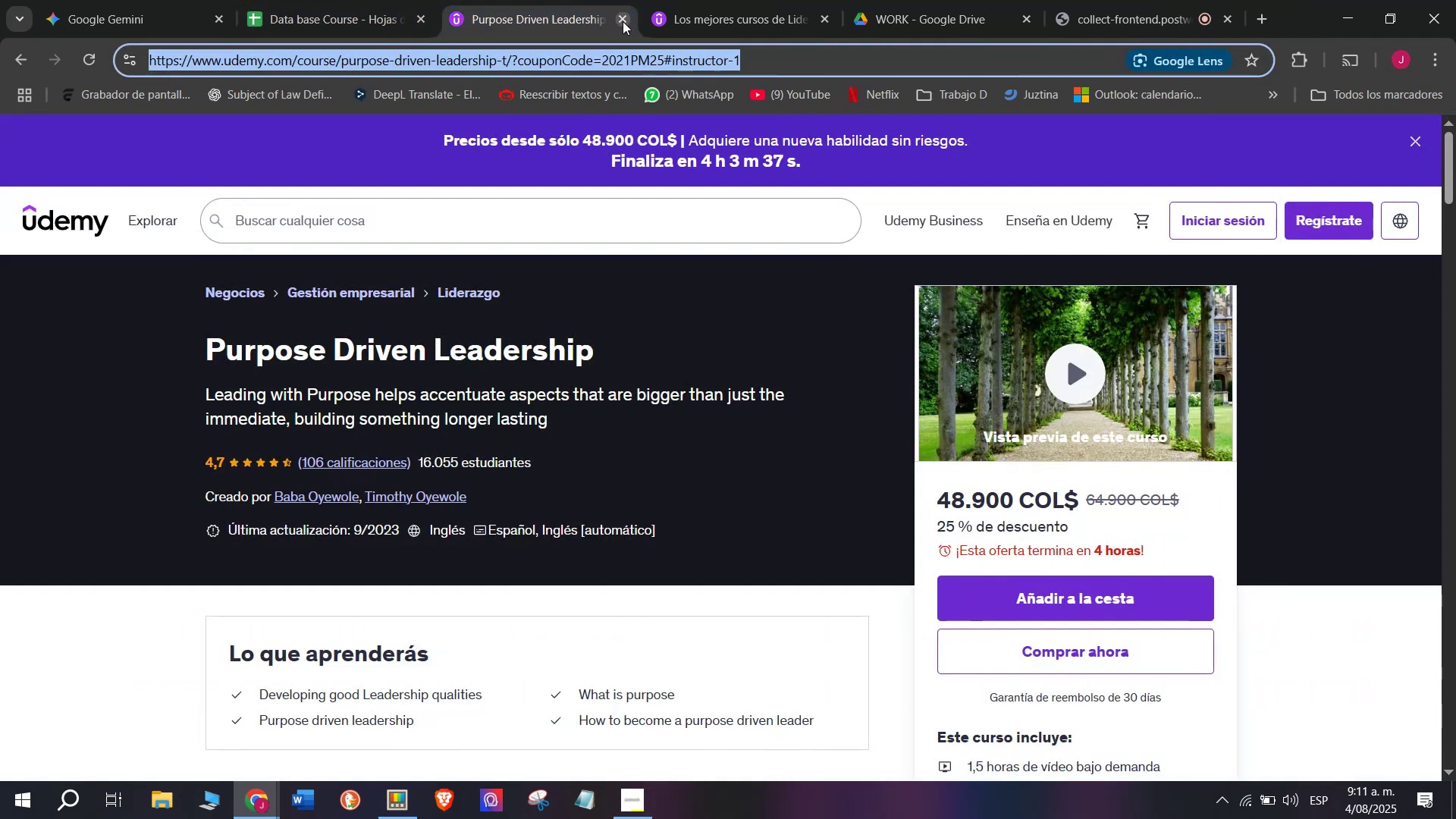 
left_click([623, 21])
 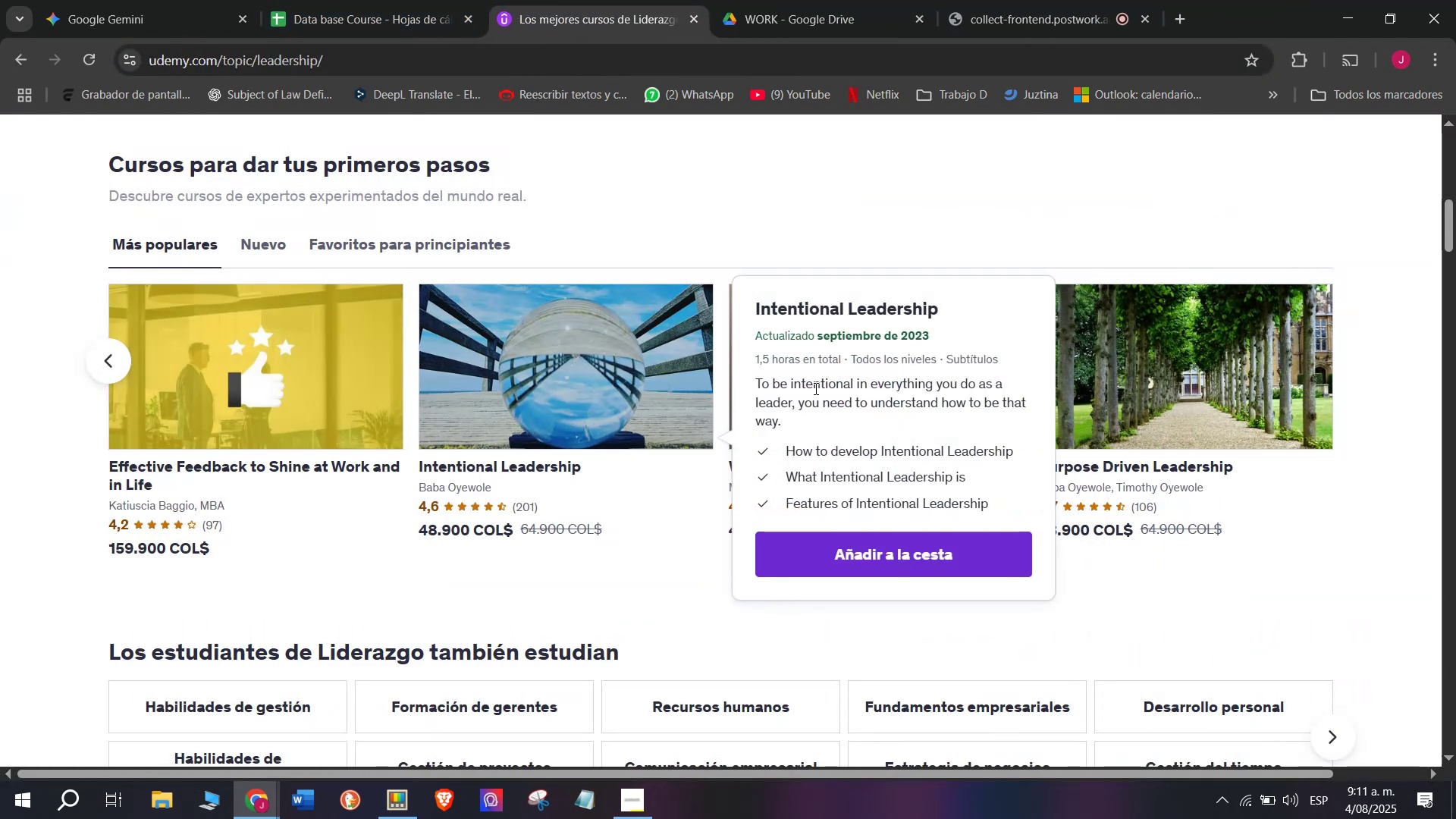 
scroll: coordinate [1024, 408], scroll_direction: up, amount: 5.0
 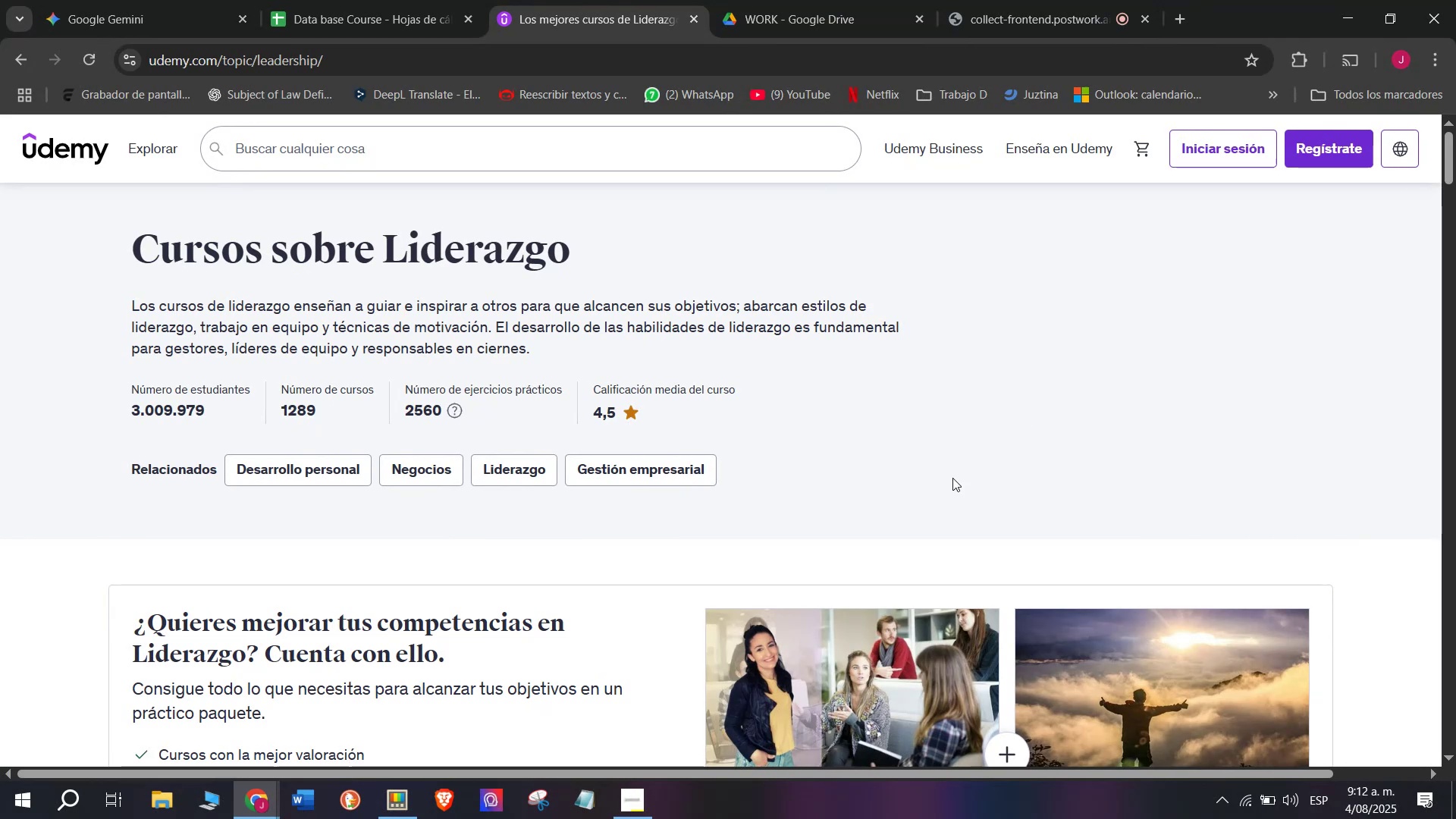 
wait(9.69)
 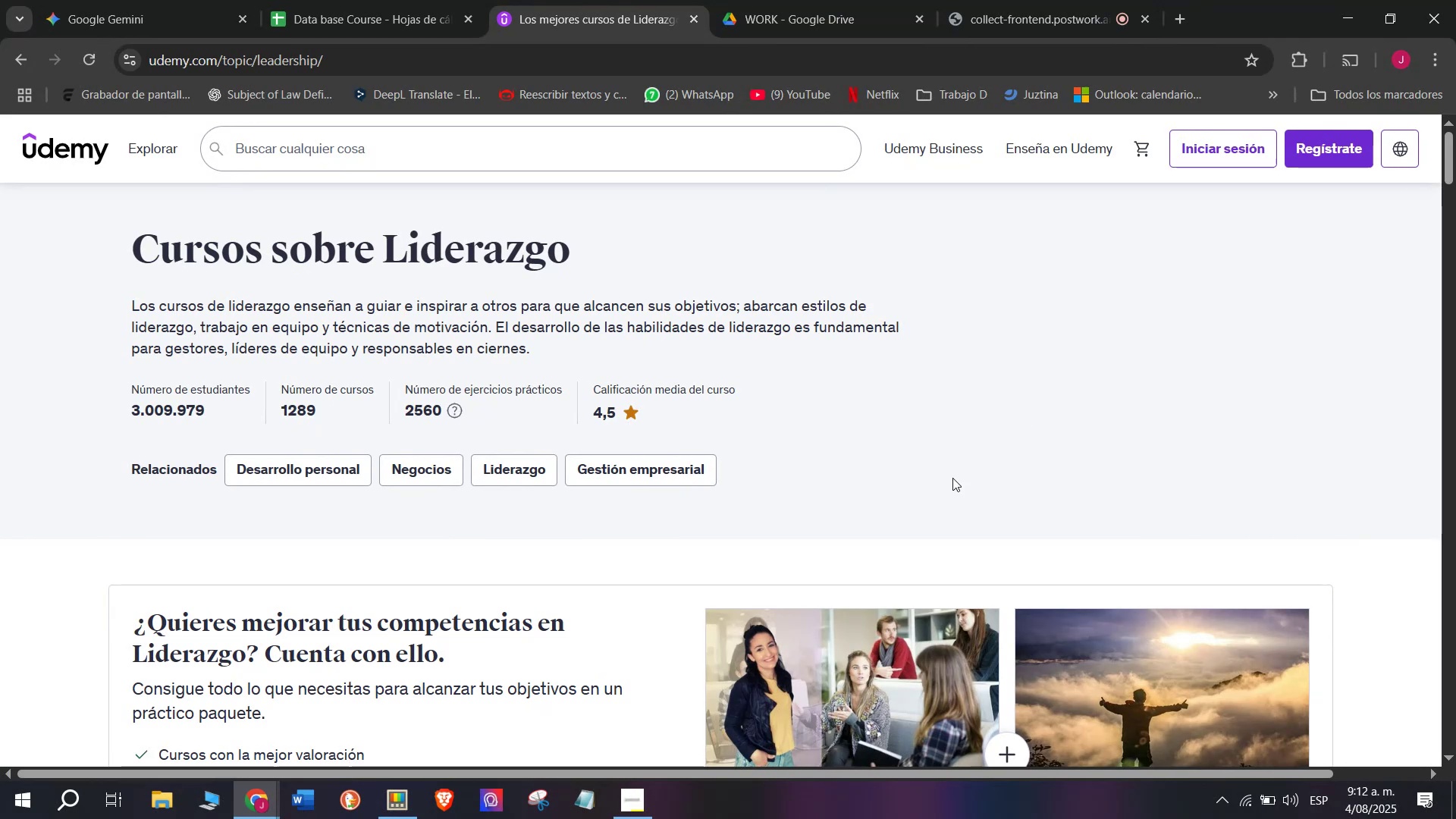 
scroll: coordinate [774, 570], scroll_direction: up, amount: 4.0
 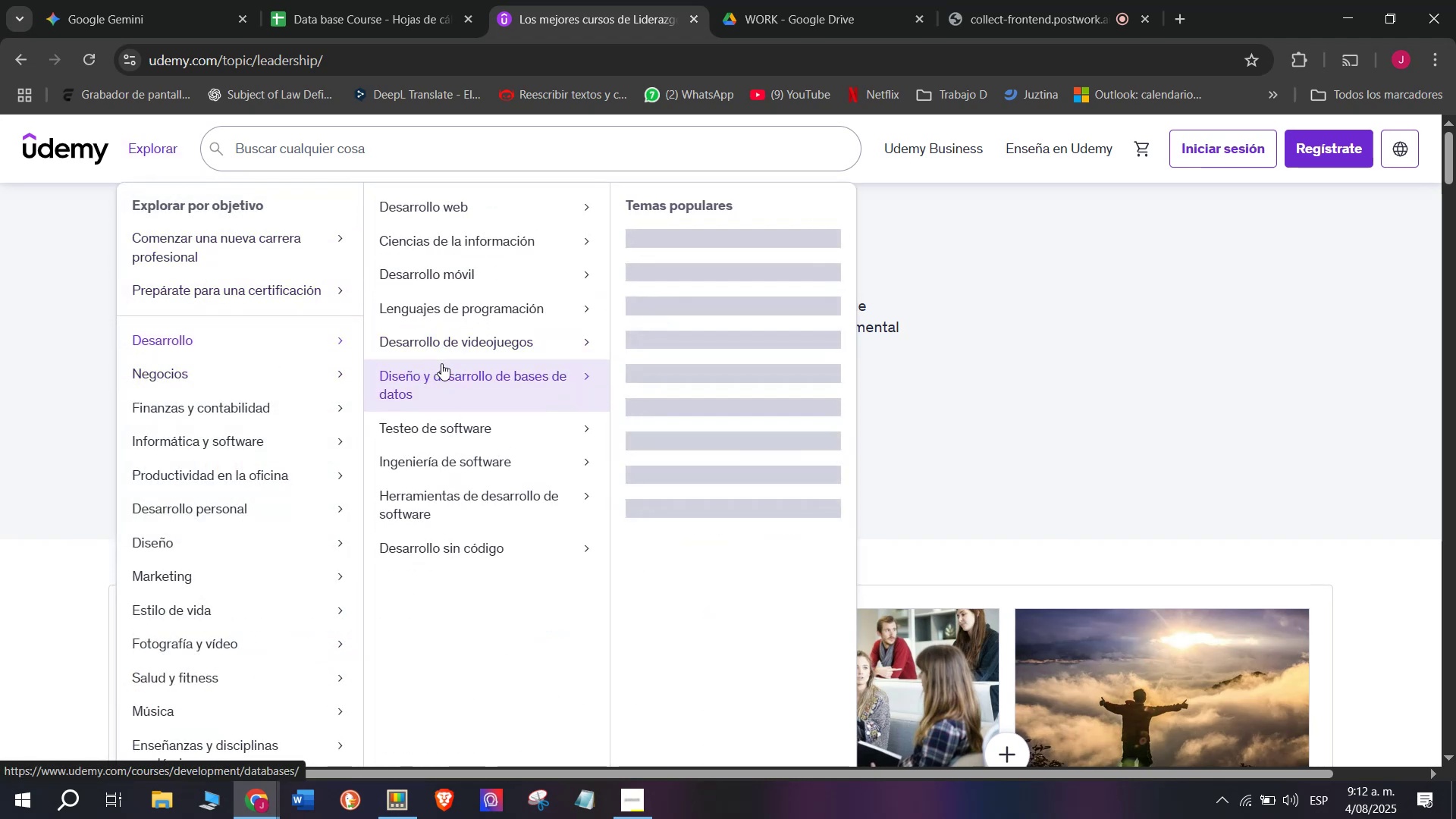 
wait(11.39)
 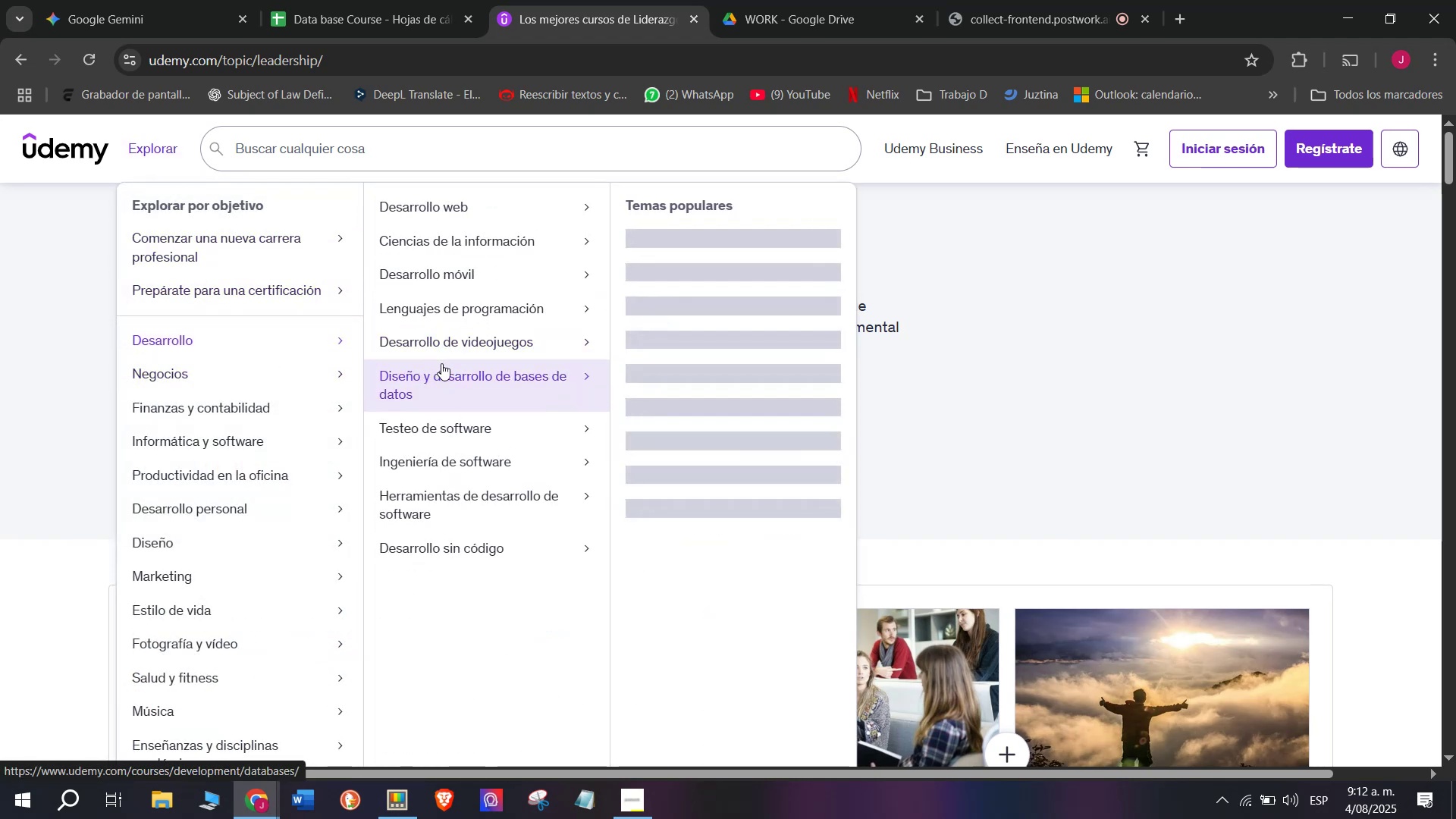 
mouse_move([531, 482])
 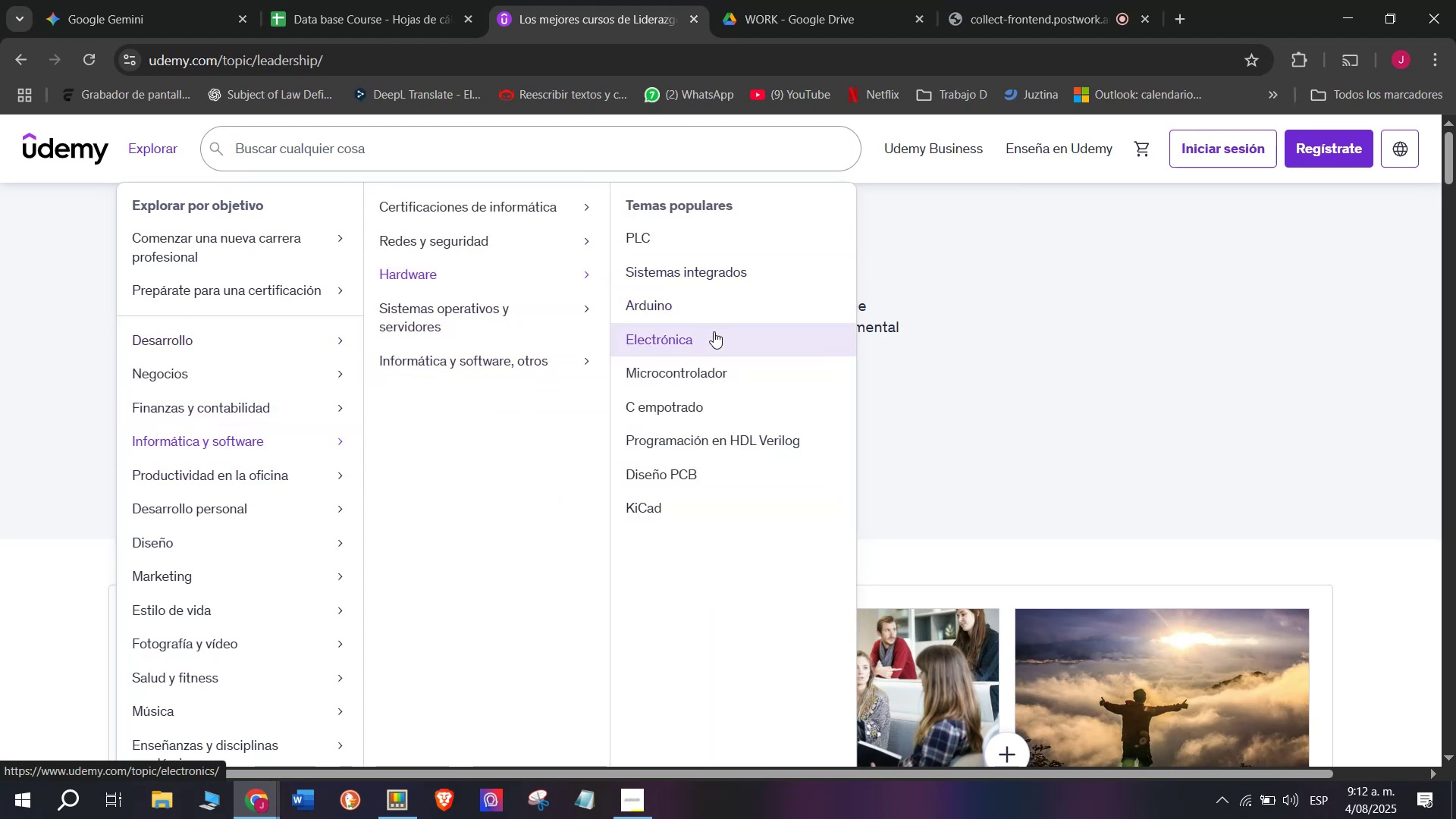 
wait(25.0)
 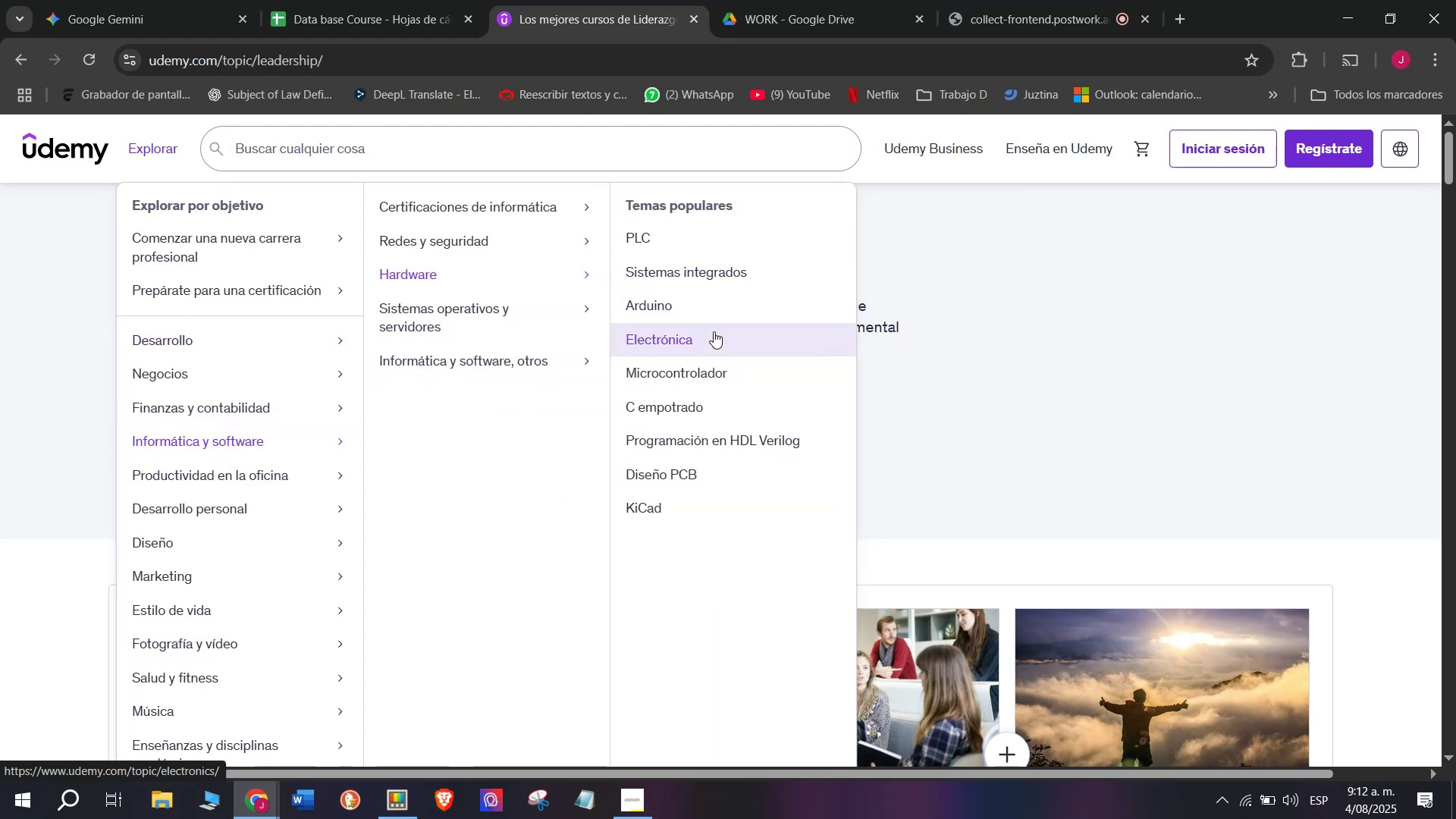 
left_click([717, 334])
 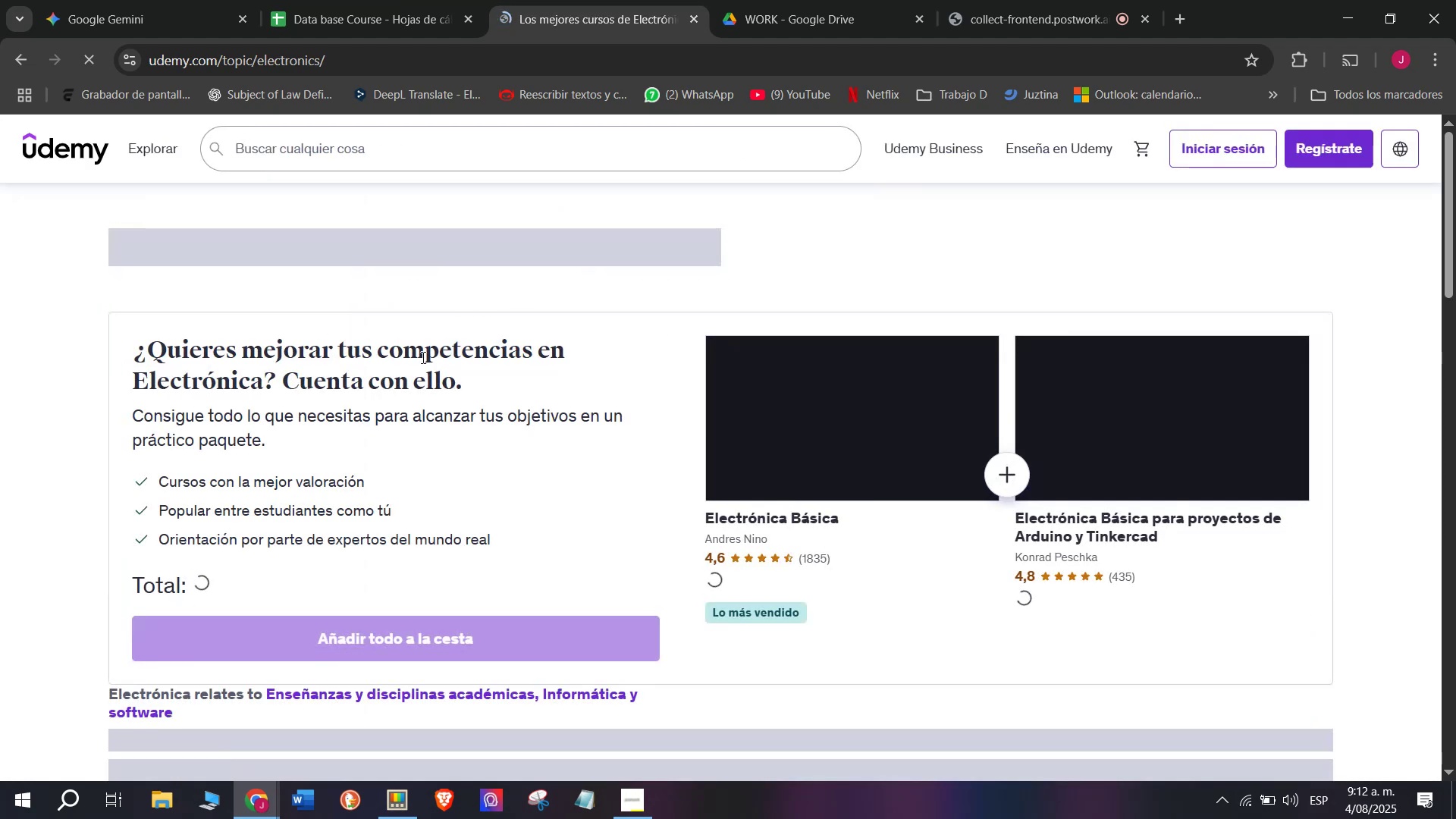 
scroll: coordinate [469, 400], scroll_direction: down, amount: 4.0
 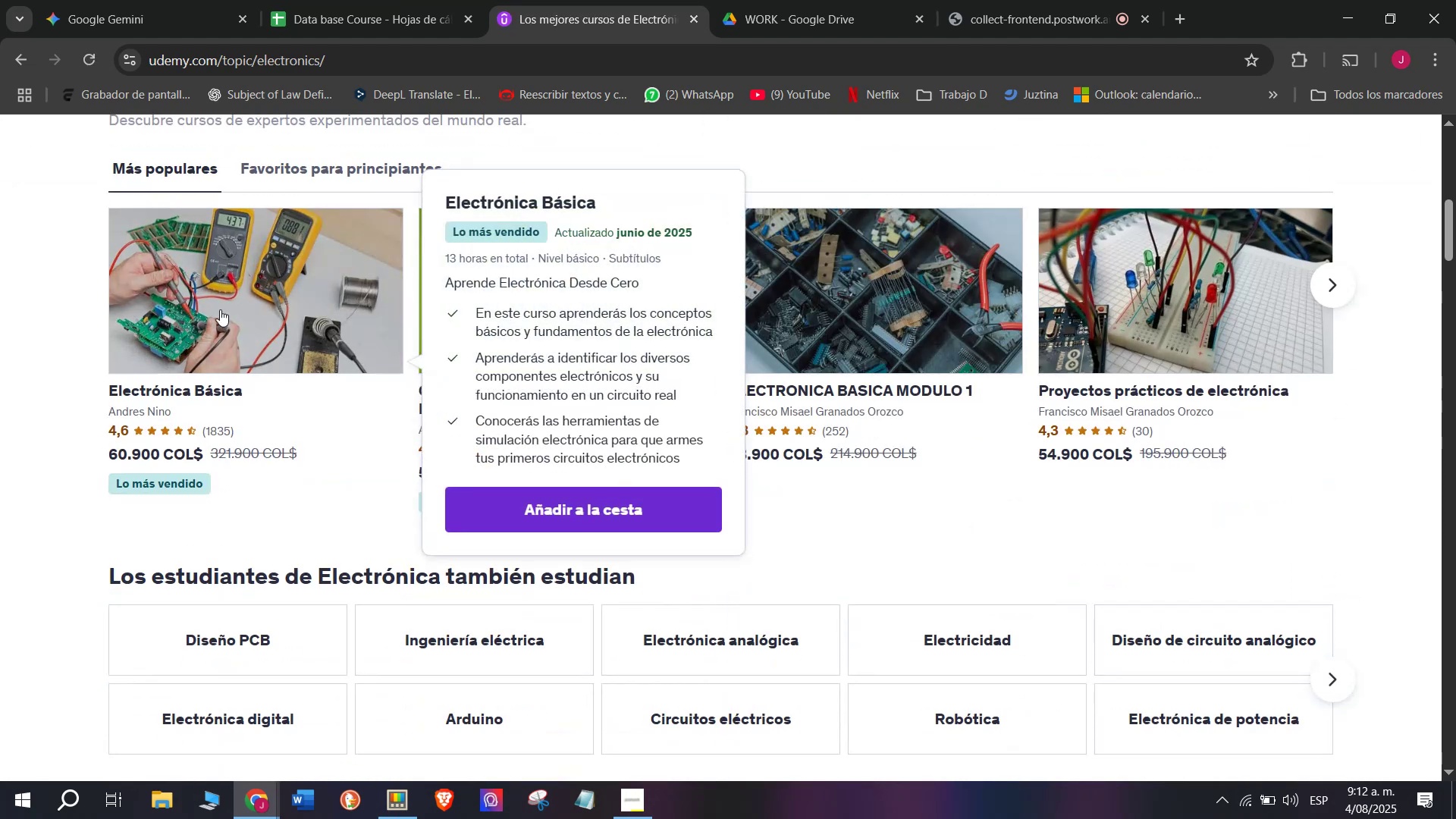 
hold_key(key=ControlLeft, duration=0.37)
left_click([209, 319])
 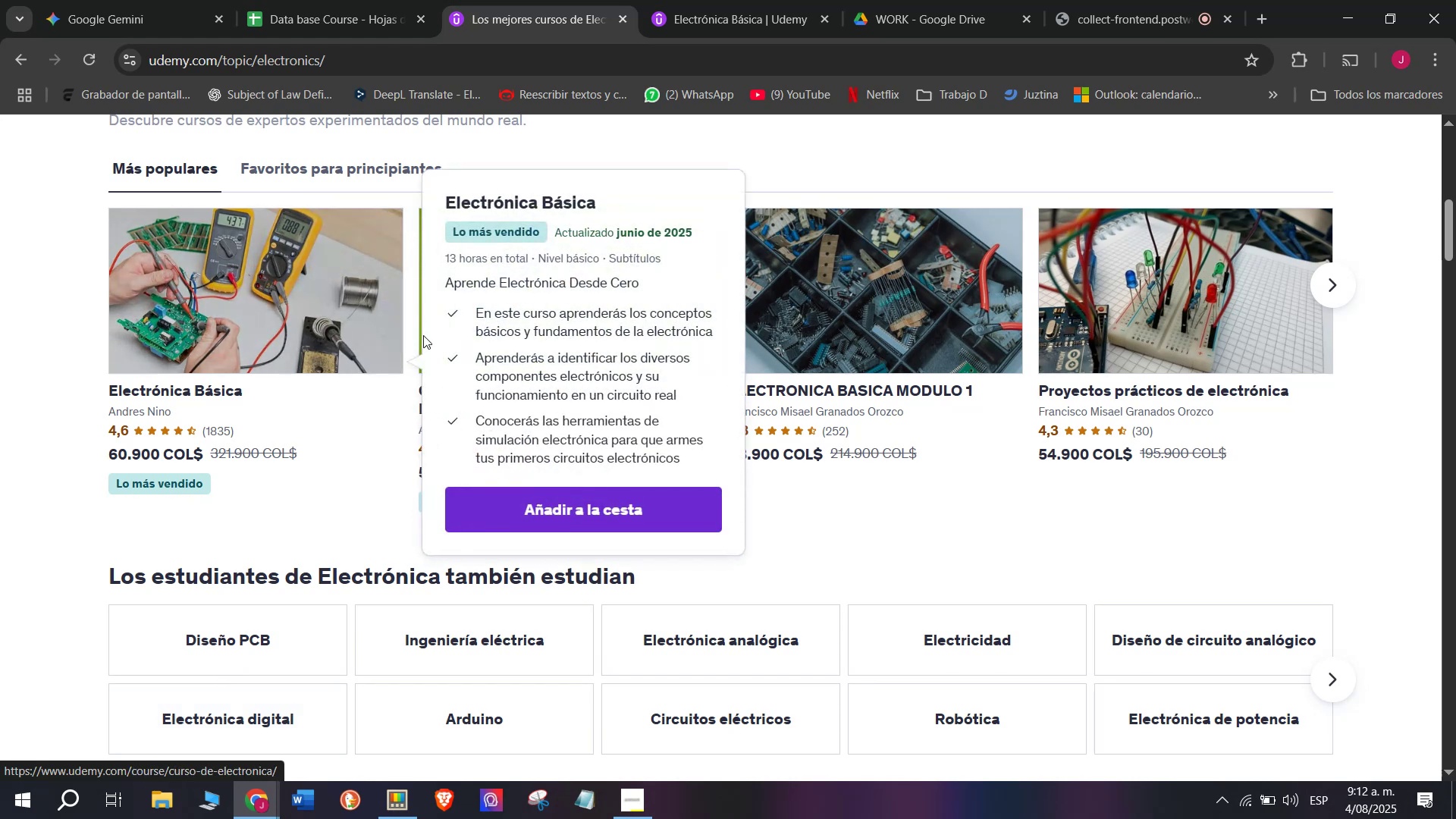 
hold_key(key=ControlLeft, duration=0.34)
left_click([538, 318])
 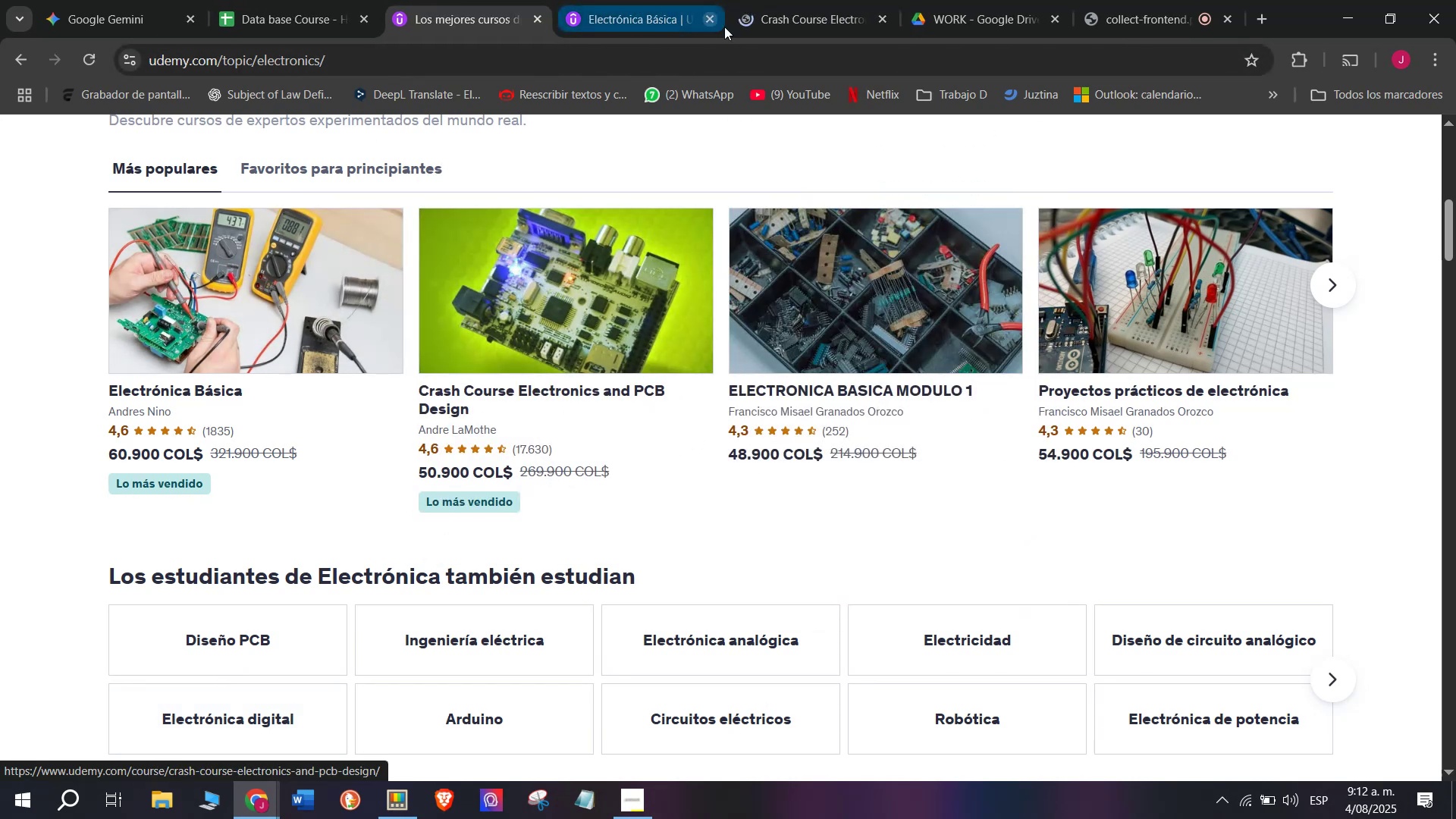 
hold_key(key=ControlLeft, duration=0.39)
left_click([896, 268])
 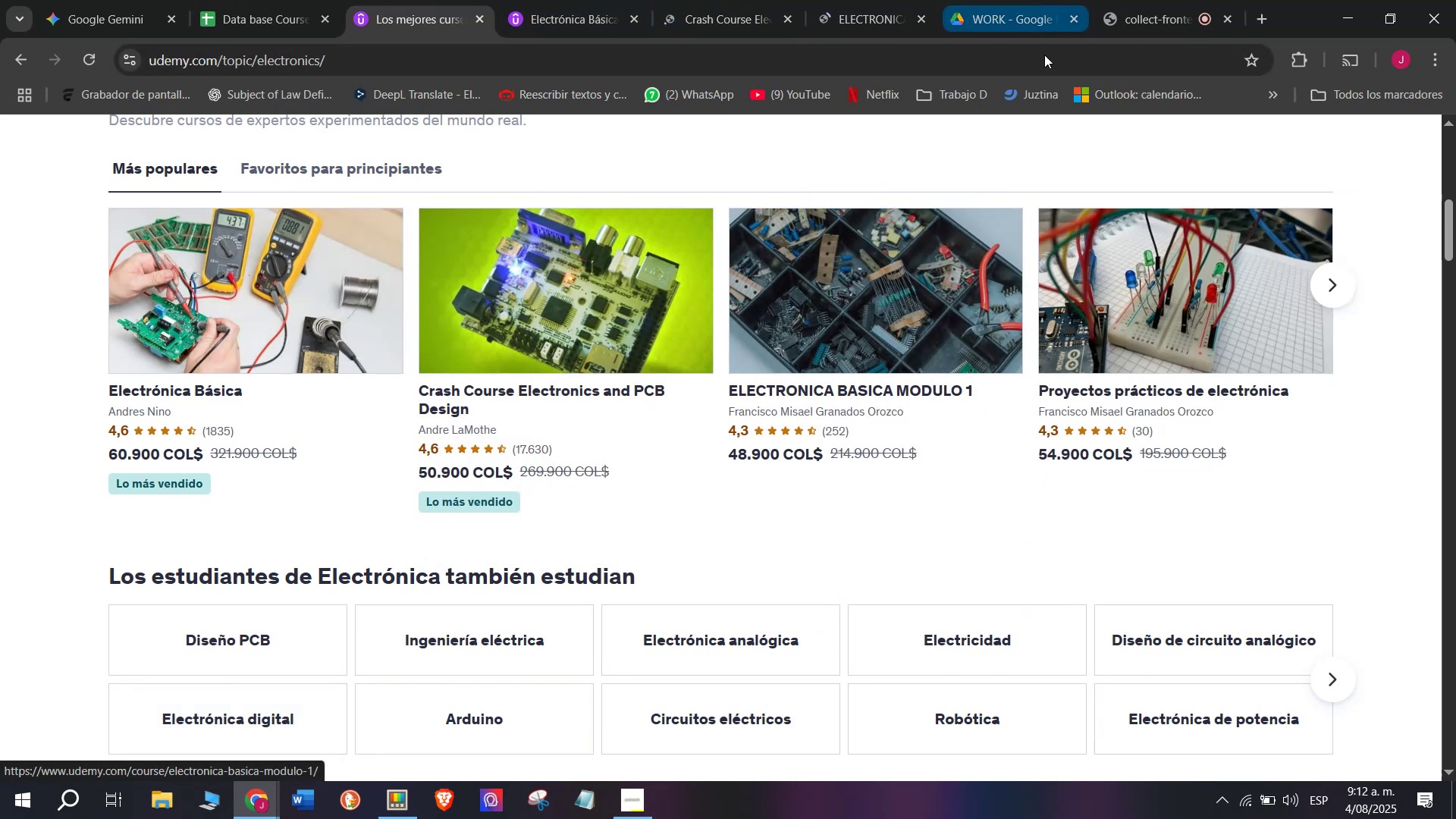 
hold_key(key=ControlLeft, duration=0.4)
left_click([1175, 306])
 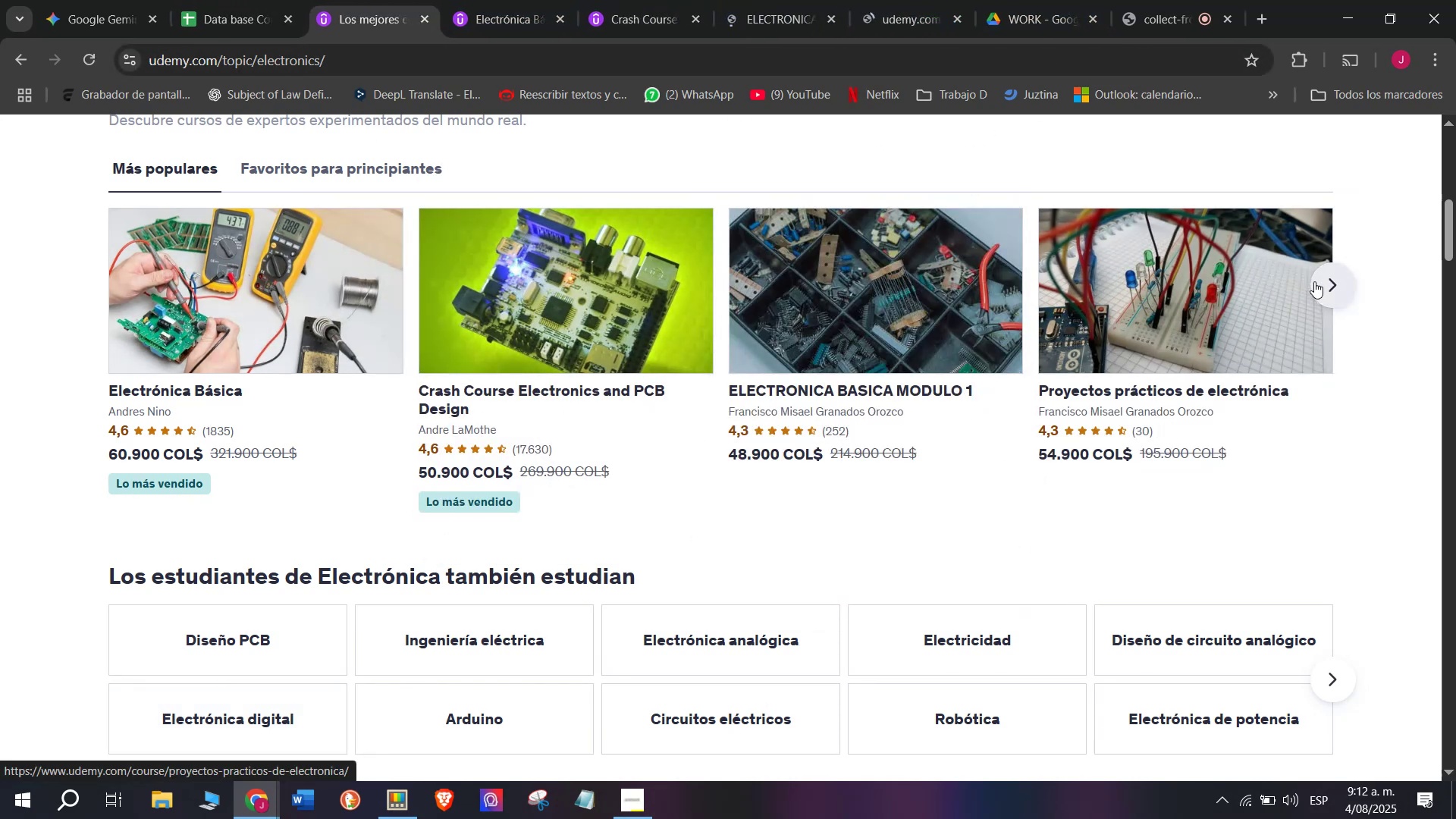 
left_click([1332, 281])
 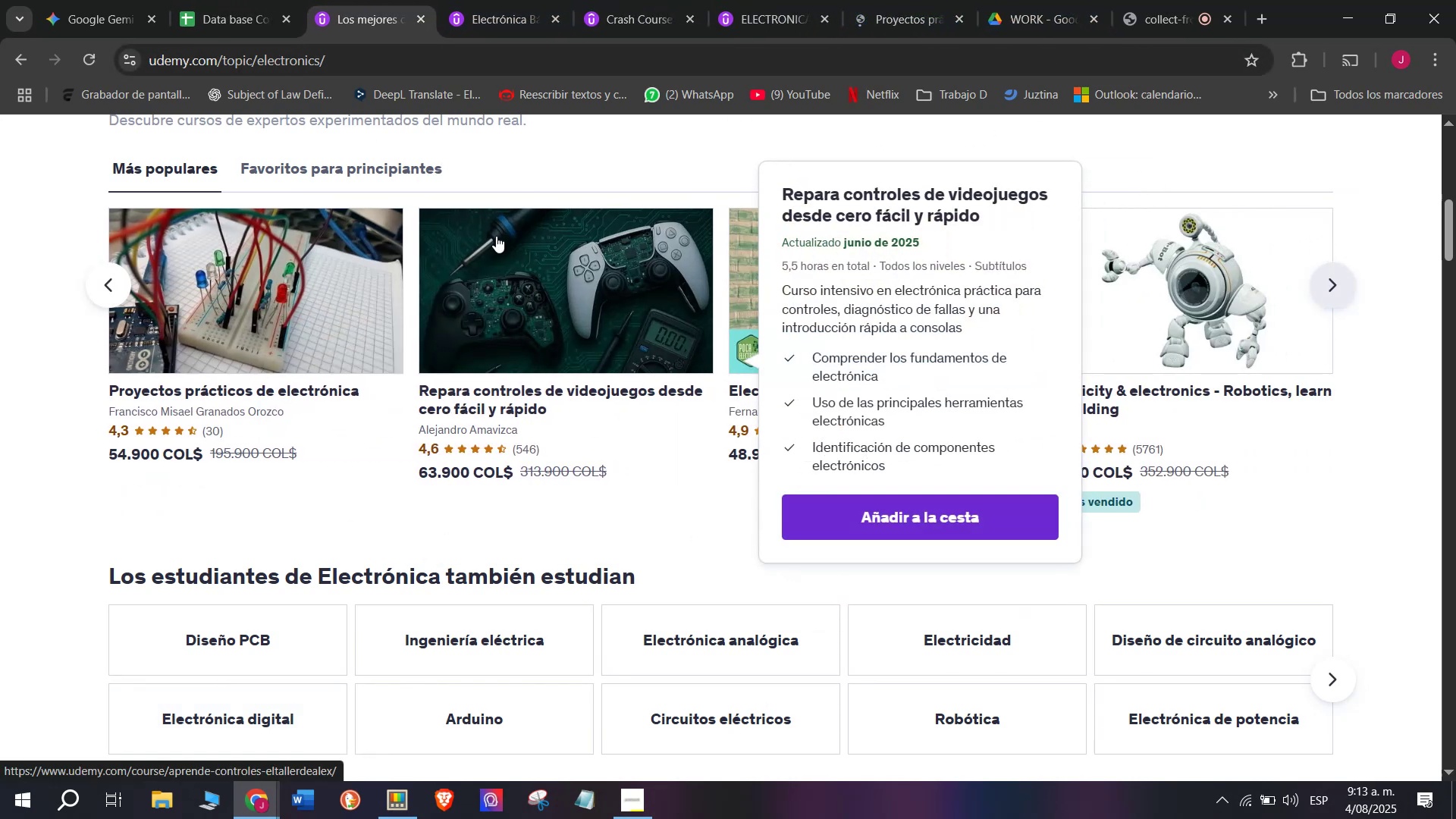 
hold_key(key=ControlLeft, duration=0.37)
left_click([569, 278])
 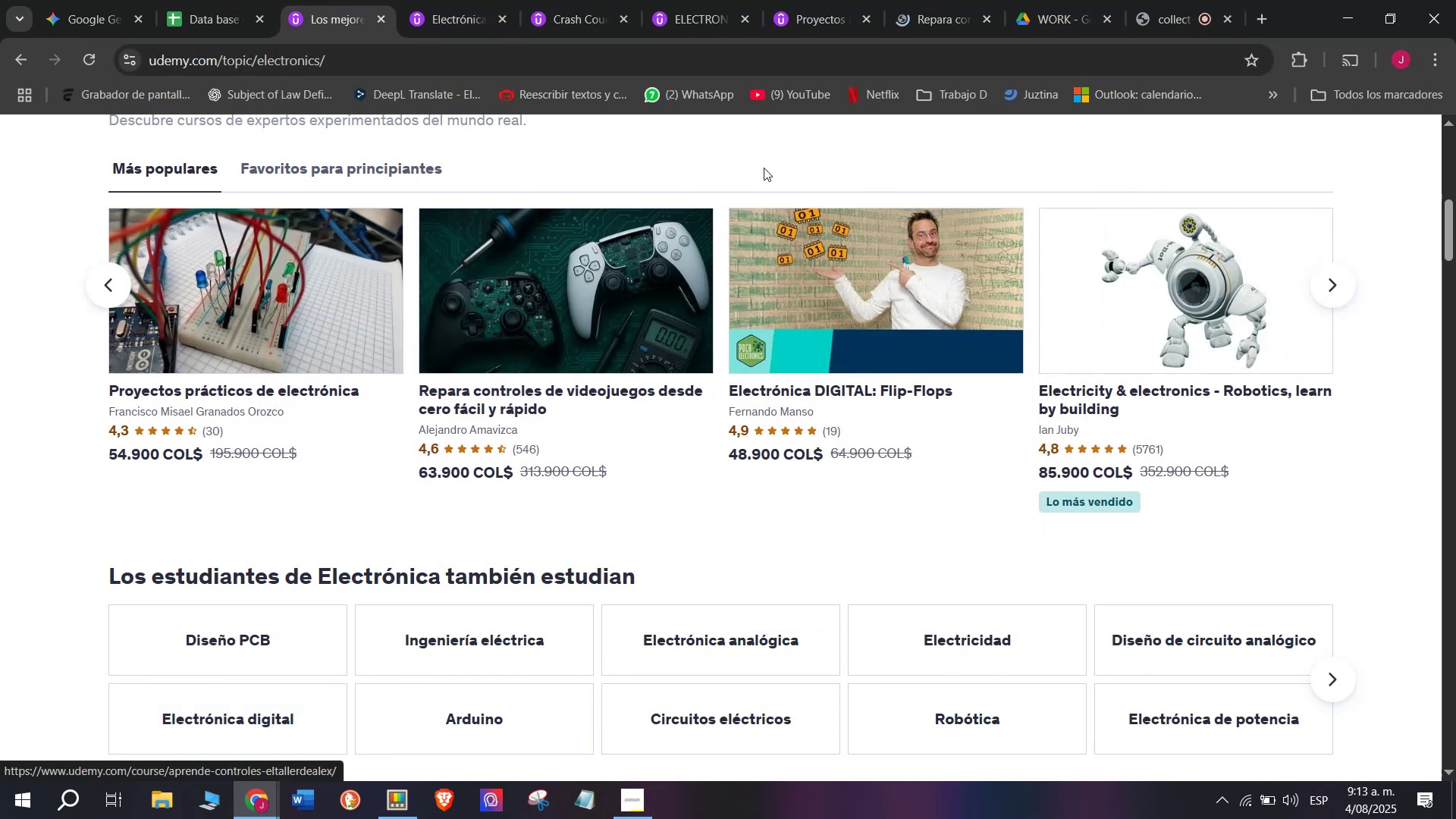 
hold_key(key=ControlLeft, duration=0.39)
left_click([883, 295])
 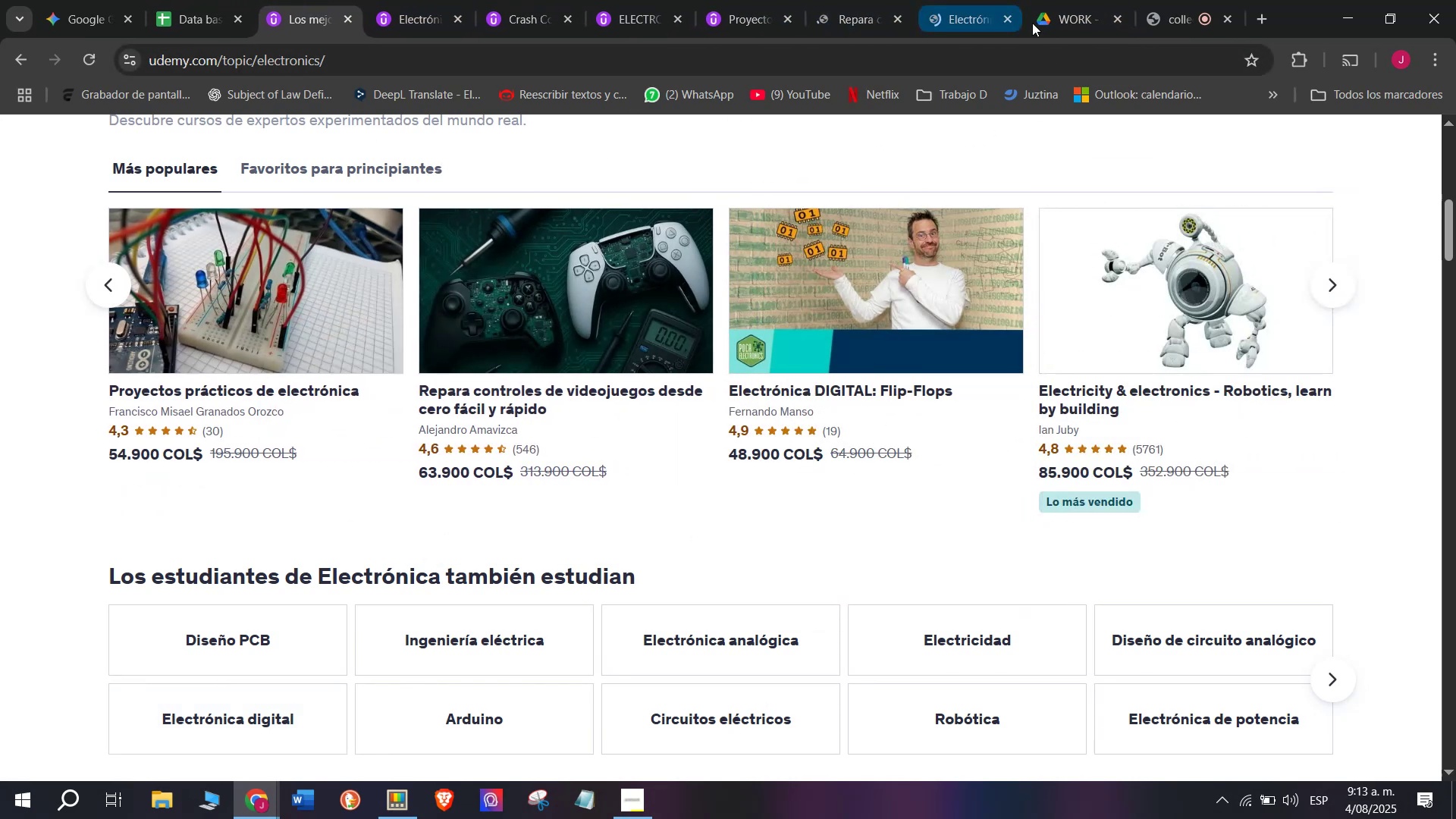 
hold_key(key=ControlLeft, duration=0.35)
left_click([1152, 302])
 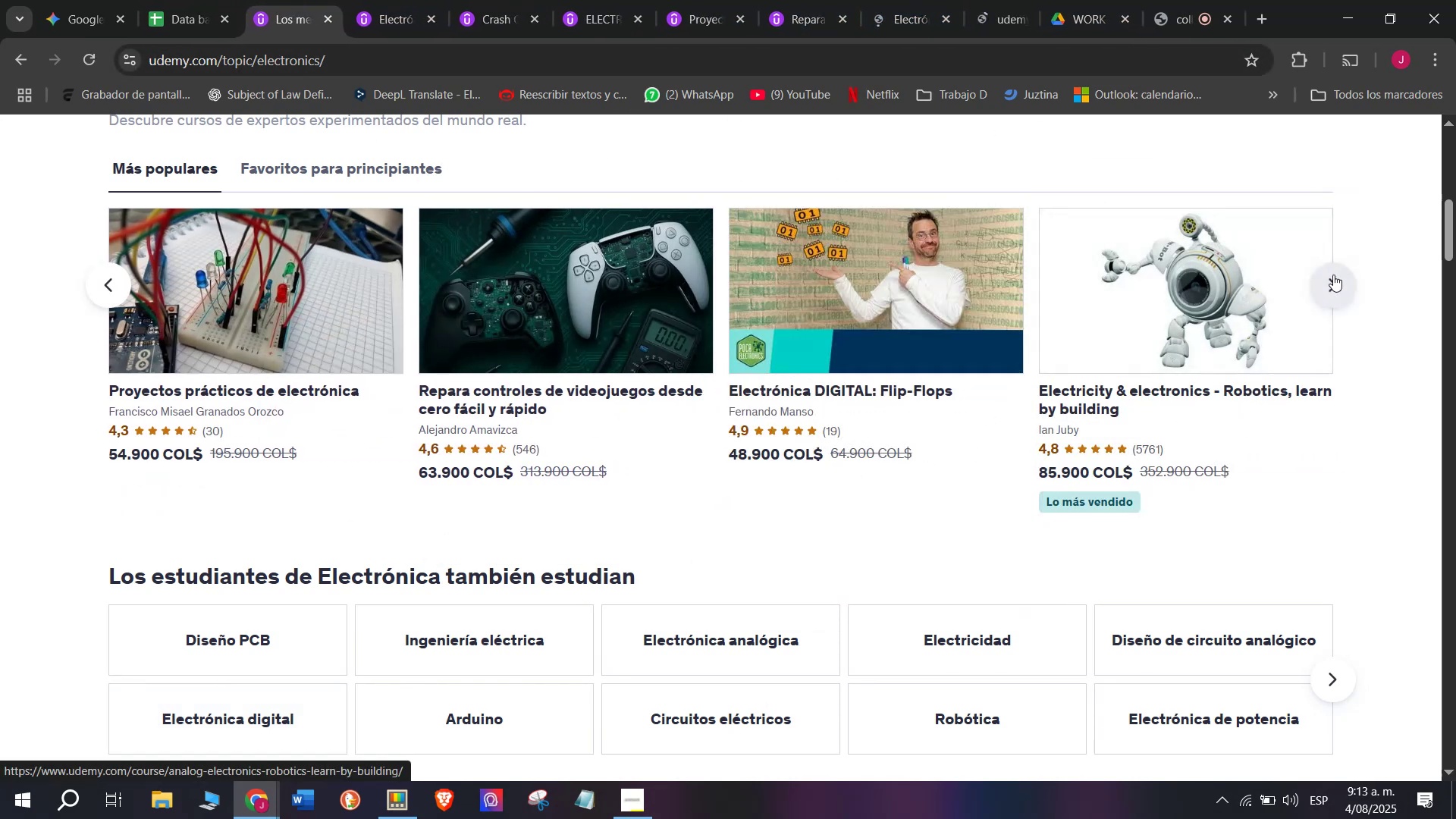 
left_click([1333, 275])
 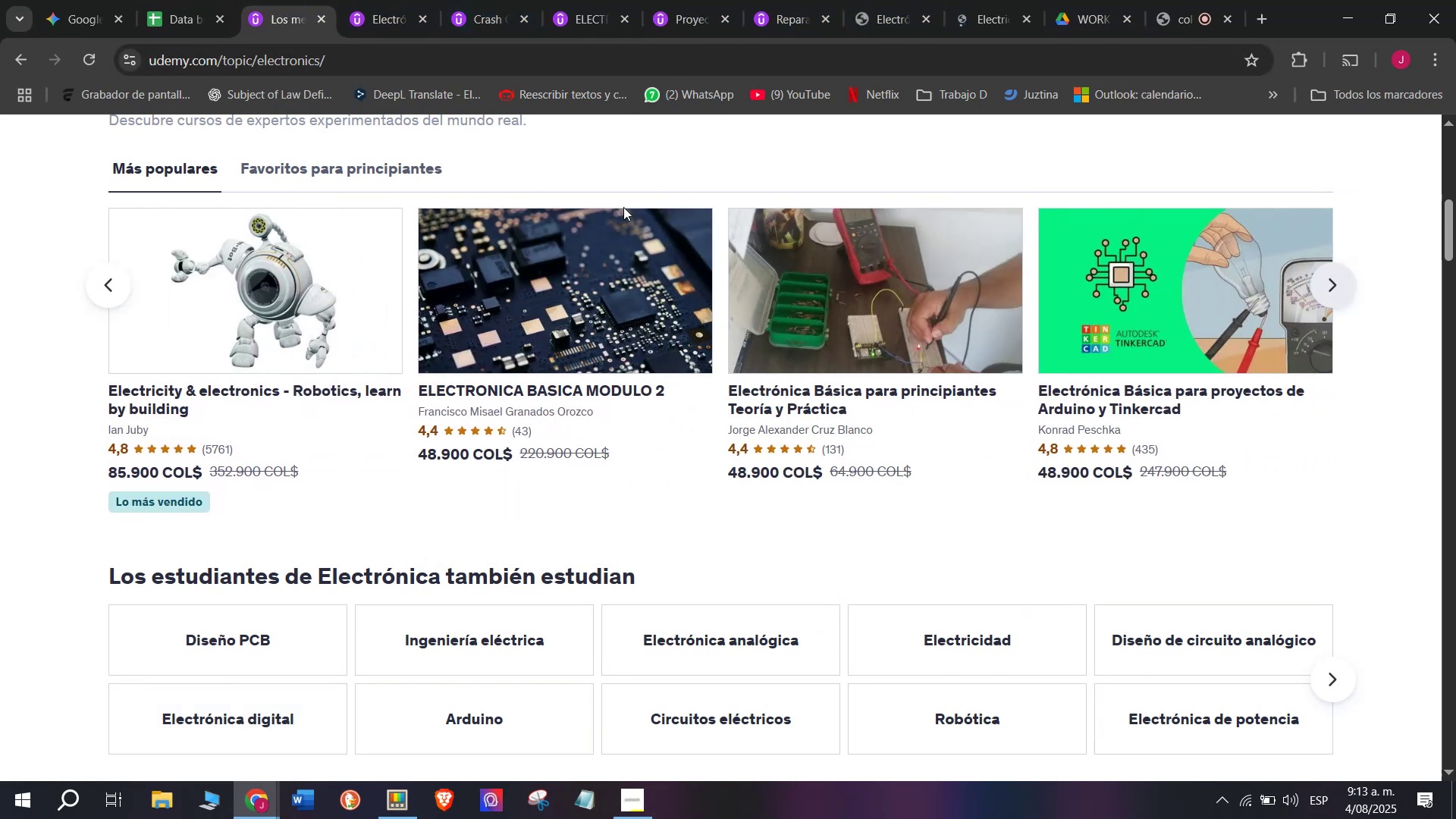 
hold_key(key=ControlLeft, duration=0.52)
left_click([605, 254])
 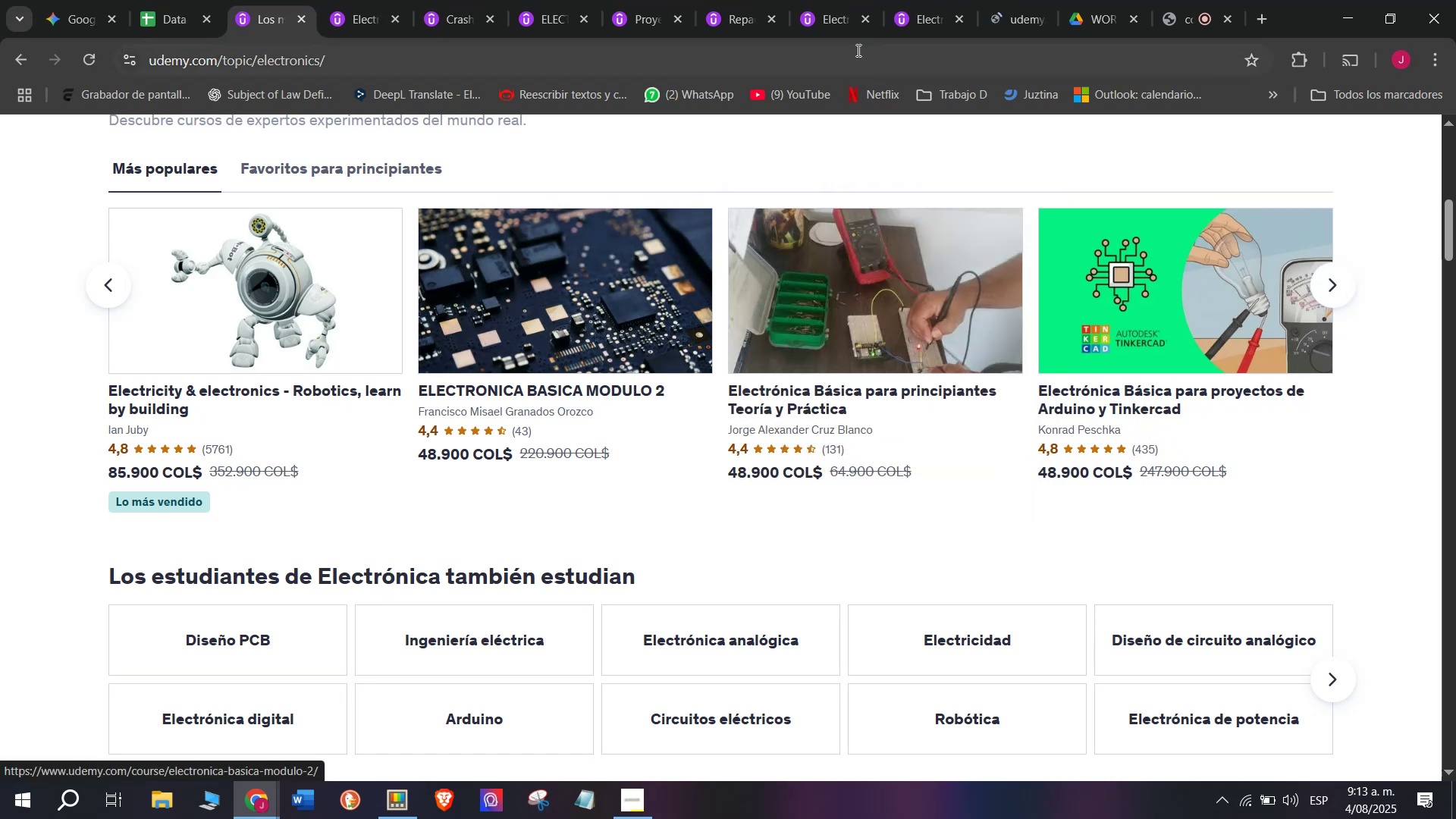 
hold_key(key=ControlLeft, duration=0.44)
left_click([868, 241])
 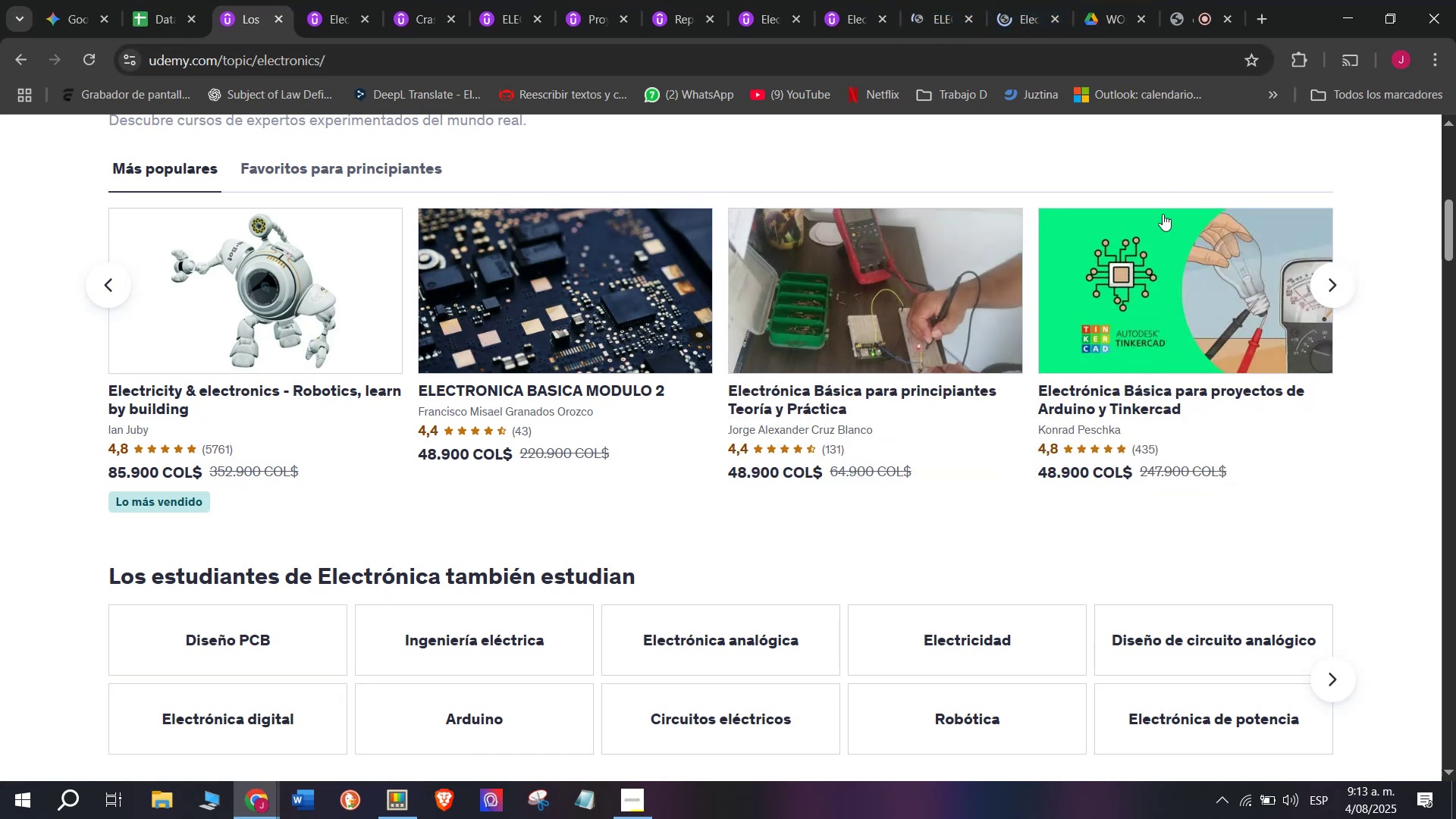 
hold_key(key=ControlLeft, duration=0.4)
left_click([1179, 279])
 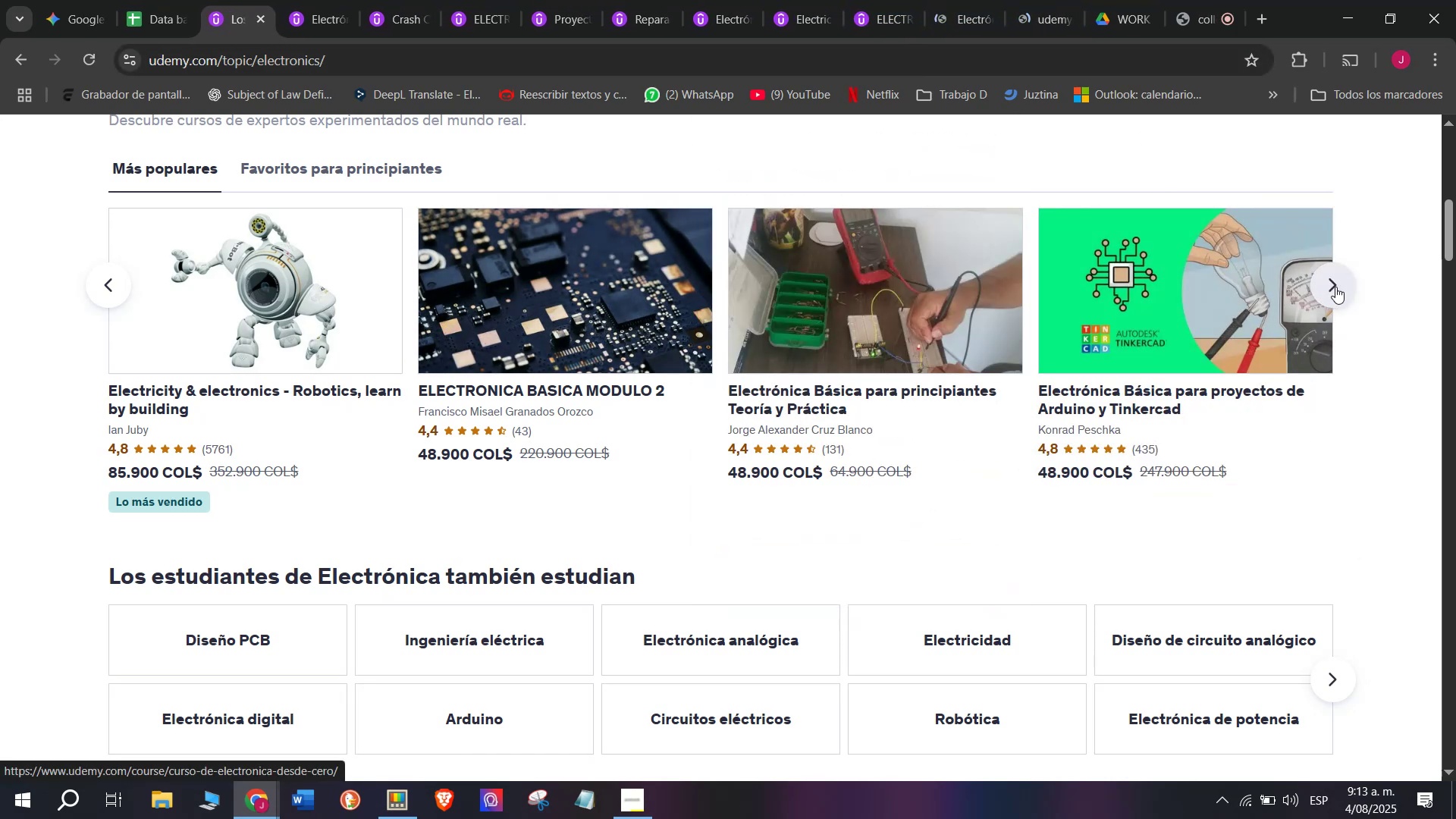 
left_click([1337, 287])
 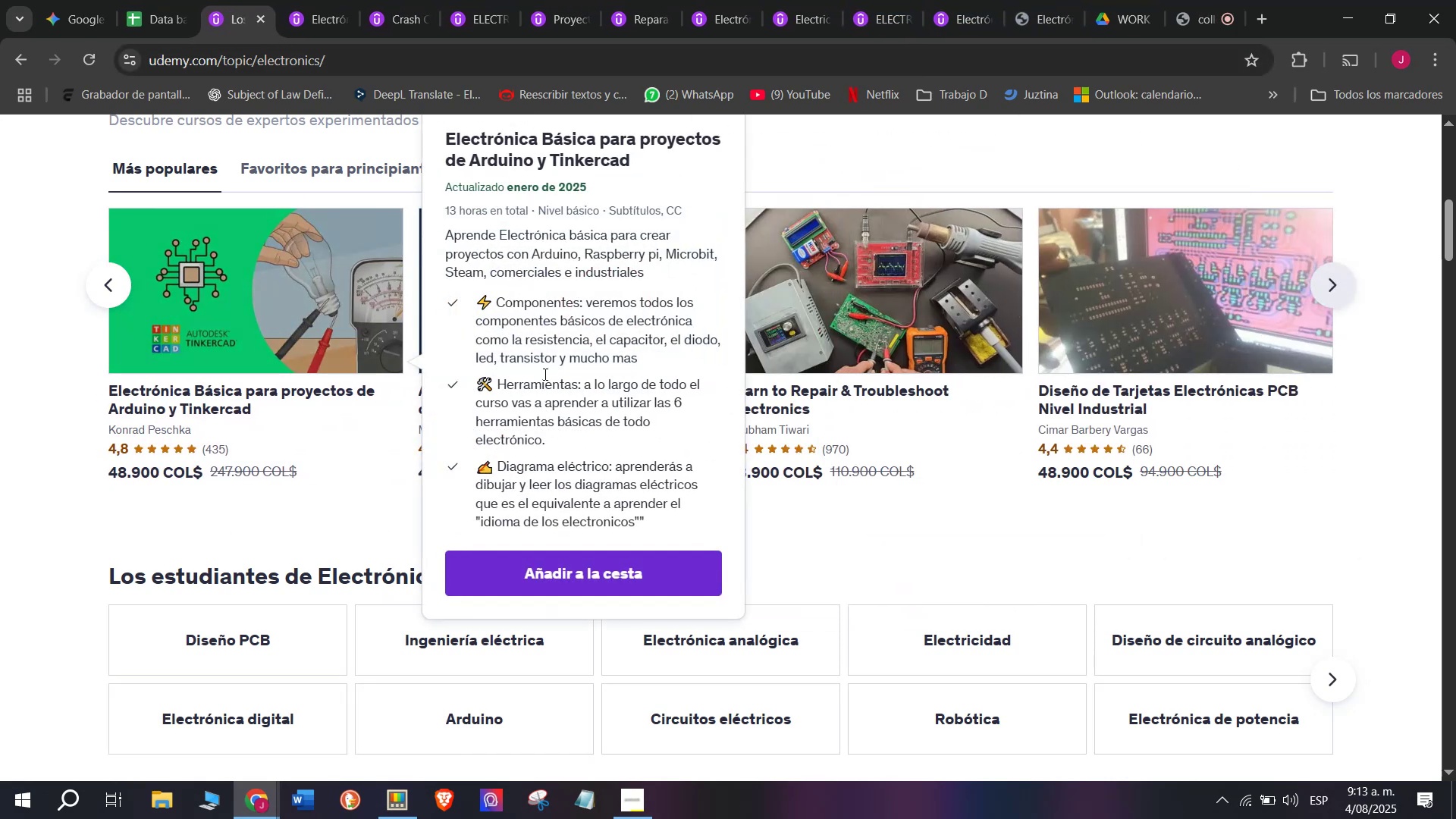 
hold_key(key=ControlLeft, duration=0.46)
left_click([570, 237])
 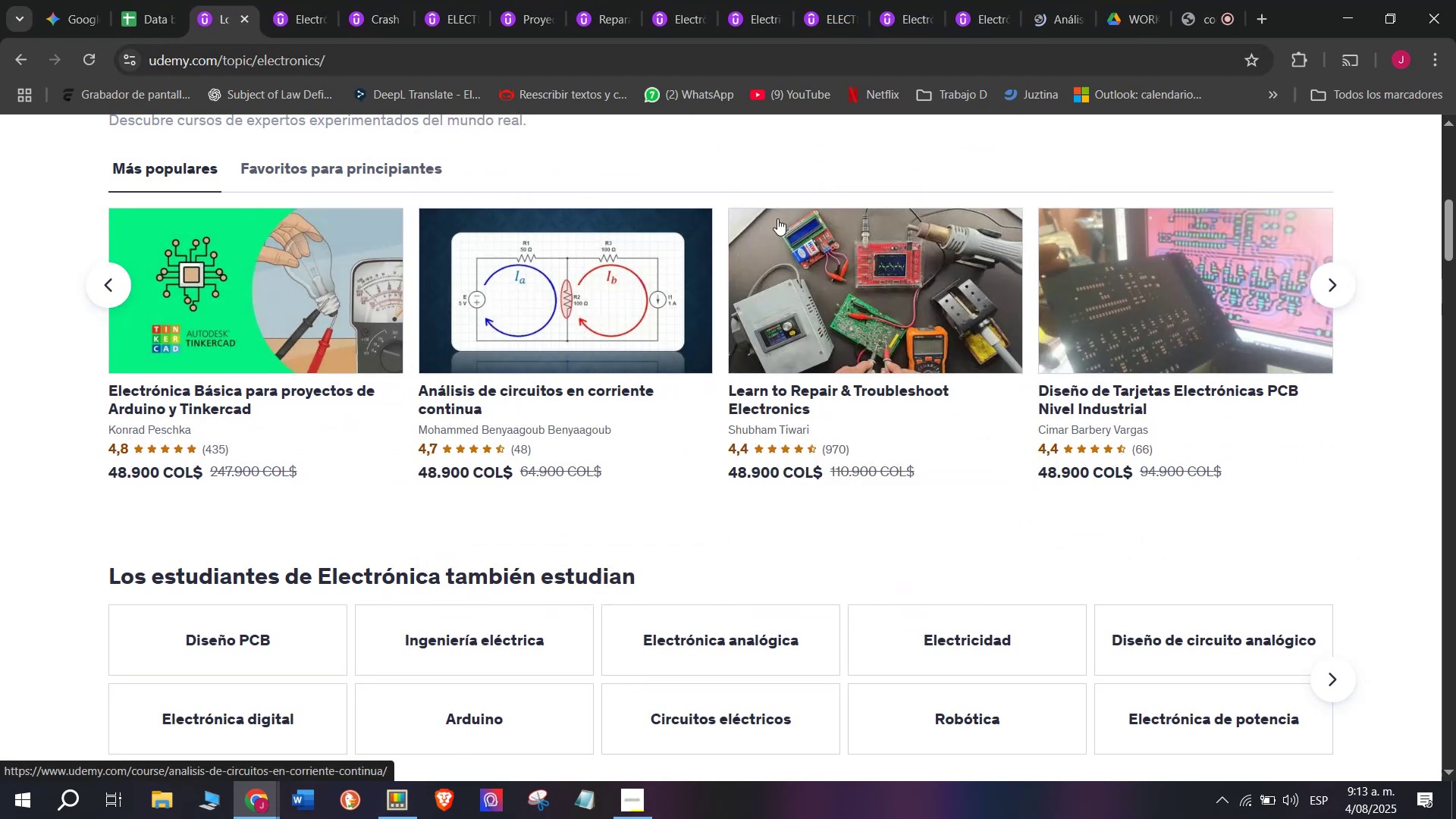 
hold_key(key=ControlLeft, duration=0.31)
left_click([826, 265])
 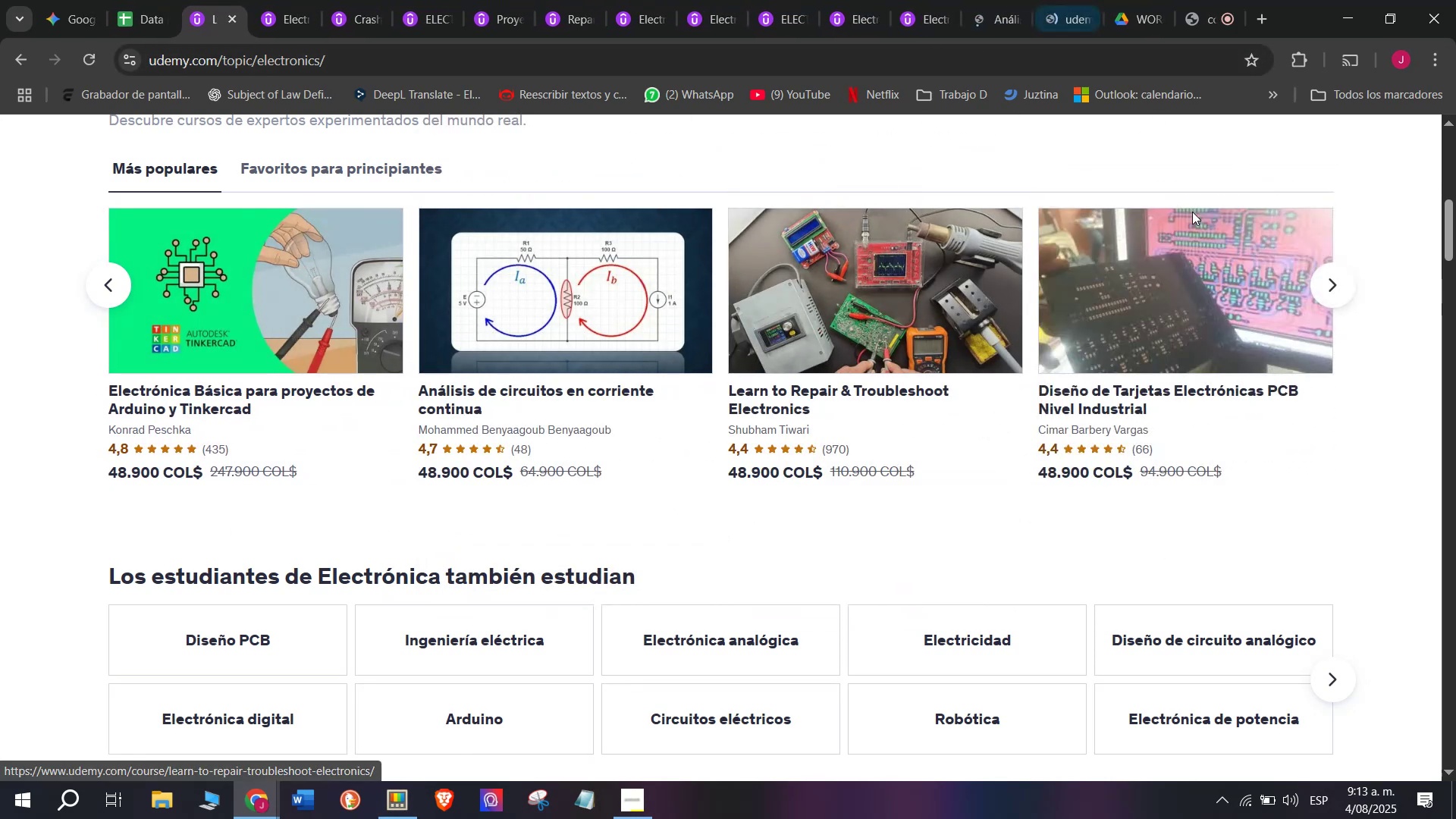 
hold_key(key=ControlLeft, duration=0.3)
left_click([1203, 290])
 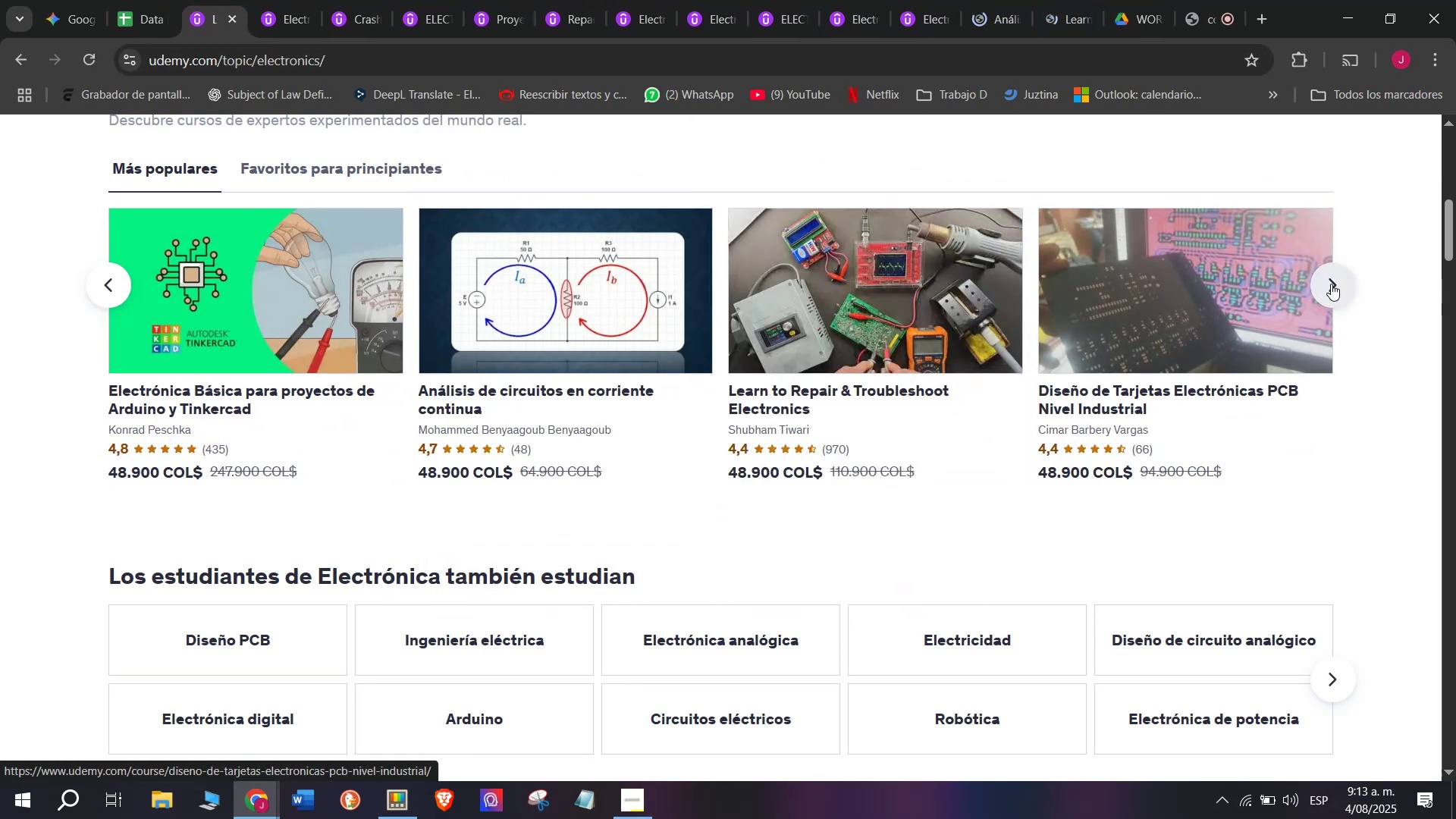 
left_click([1331, 284])
 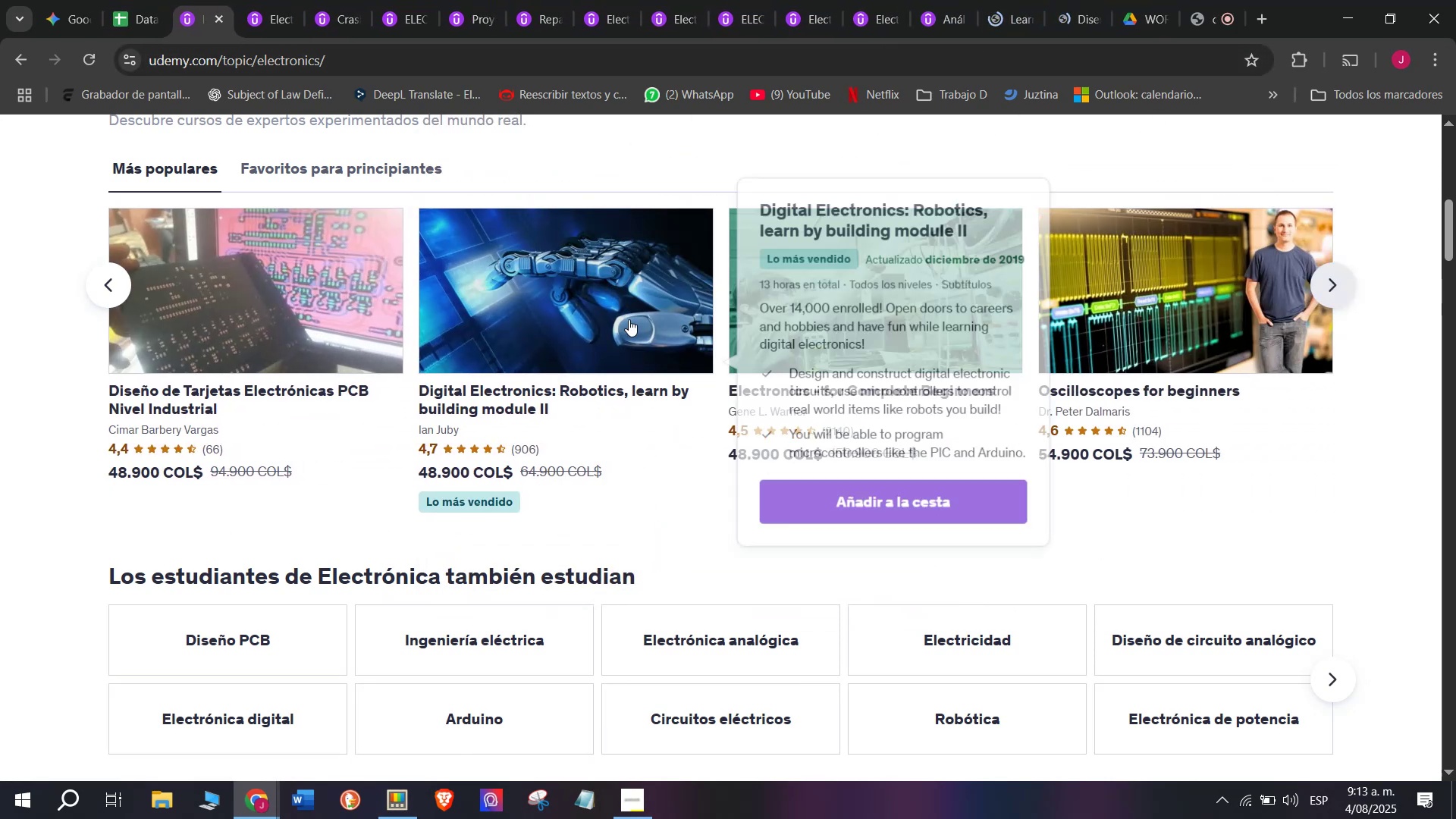 
key(Control+ControlLeft)
 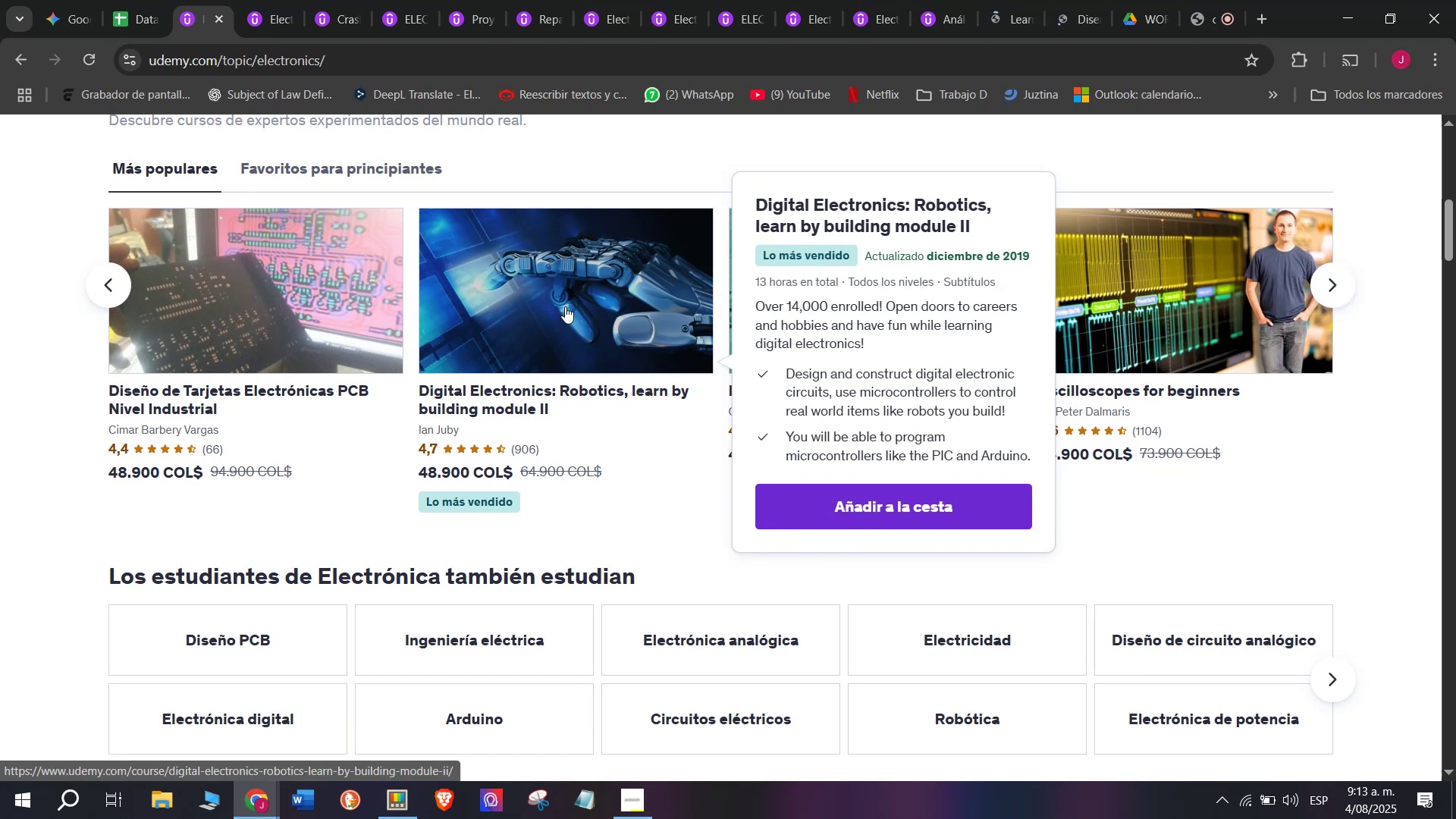 
left_click([565, 306])
 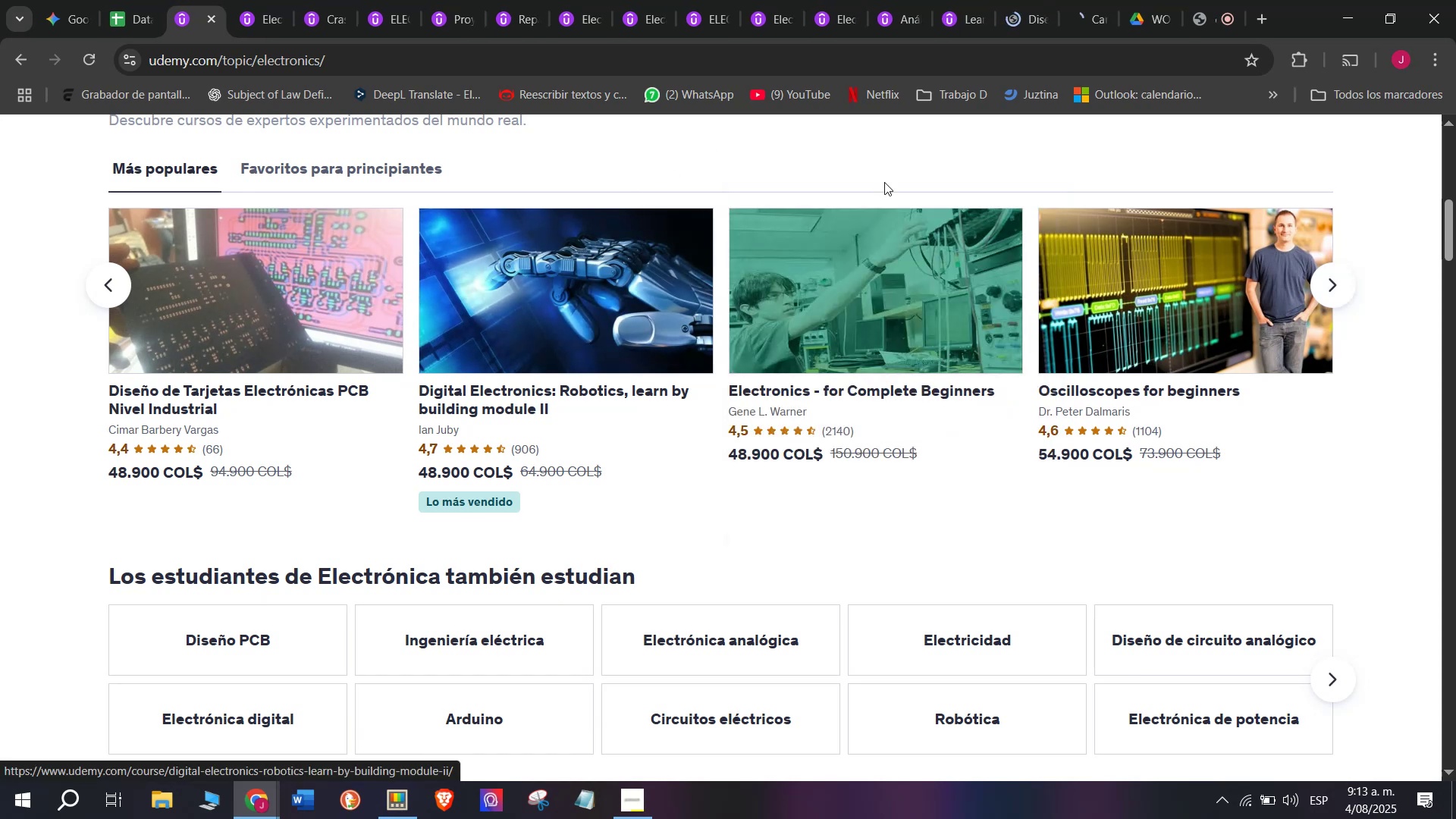 
key(Control+ControlLeft)
 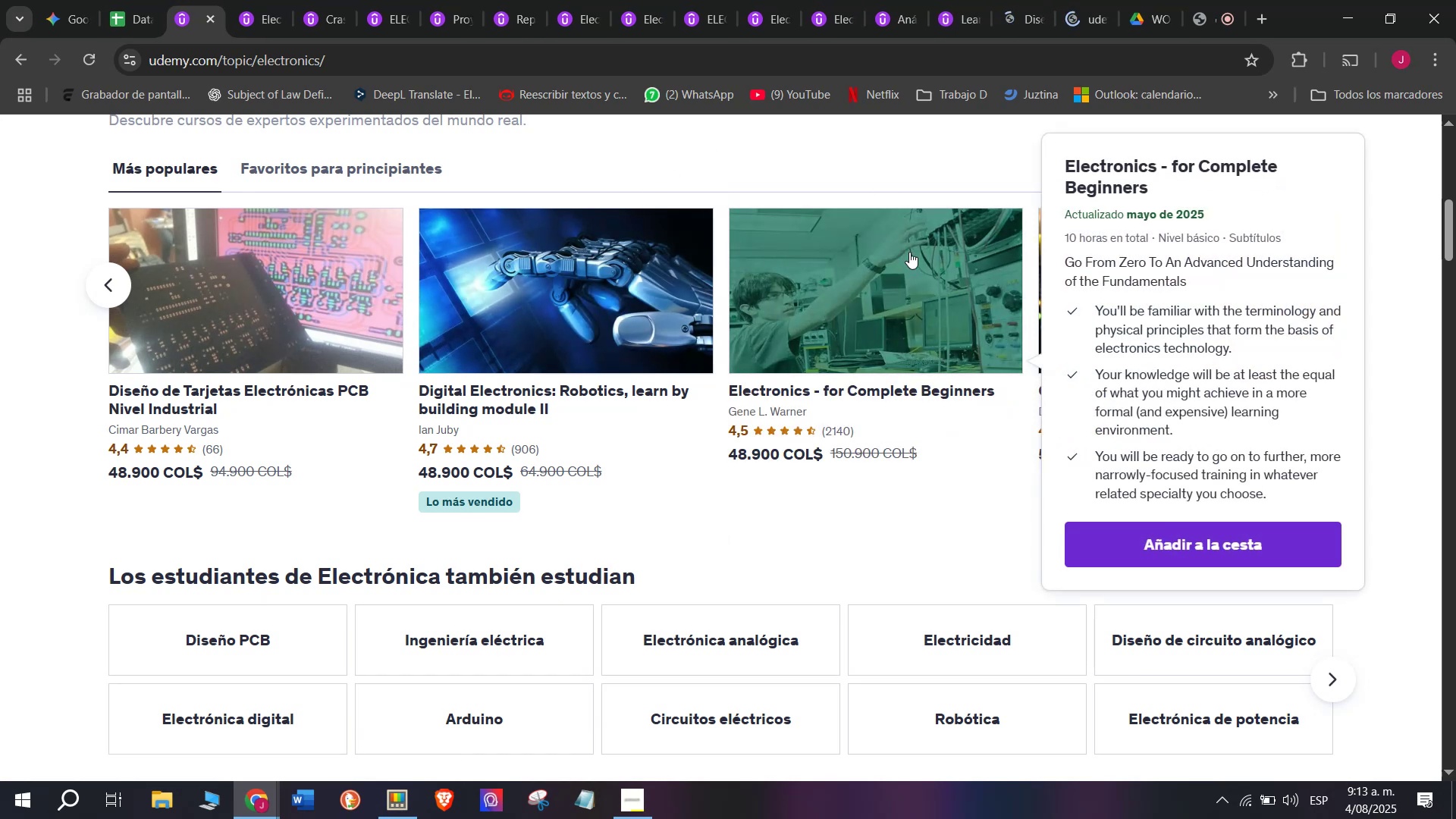 
left_click([909, 252])
 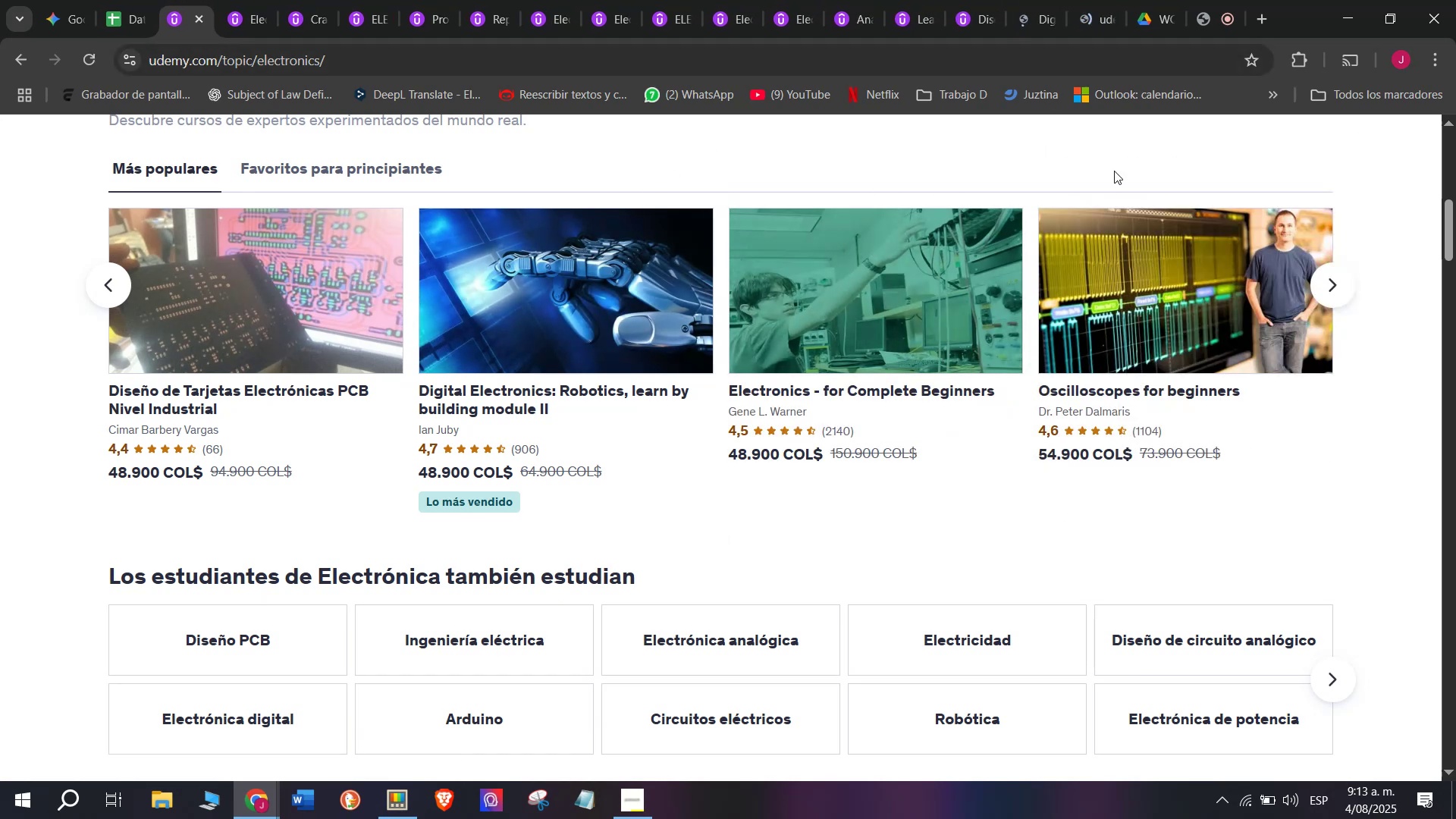 
key(Control+ControlLeft)
 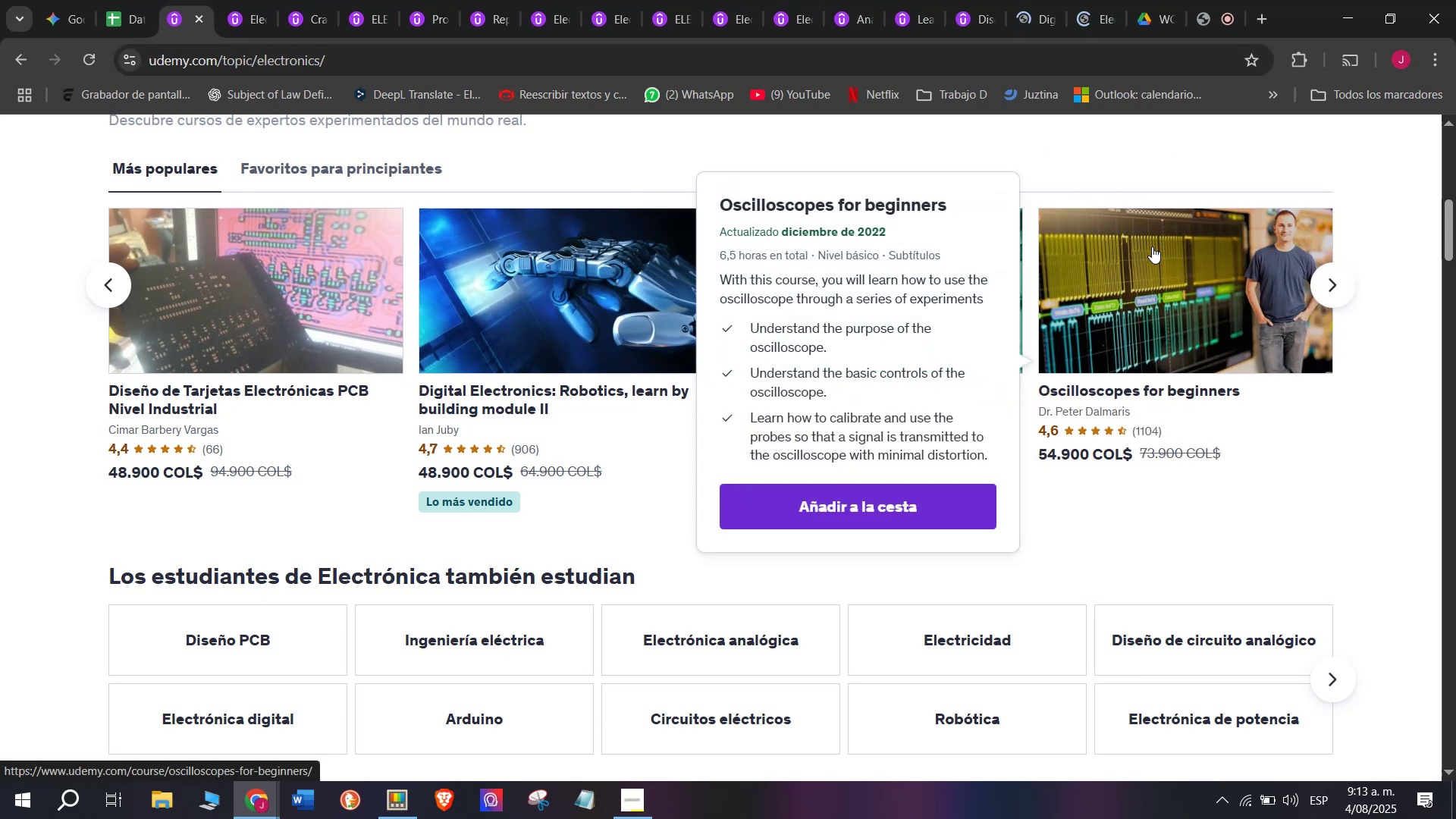 
left_click([1152, 246])
 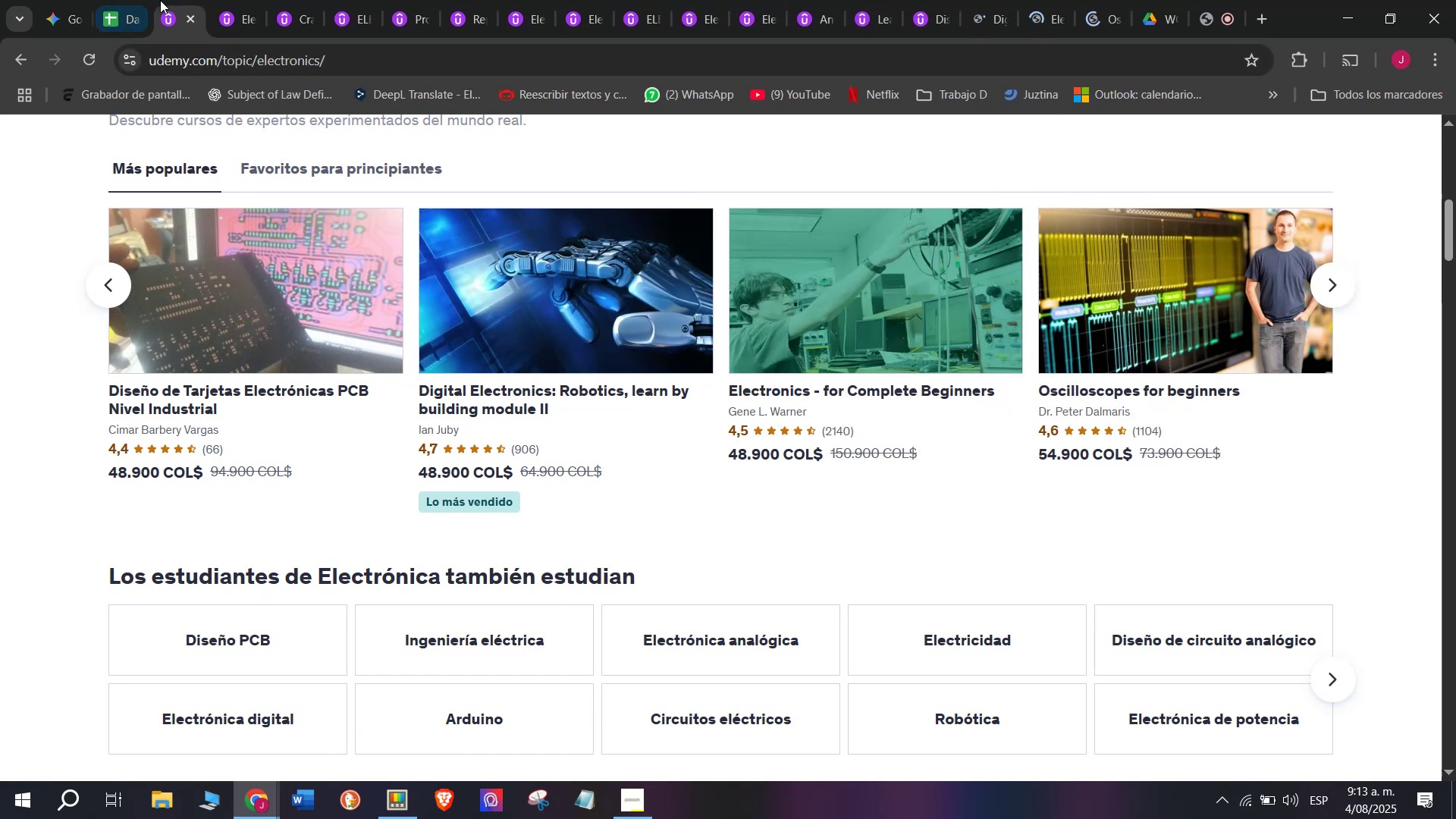 
left_click_drag(start_coordinate=[170, 2], to_coordinate=[1087, 0])
 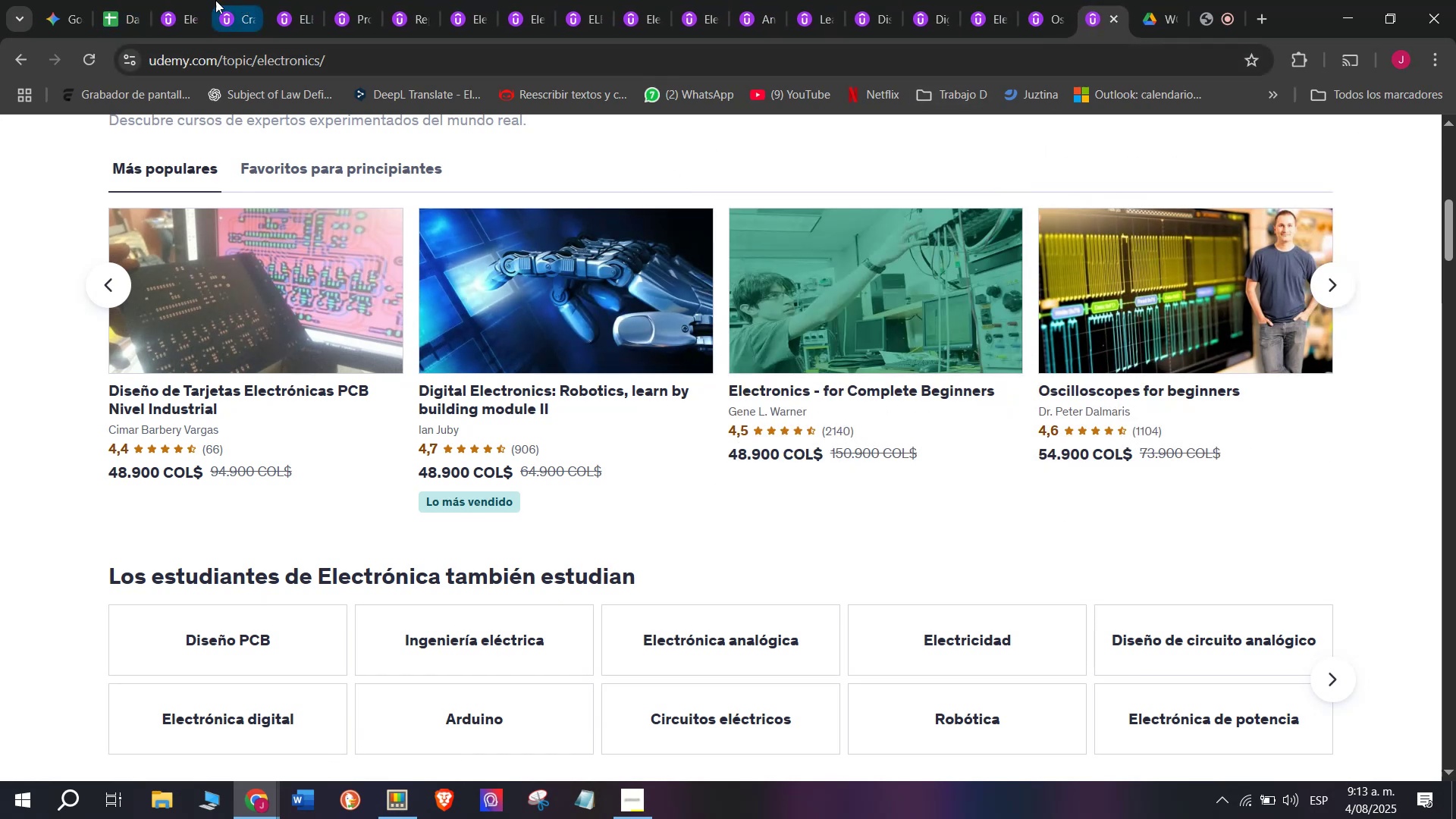 
left_click([173, 0])
 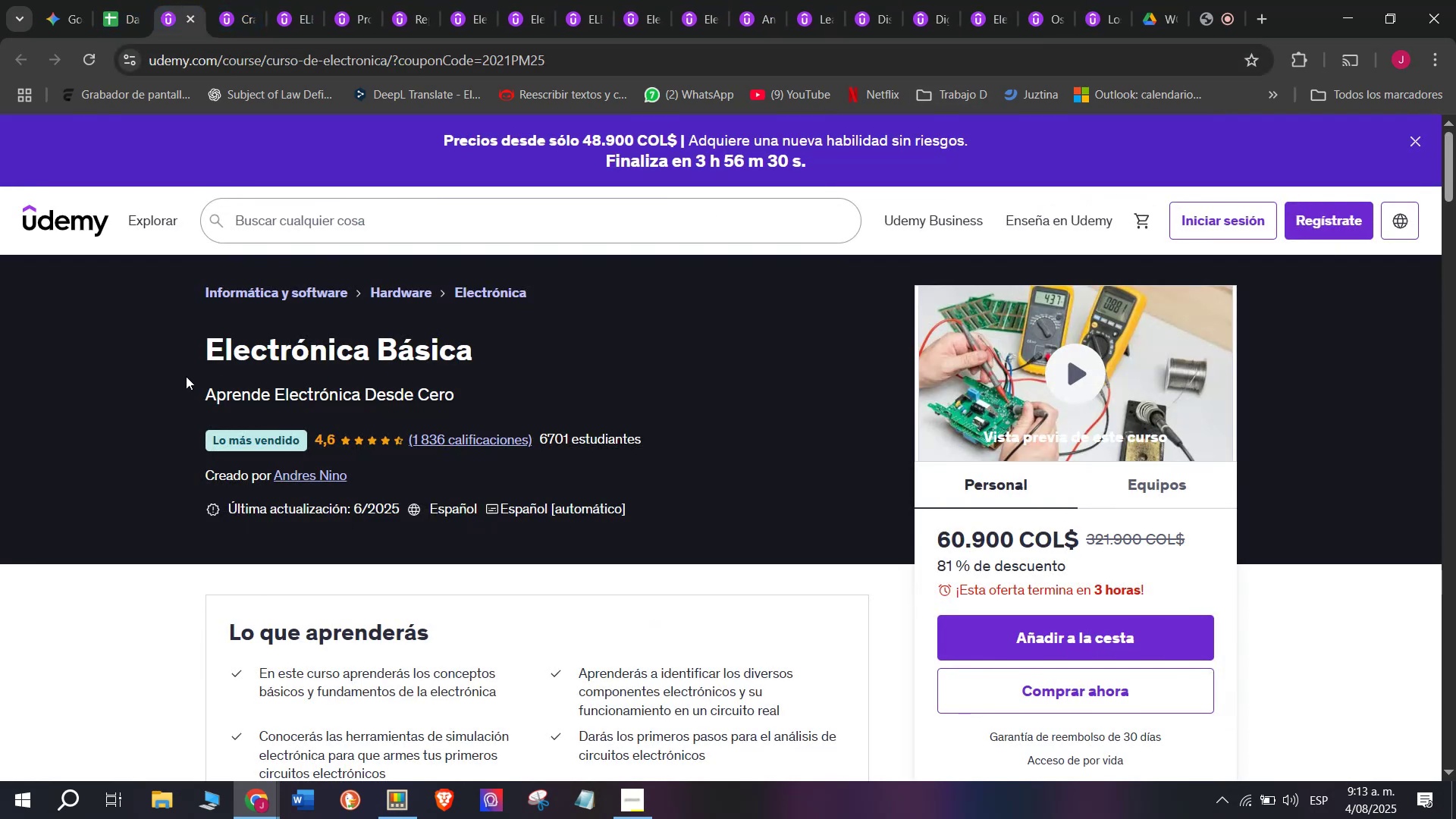 
left_click_drag(start_coordinate=[196, 340], to_coordinate=[566, 344])
 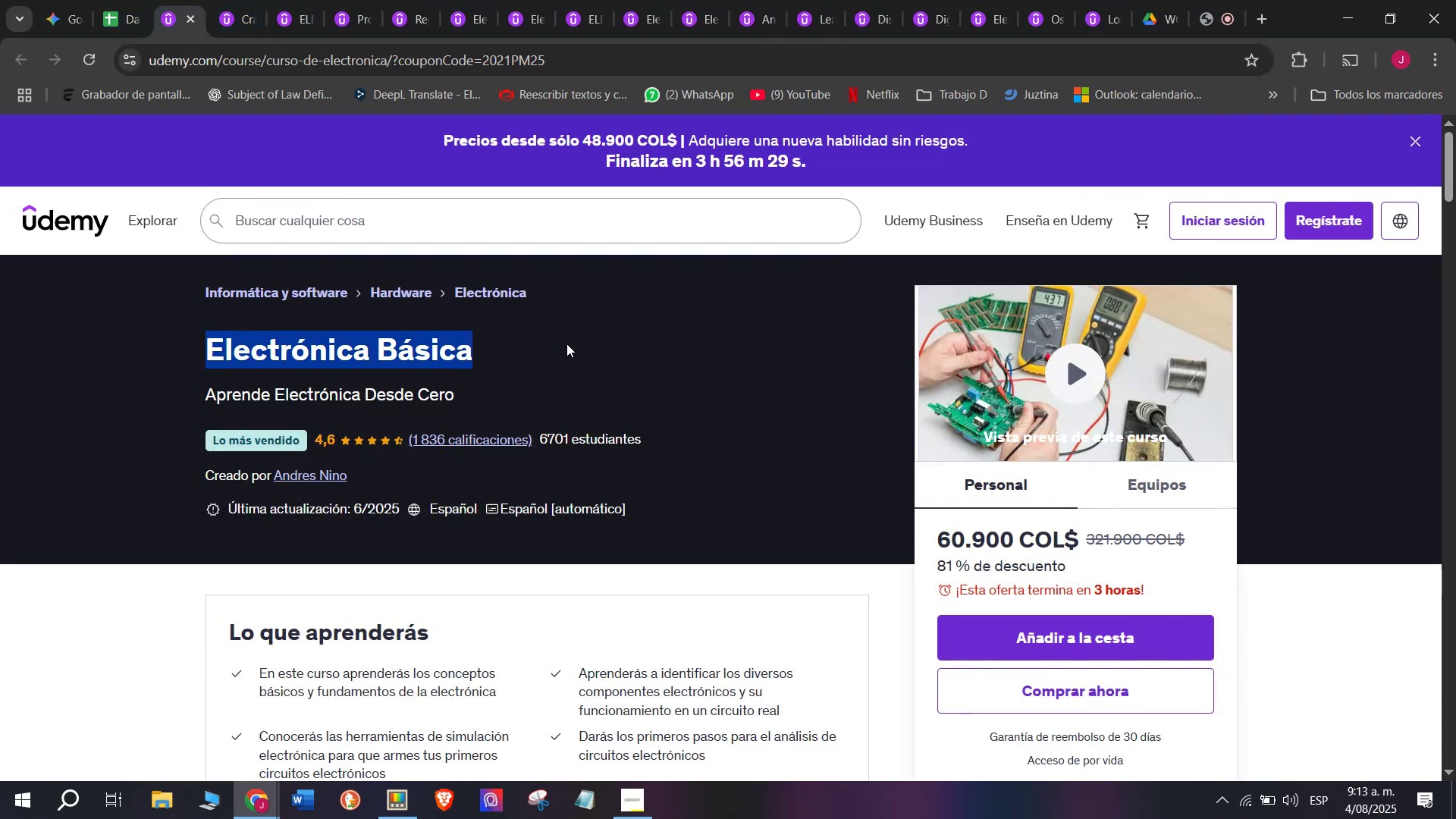 
key(Break)
 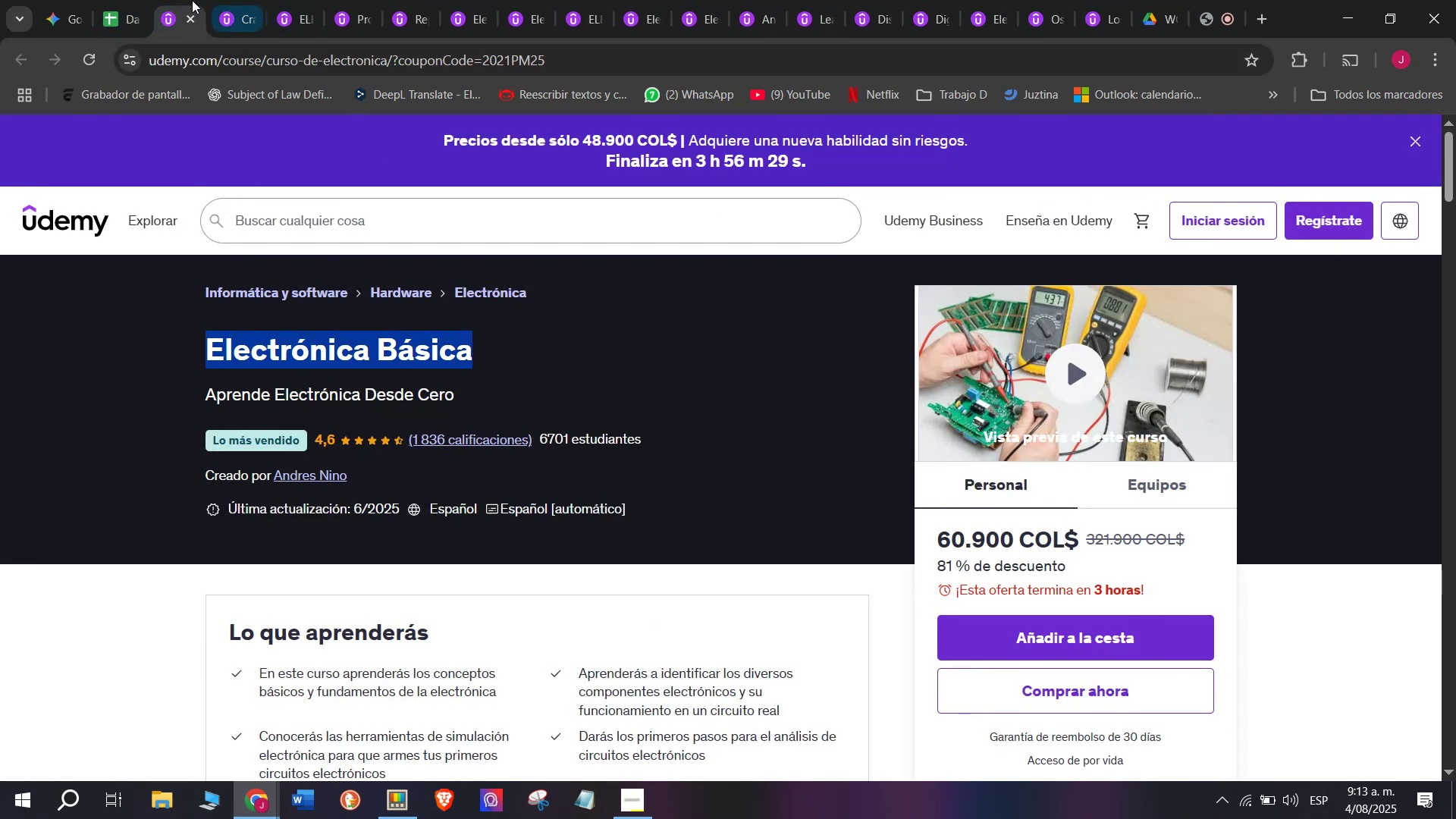 
key(Control+ControlLeft)
 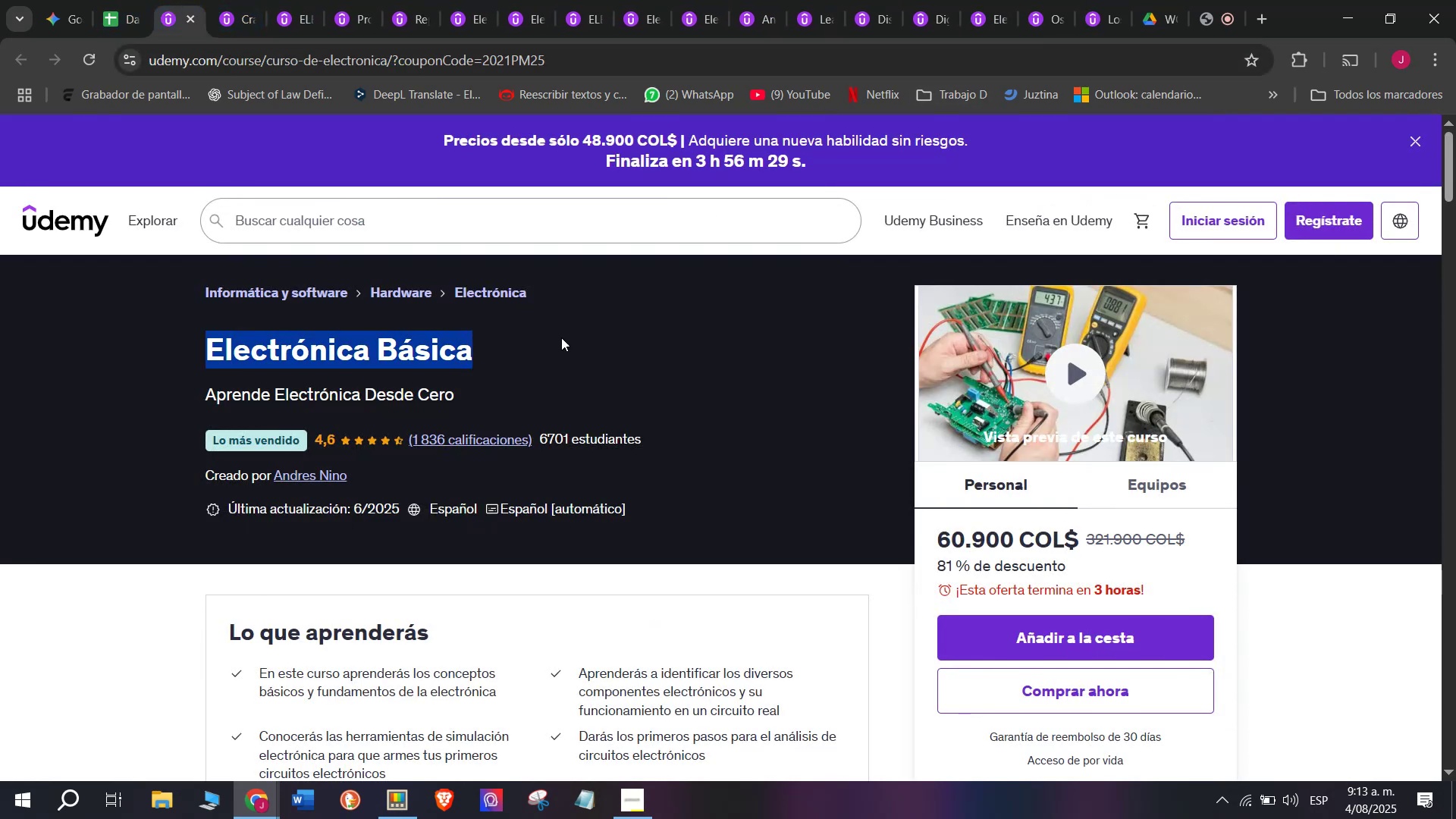 
key(Control+C)
 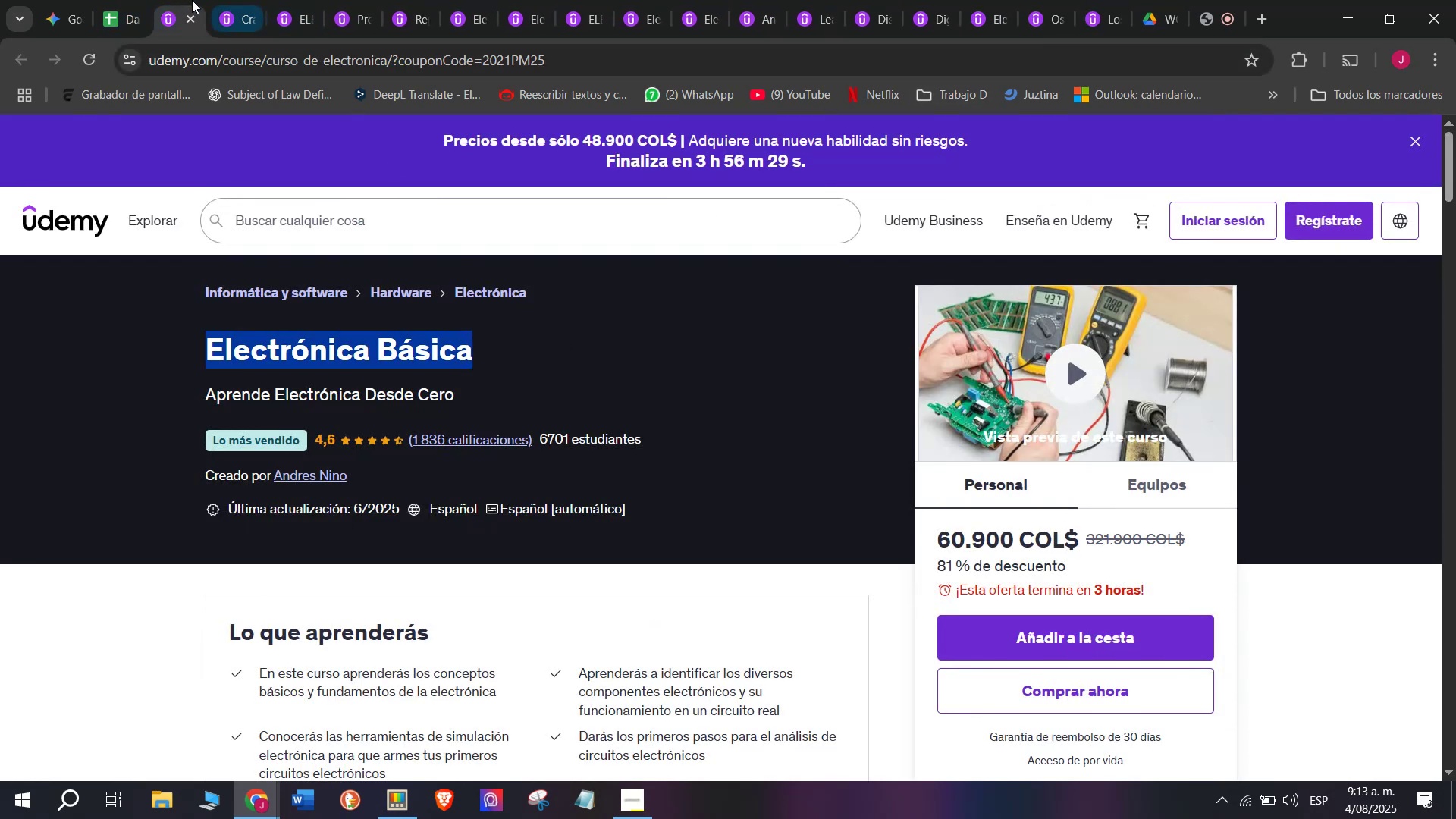 
key(Control+C)
 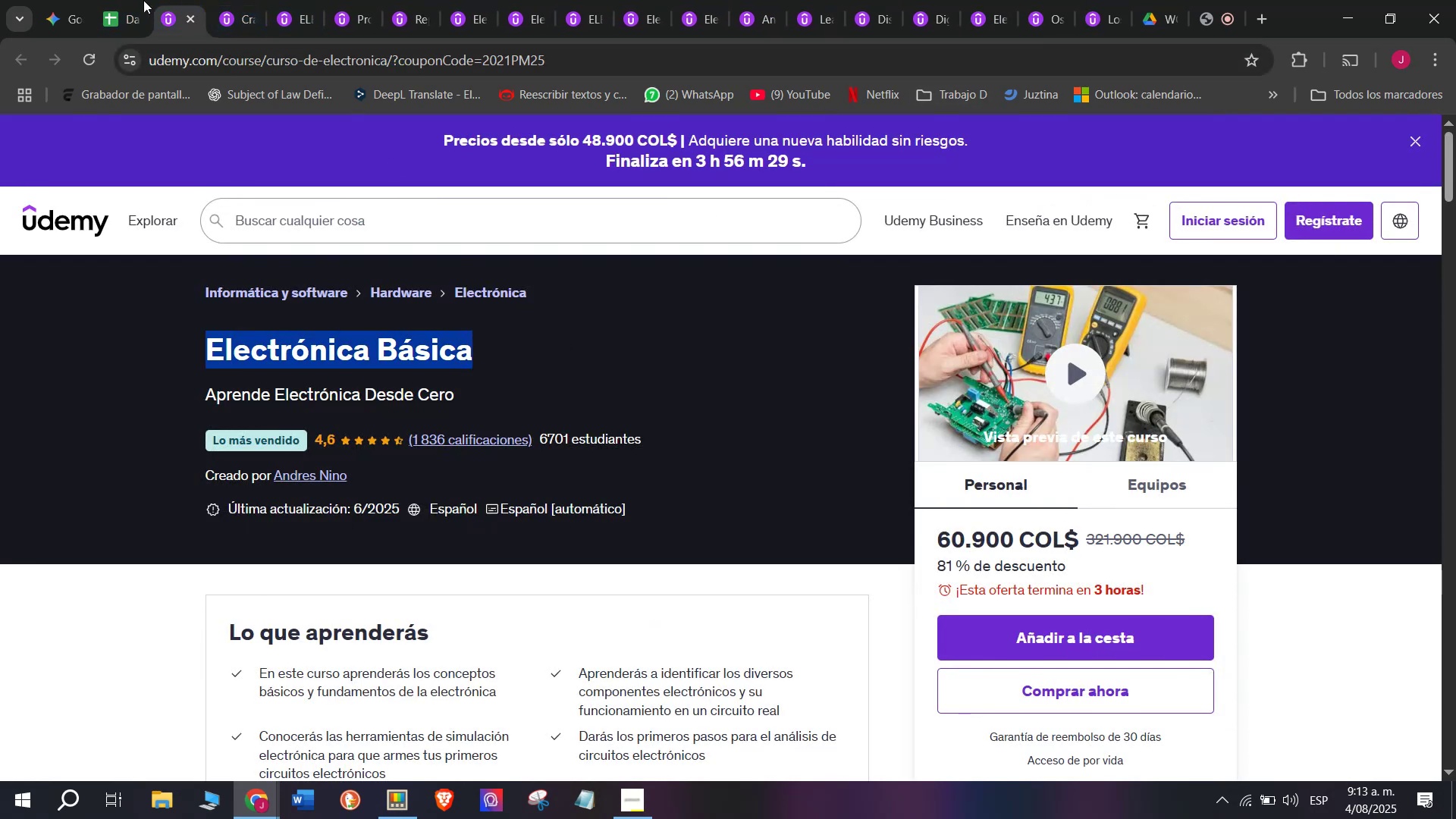 
key(Control+ControlLeft)
 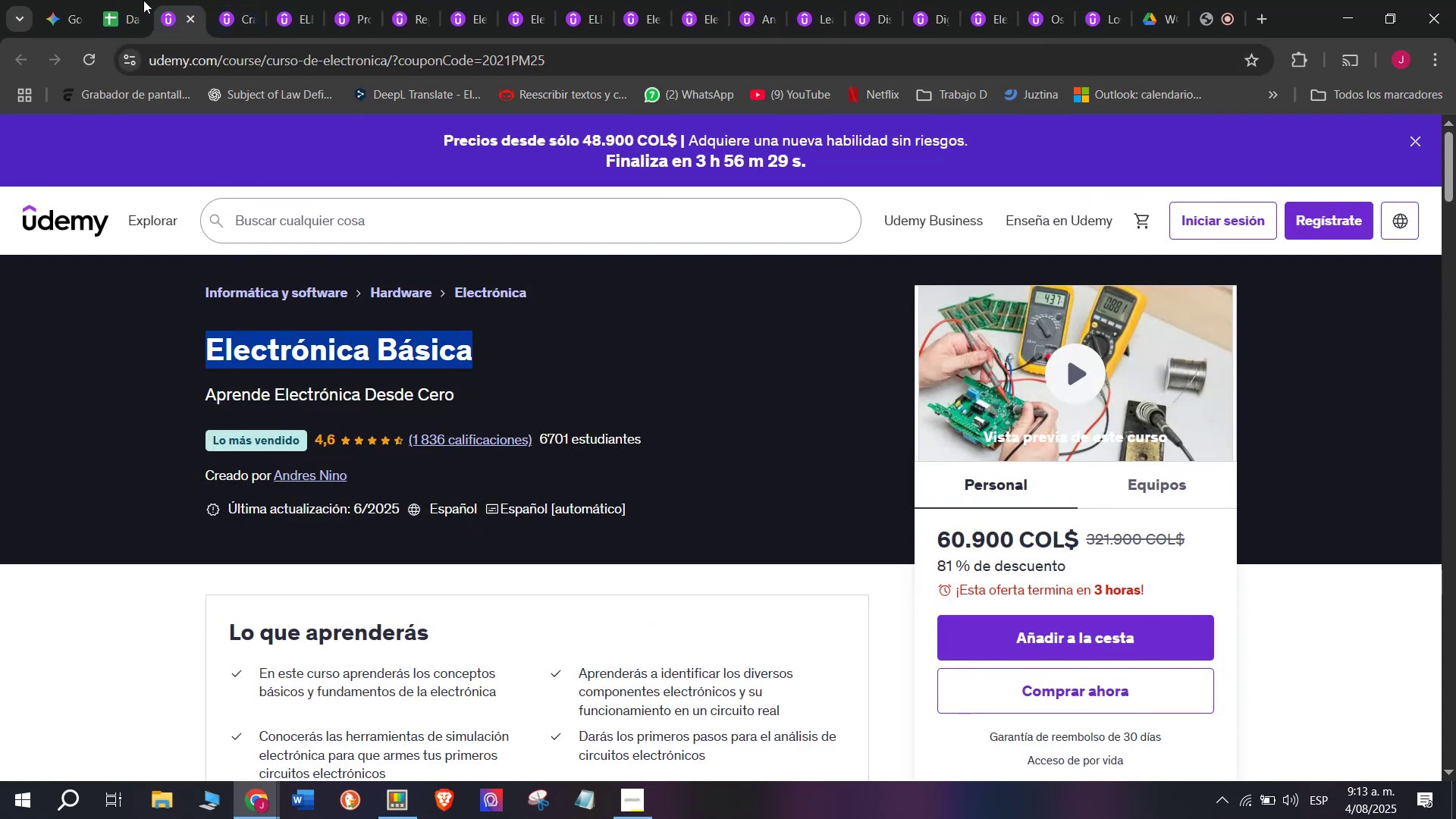 
key(Break)
 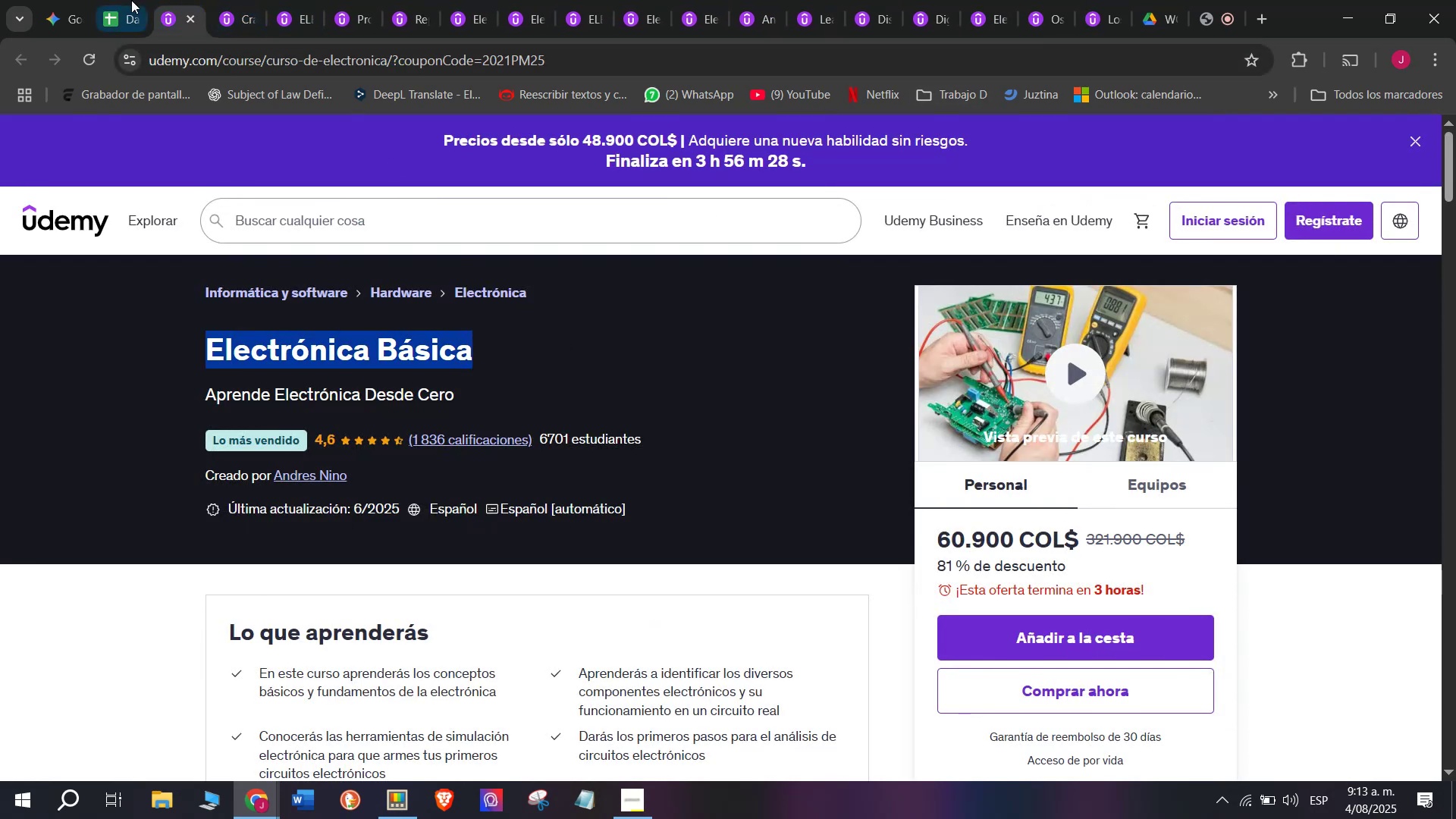 
left_click([129, 0])
 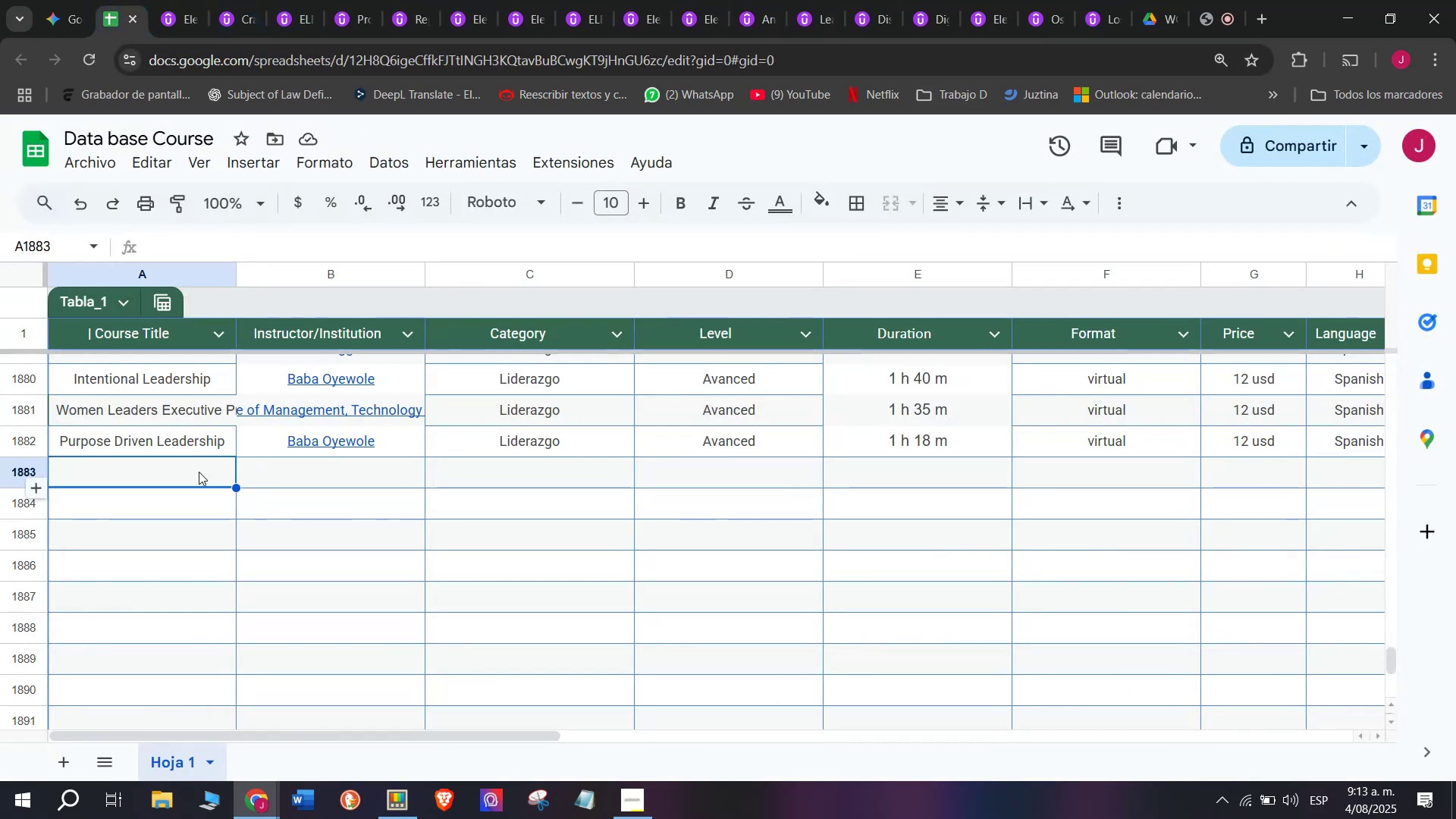 
double_click([190, 473])
 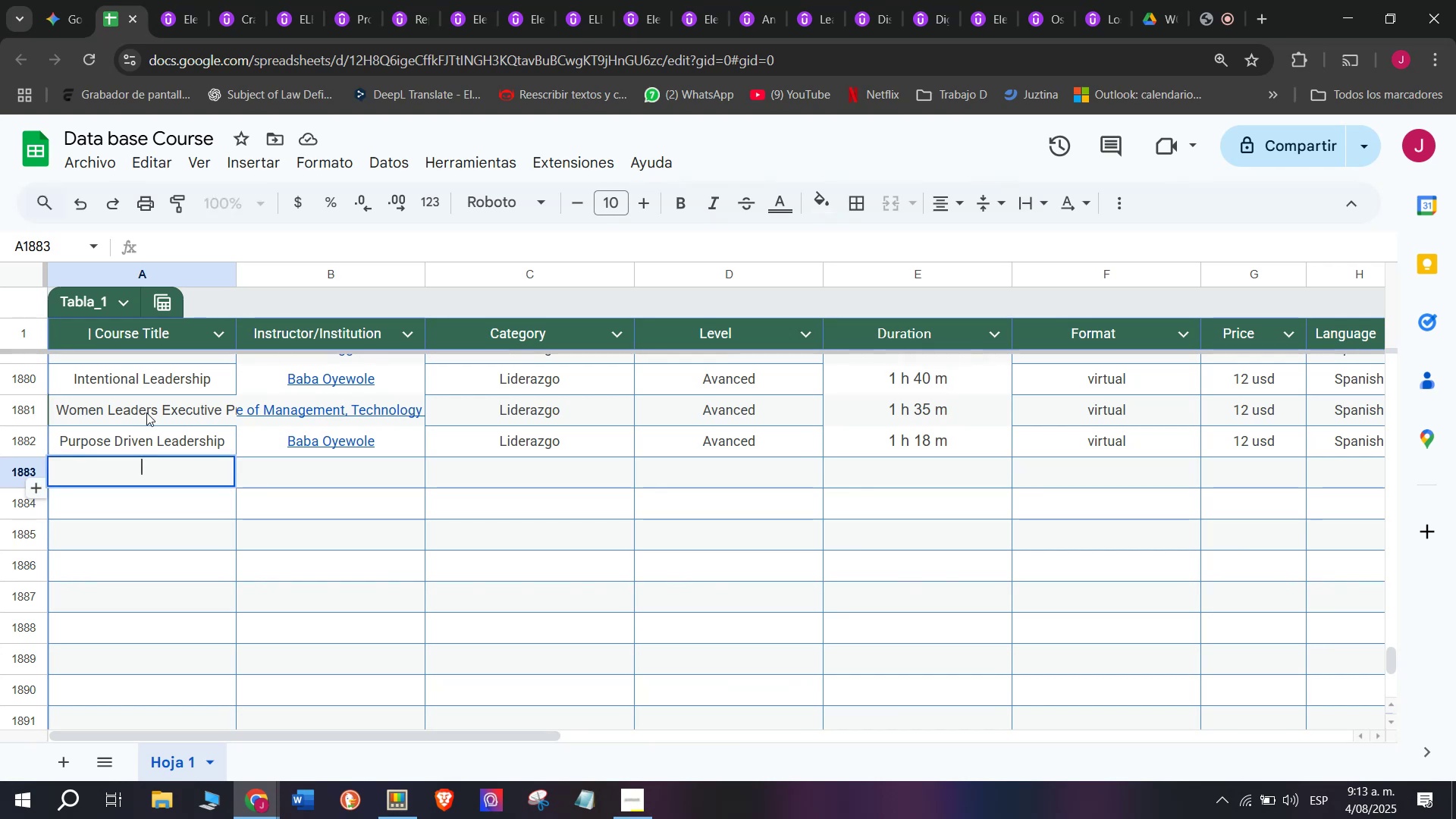 
key(Control+ControlLeft)
 